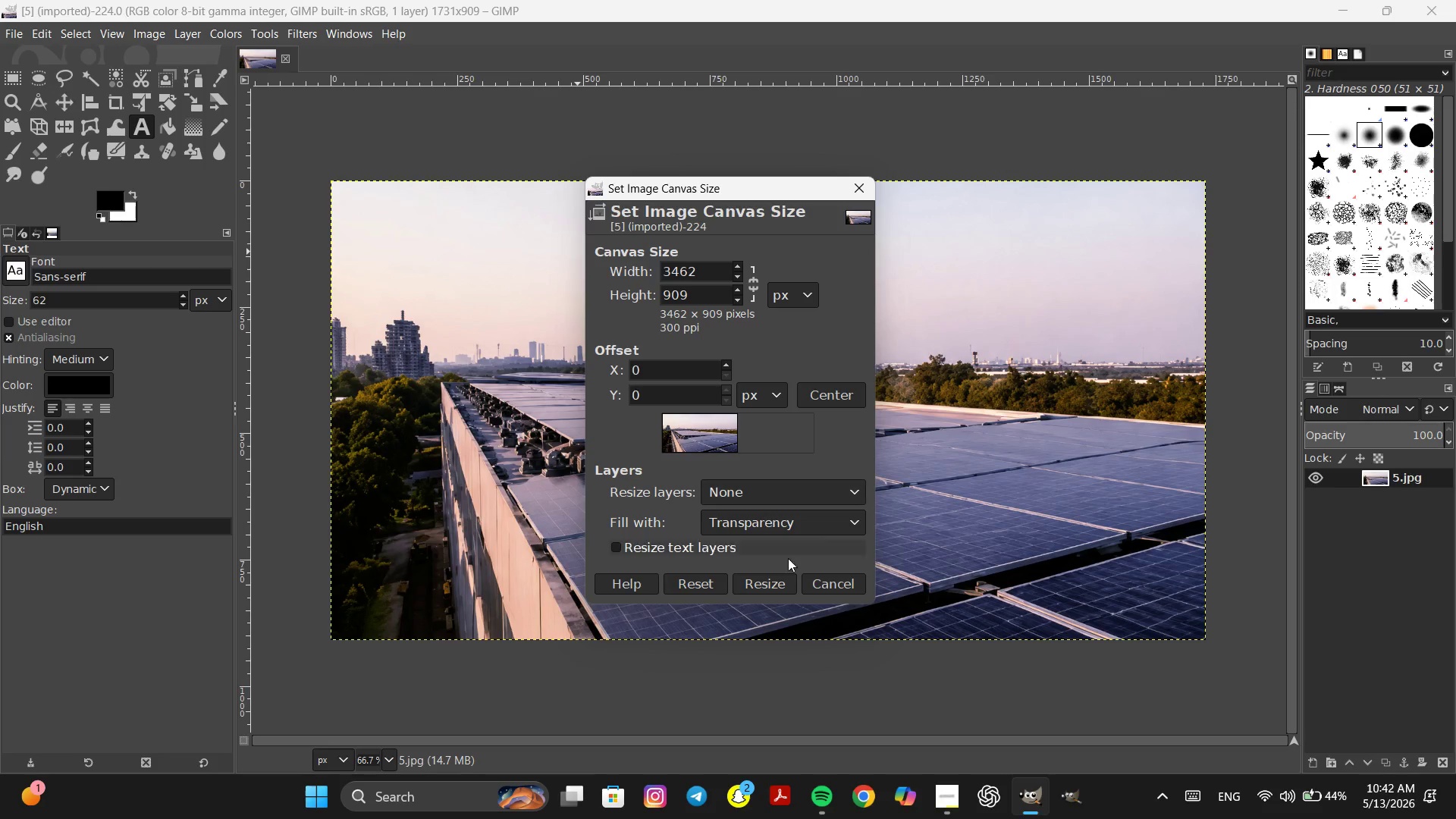 
left_click([814, 577])
 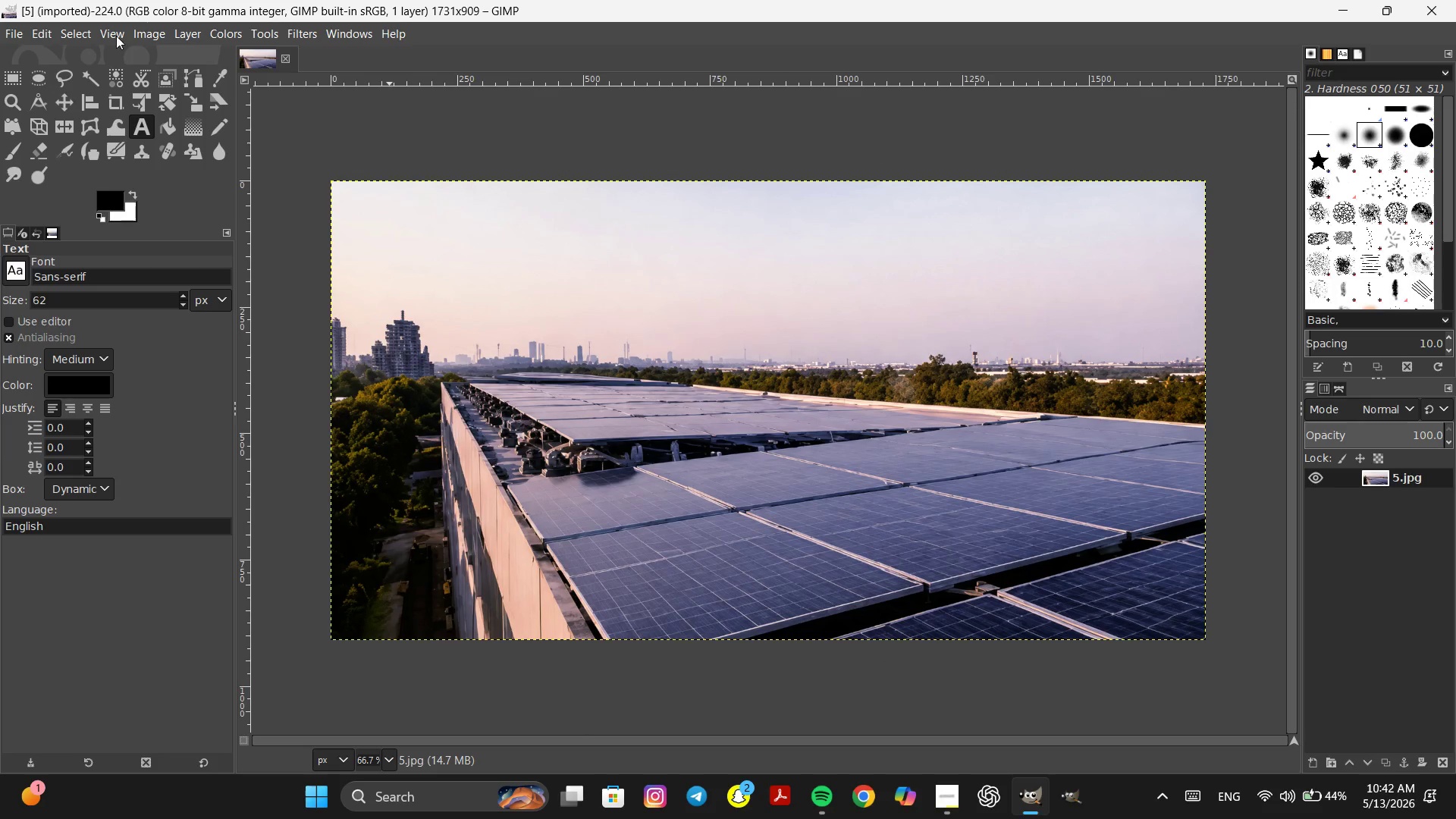 
left_click([148, 32])
 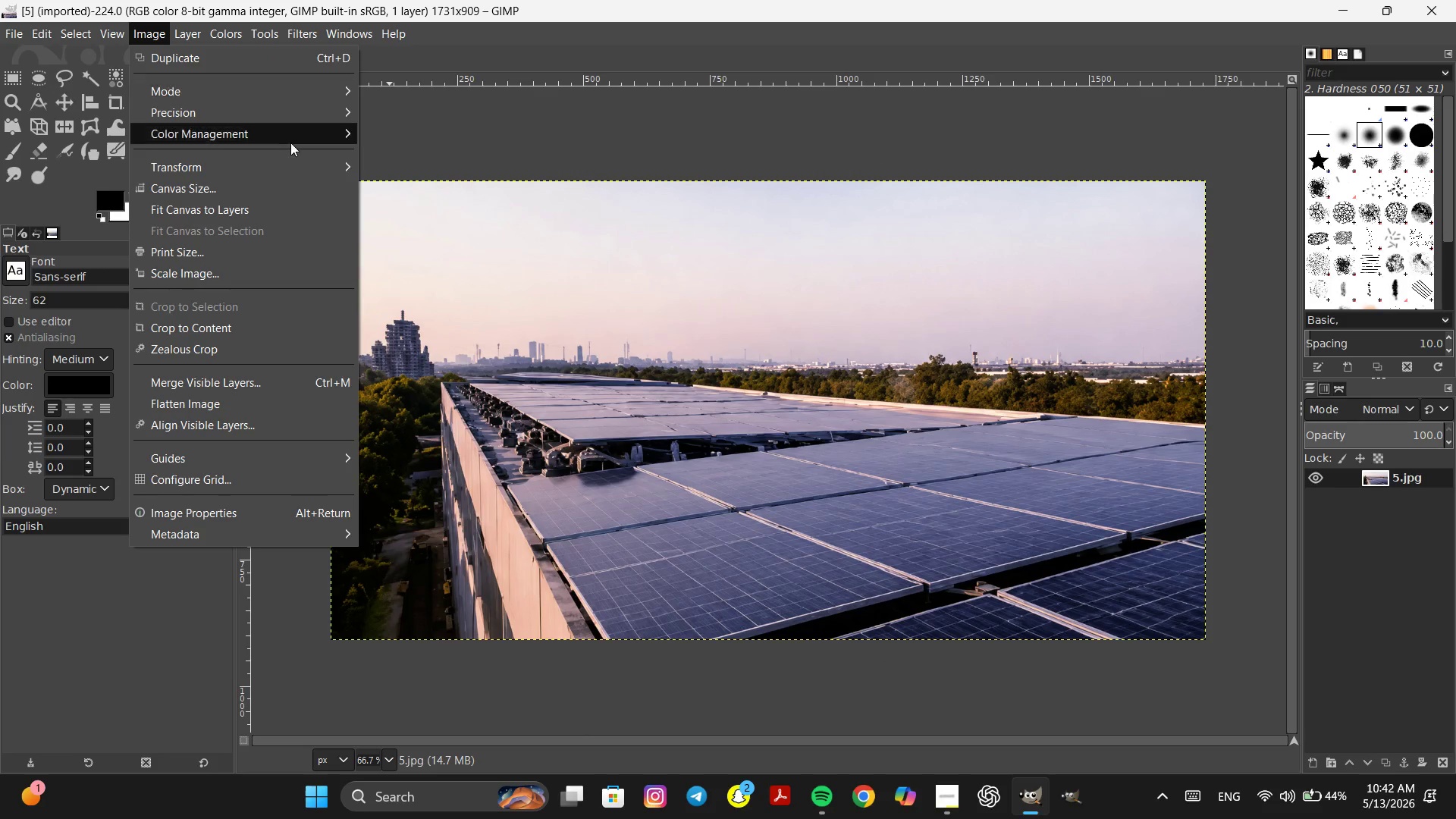 
mouse_move([306, 138])
 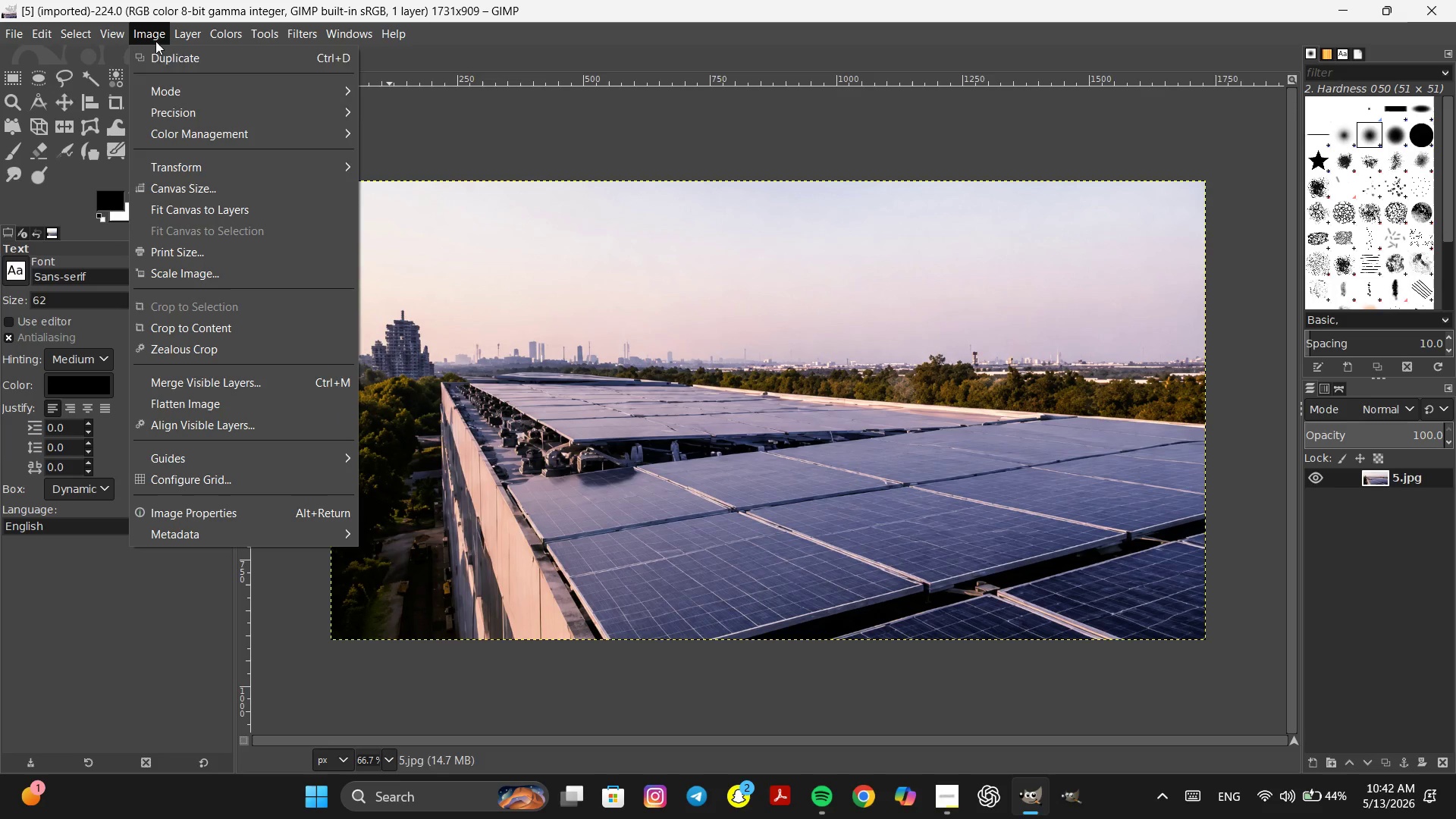 
left_click([235, 187])
 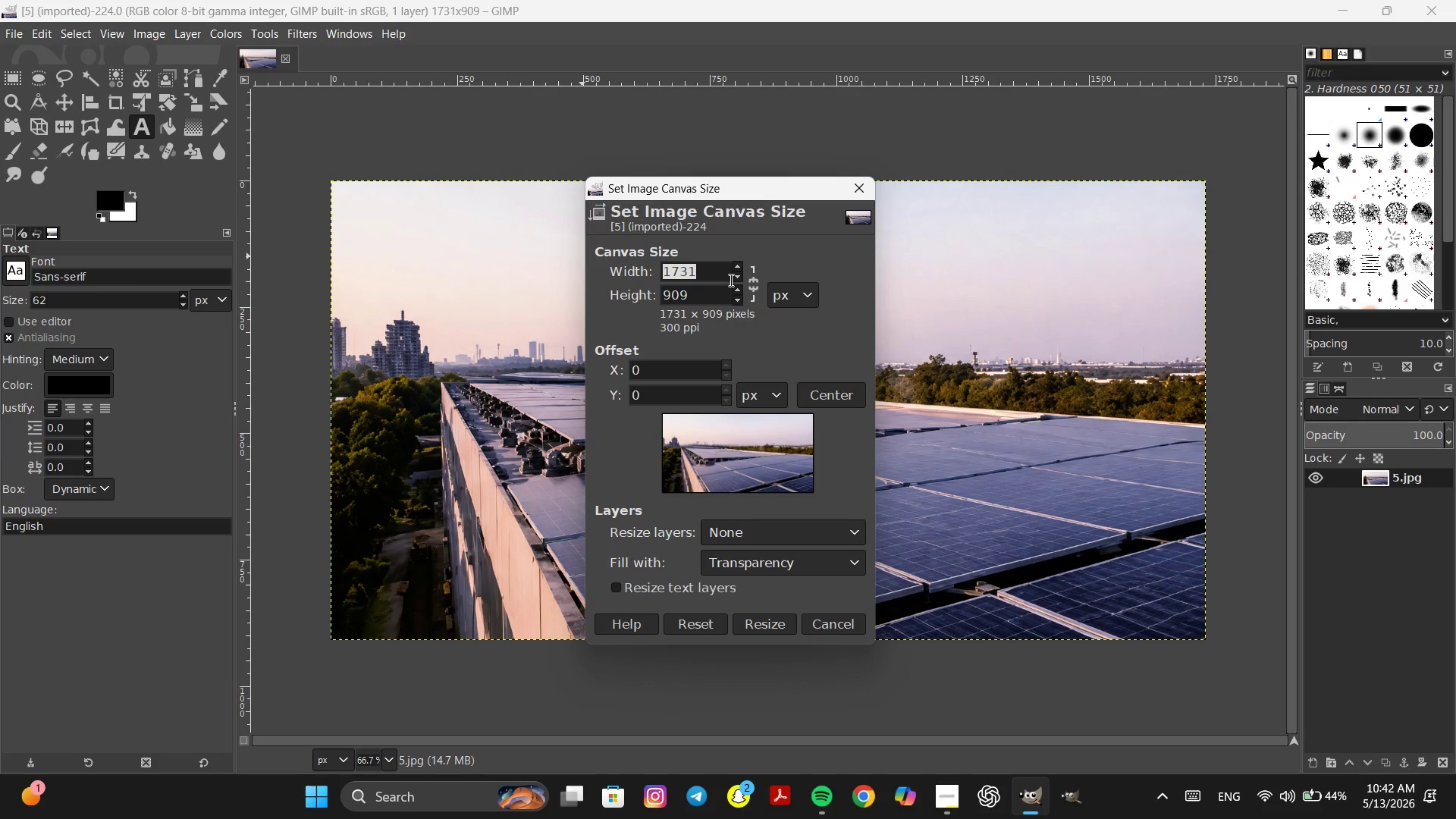 
wait(9.19)
 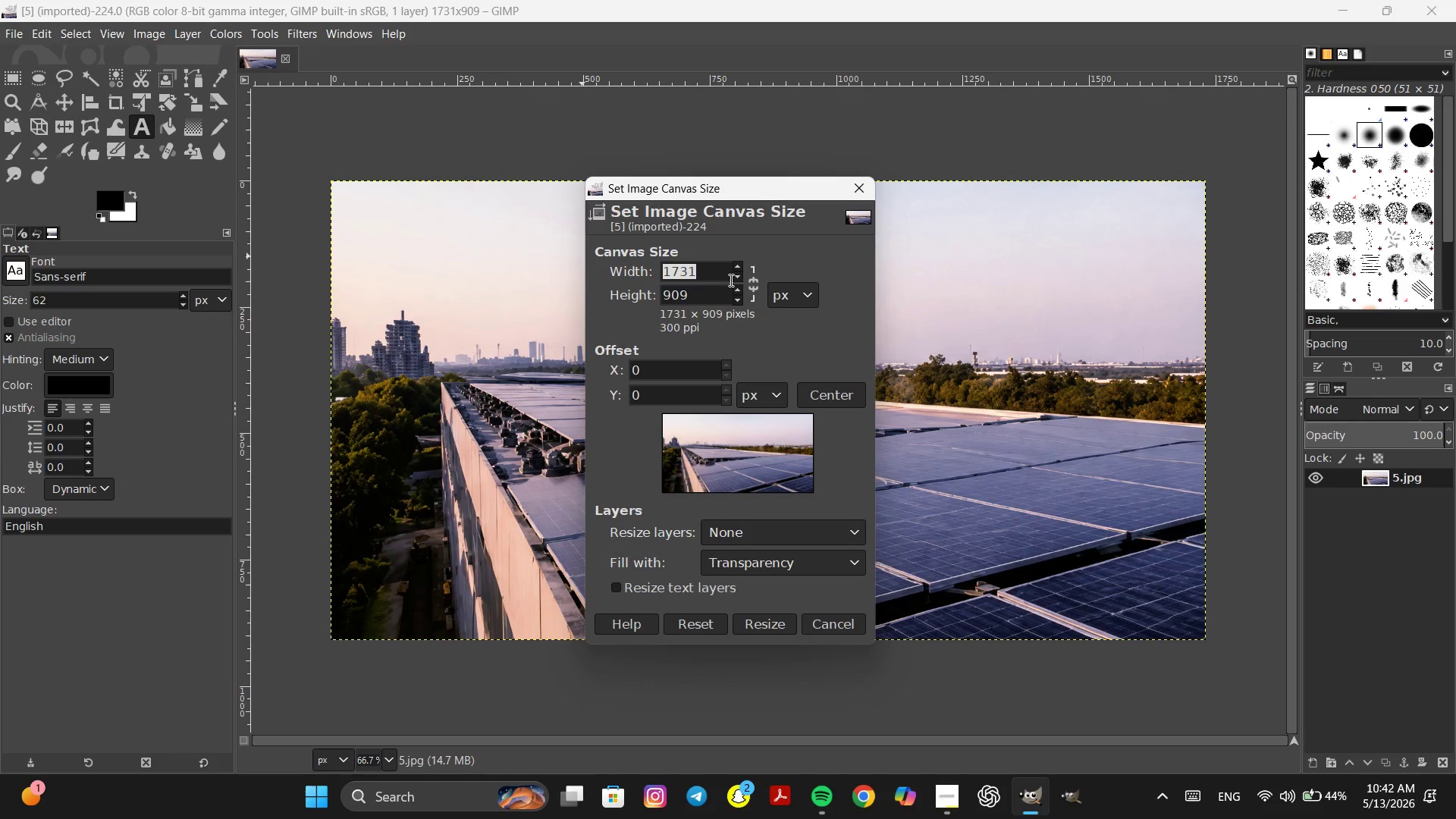 
left_click([714, 273])
 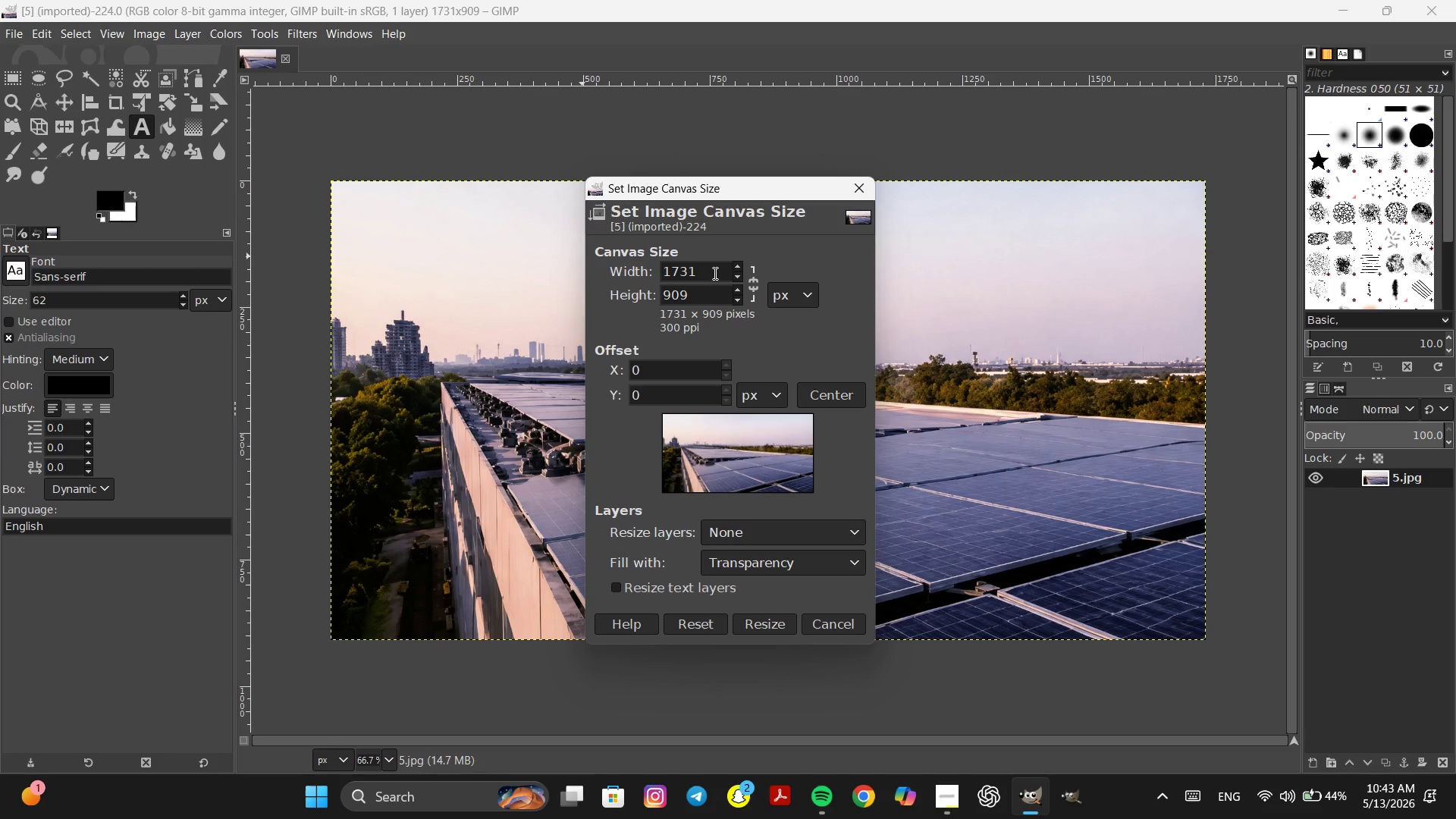 
type(*2)
 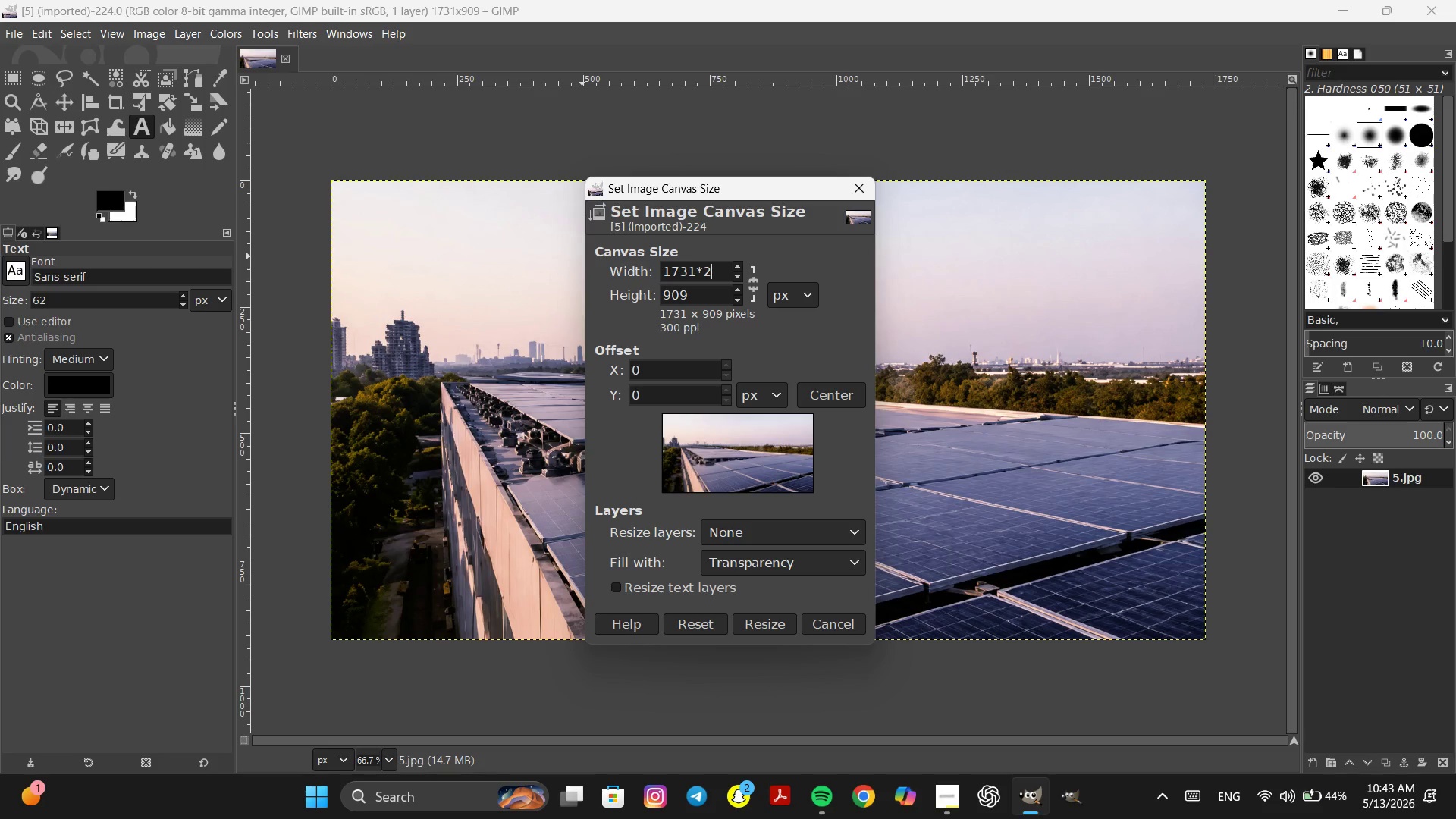 
key(Enter)
 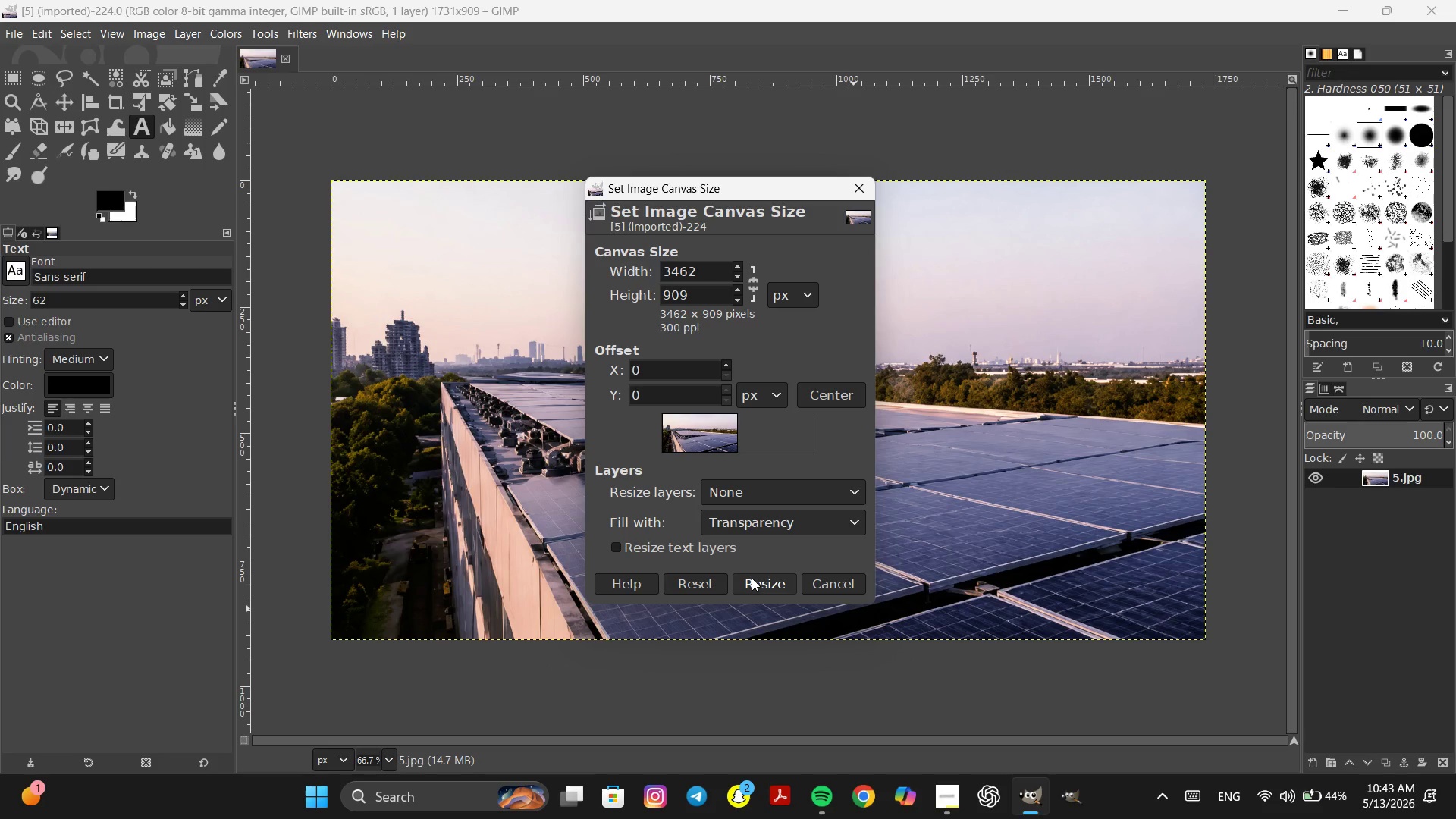 
left_click([758, 582])
 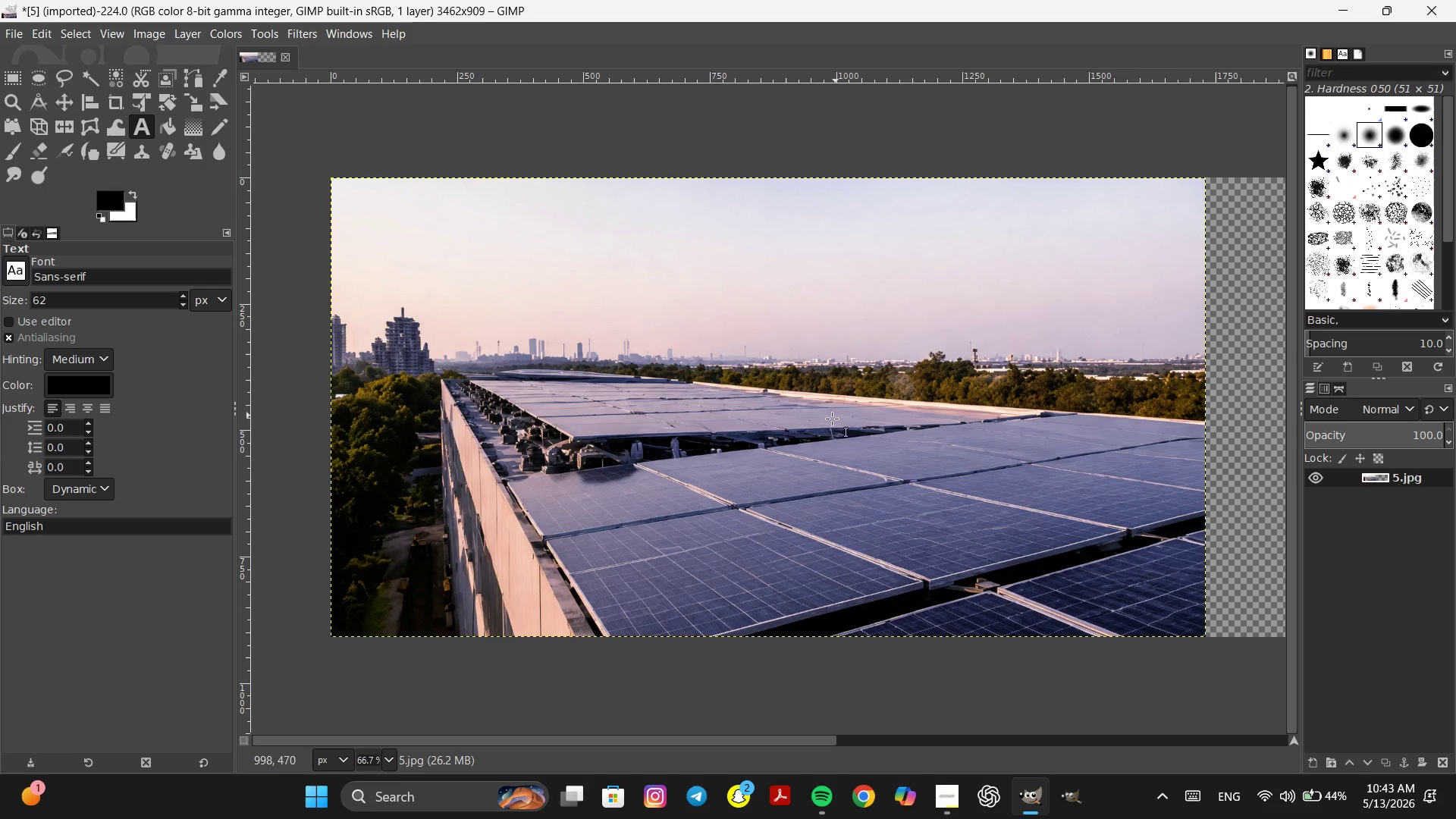 
key(Control+ControlLeft)
 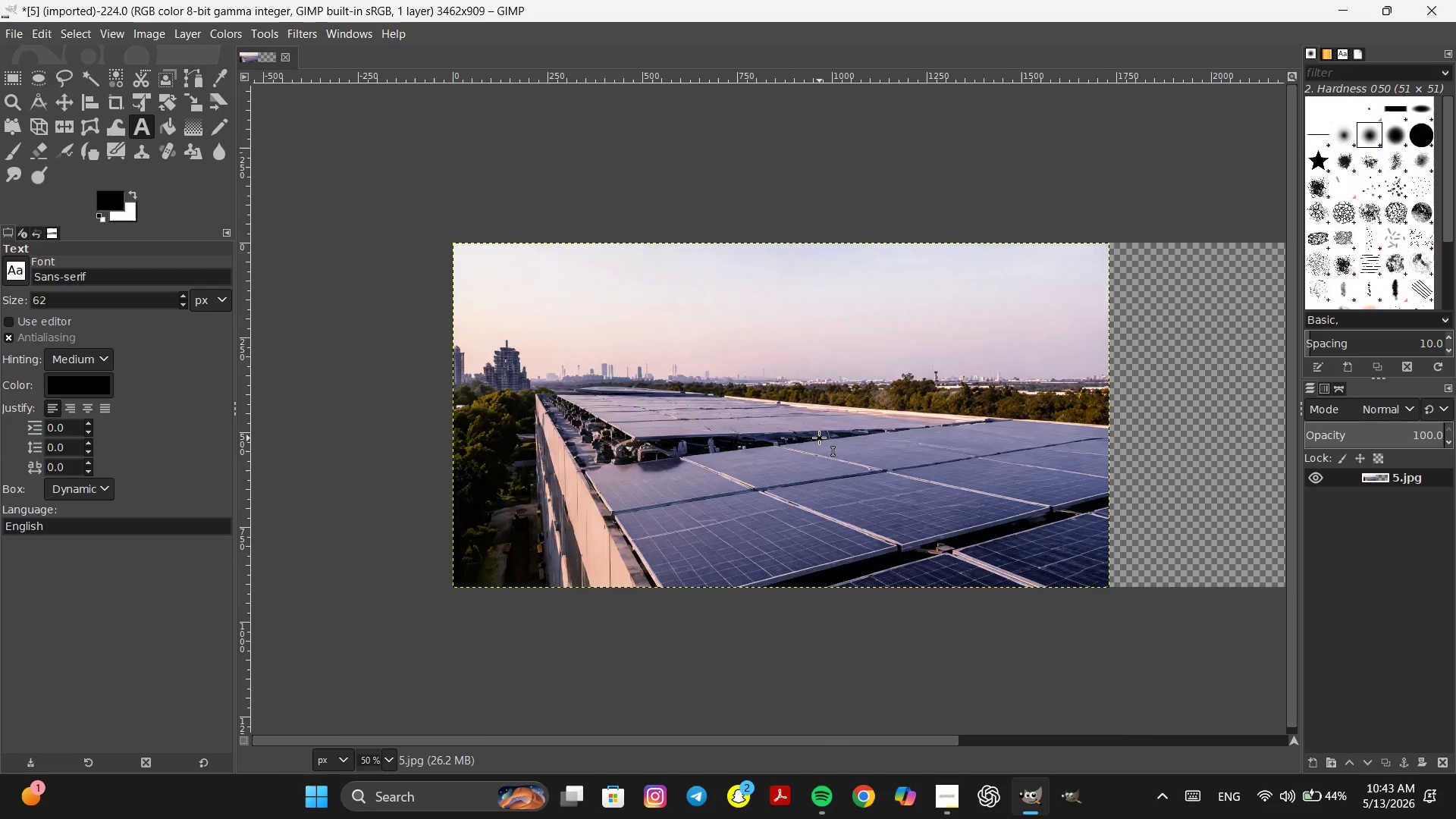 
scroll: coordinate [819, 438], scroll_direction: down, amount: 4.0
 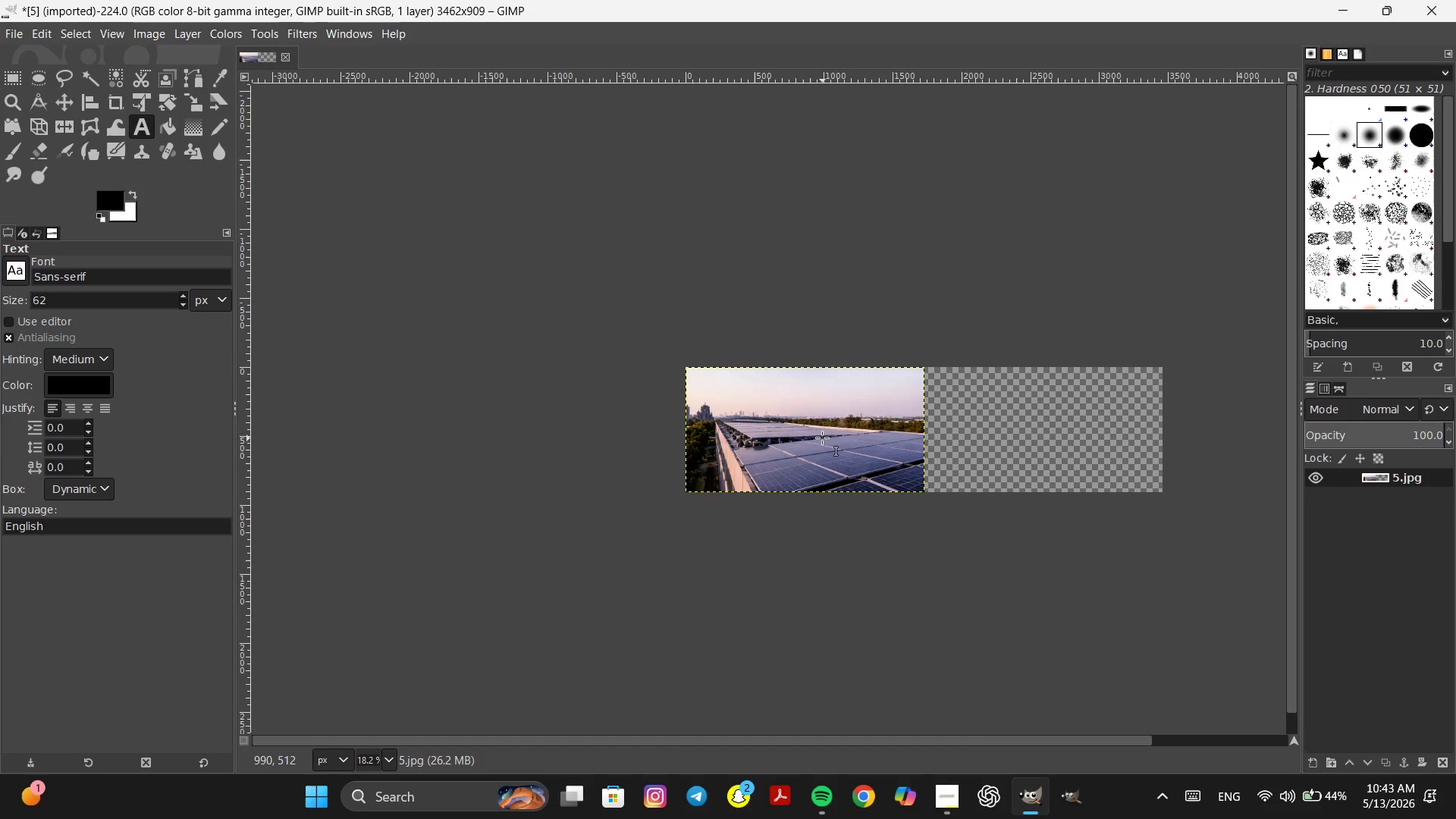 
hold_key(key=ControlLeft, duration=0.73)
 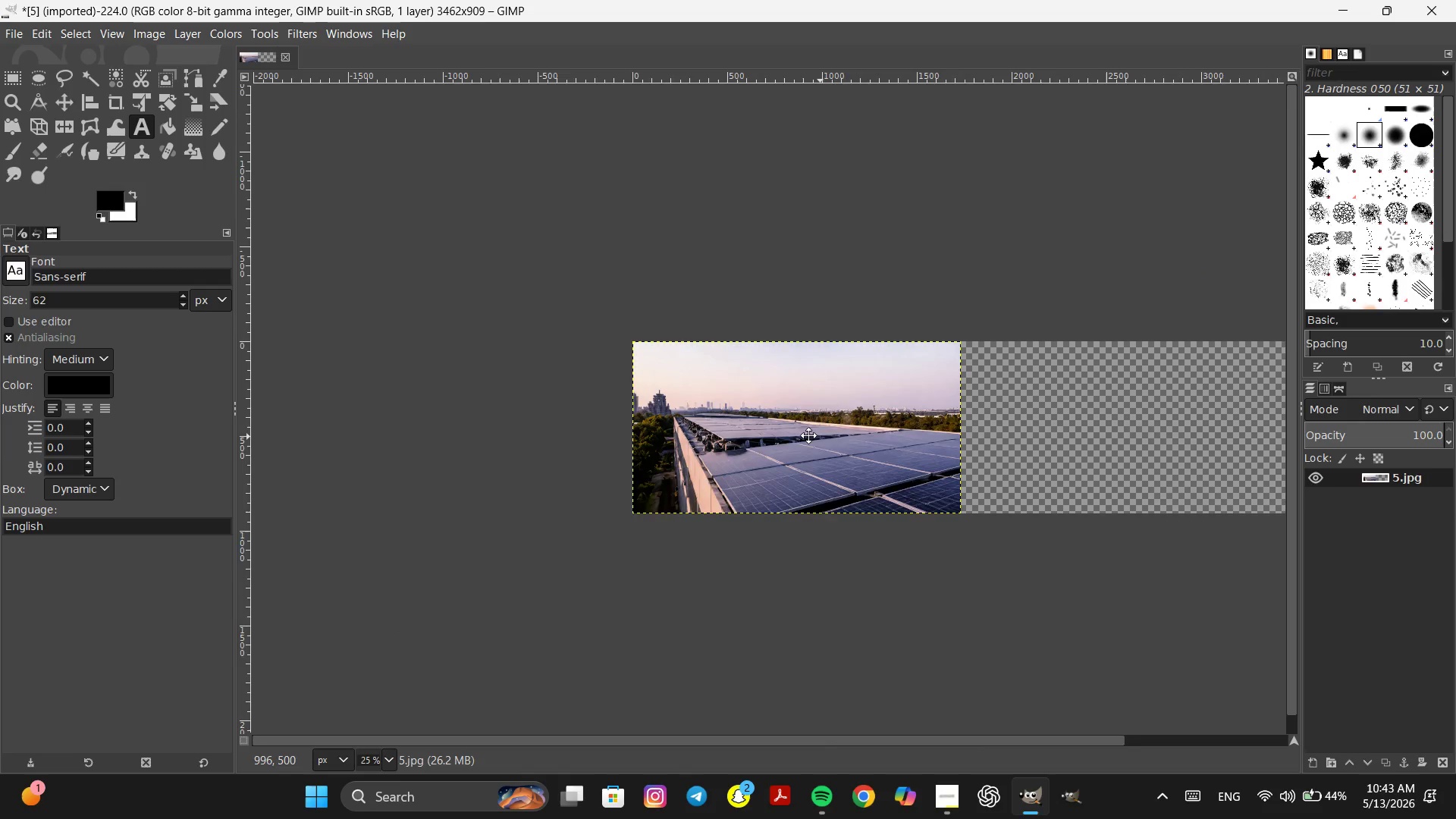 
key(Space)
 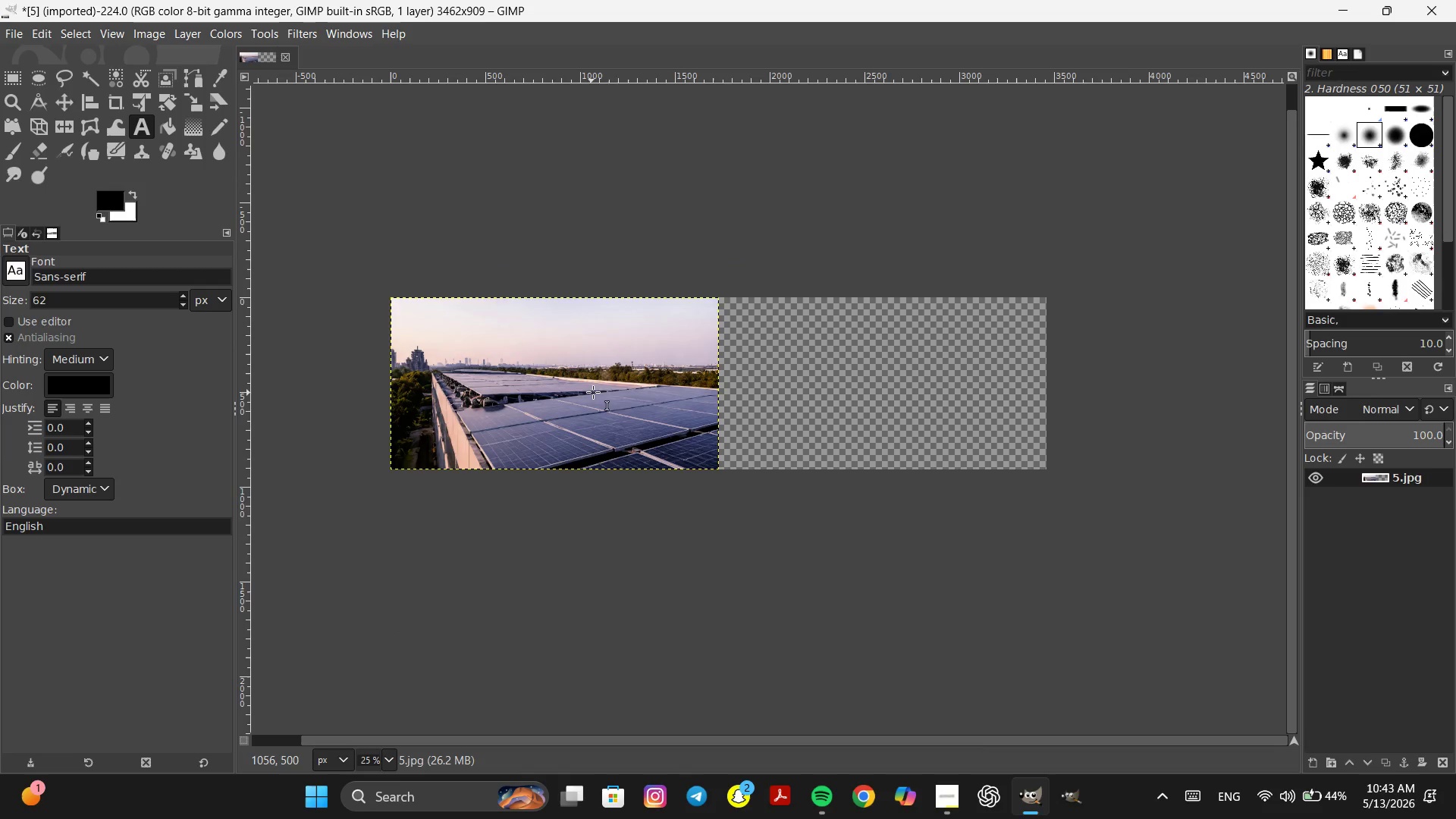 
scroll: coordinate [822, 436], scroll_direction: up, amount: 1.0
 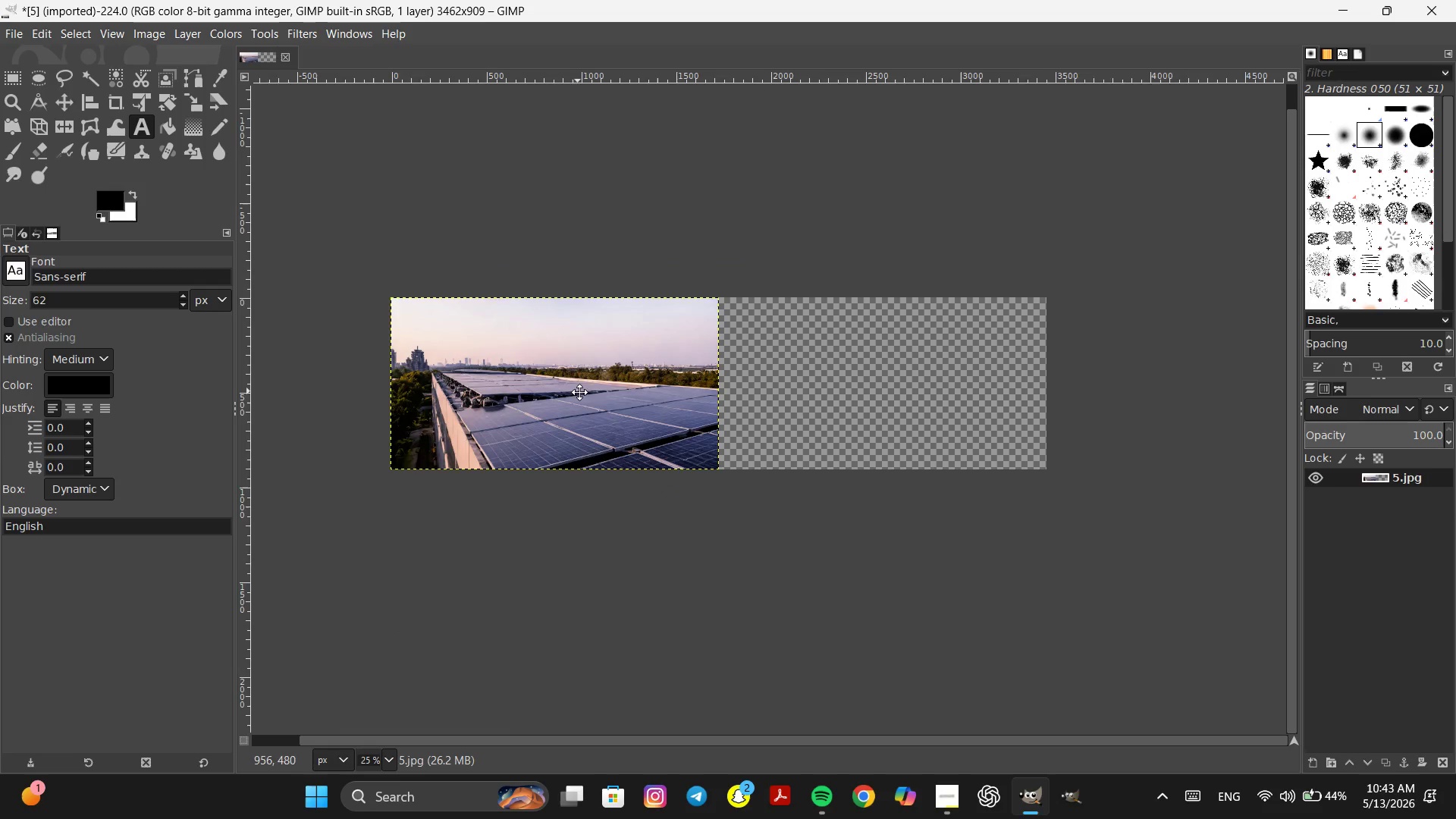 
hold_key(key=ControlLeft, duration=0.72)
scroll: coordinate [613, 392], scroll_direction: up, amount: 1.0
 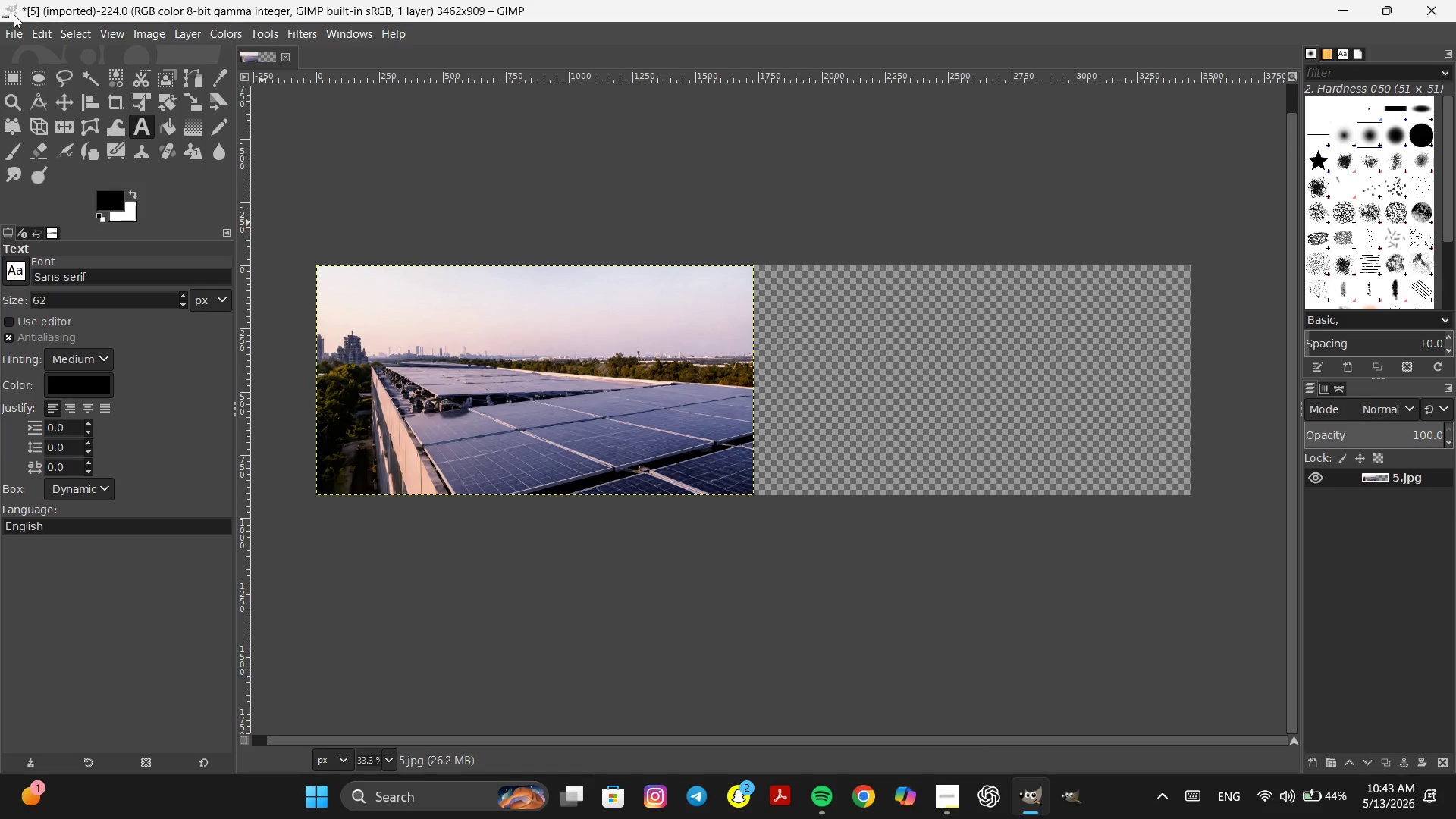 
left_click([16, 30])
 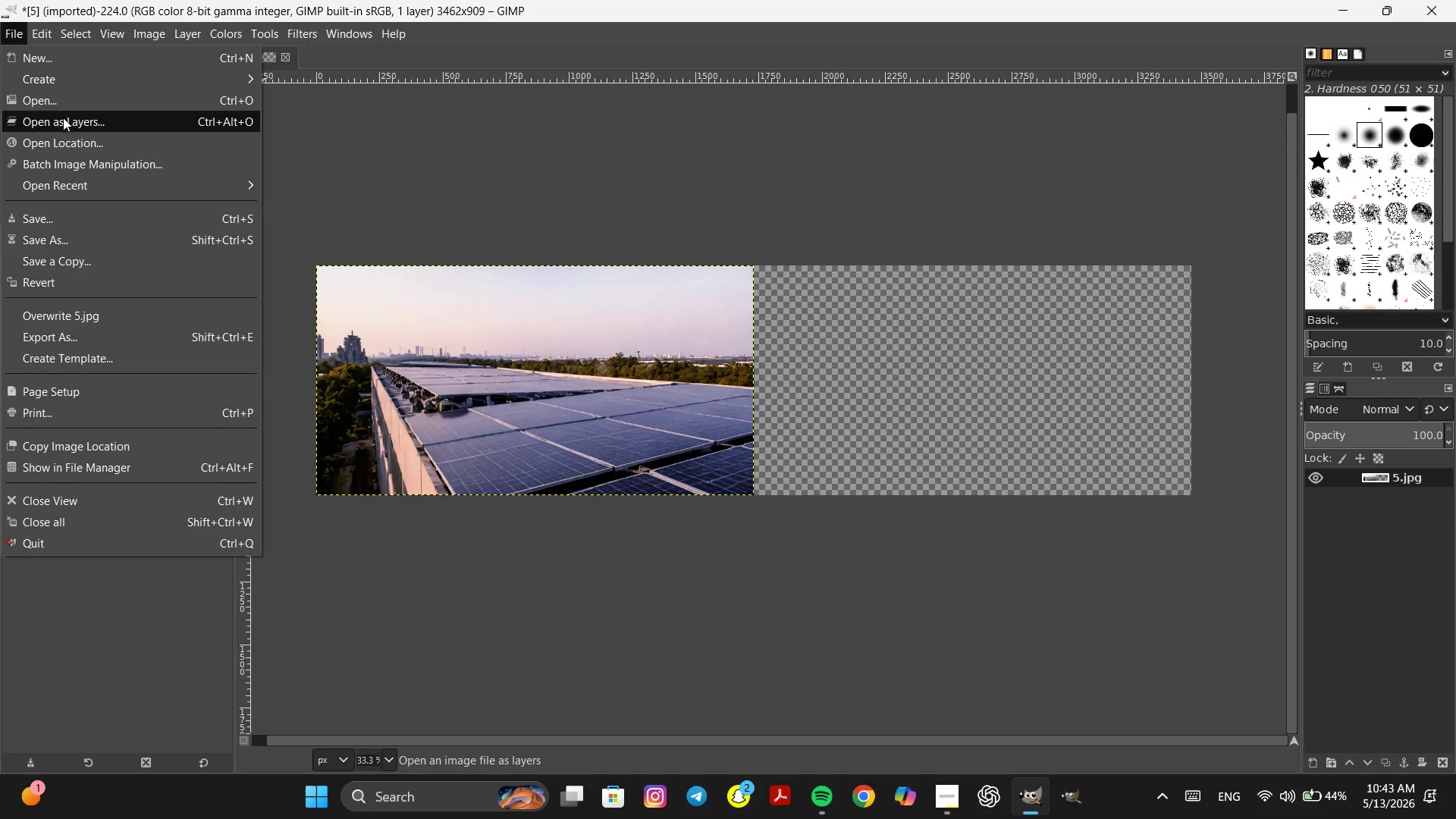 
left_click([67, 122])
 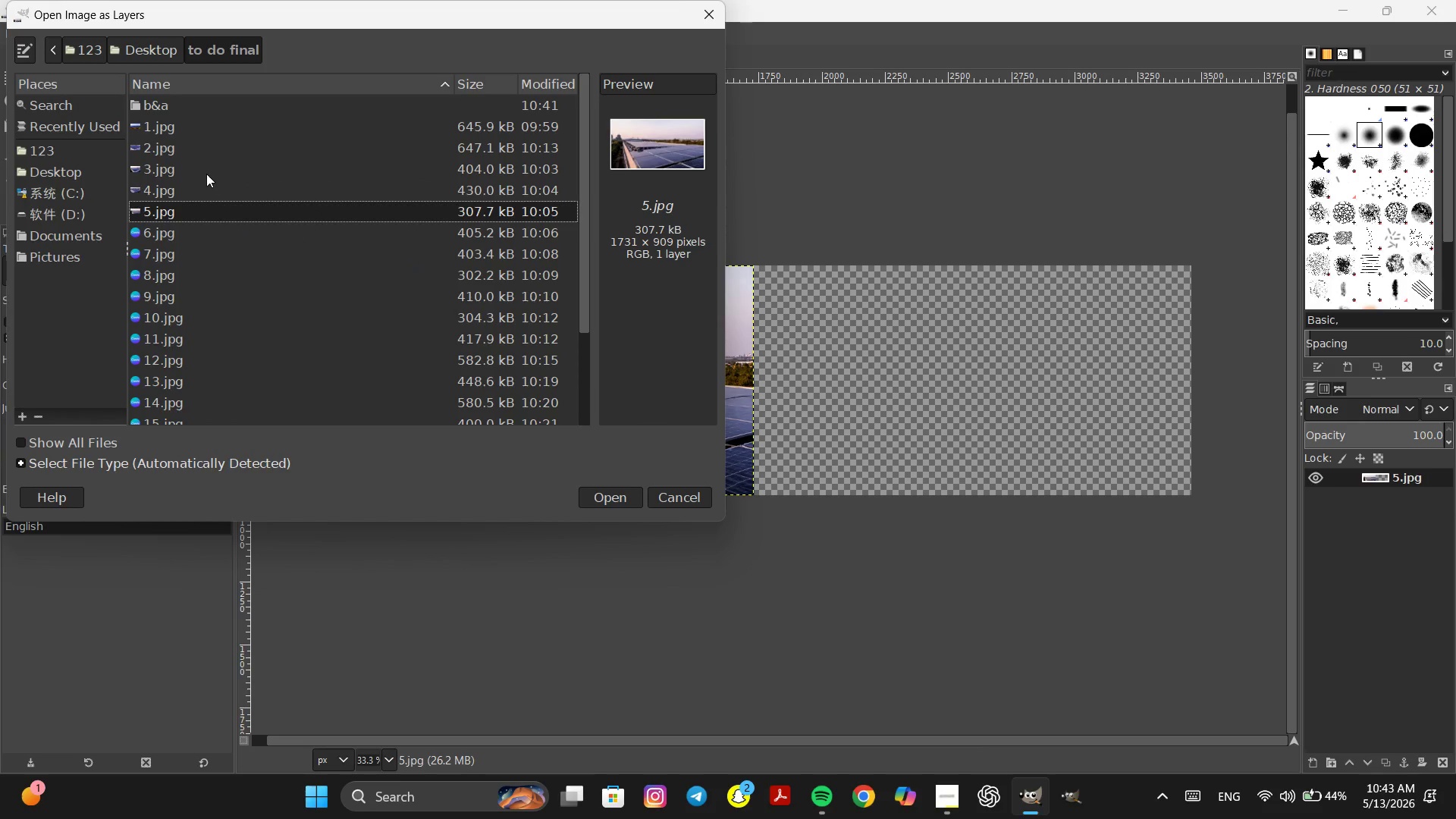 
left_click([67, 231])
 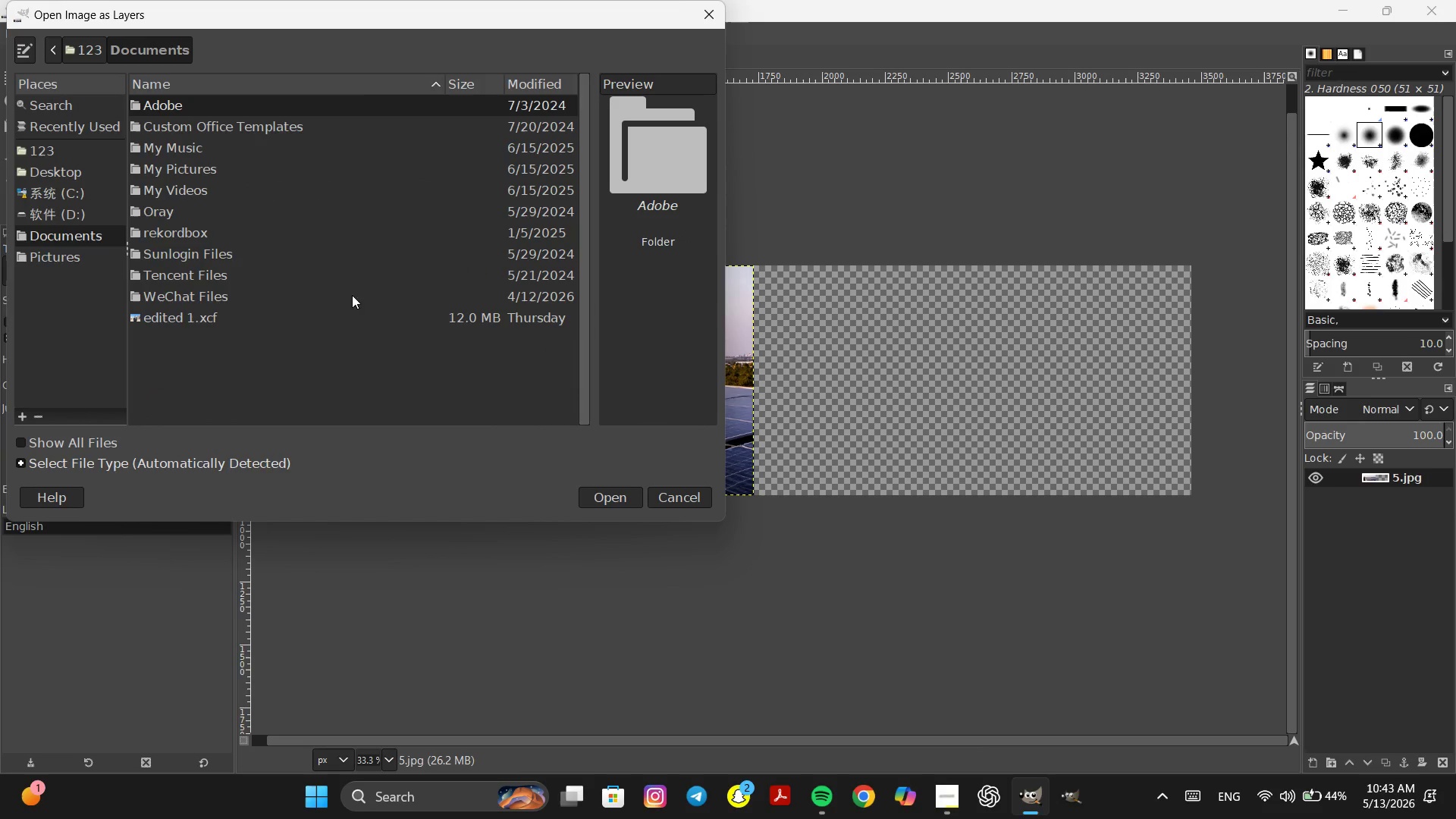 
scroll: coordinate [352, 295], scroll_direction: down, amount: 1.0
 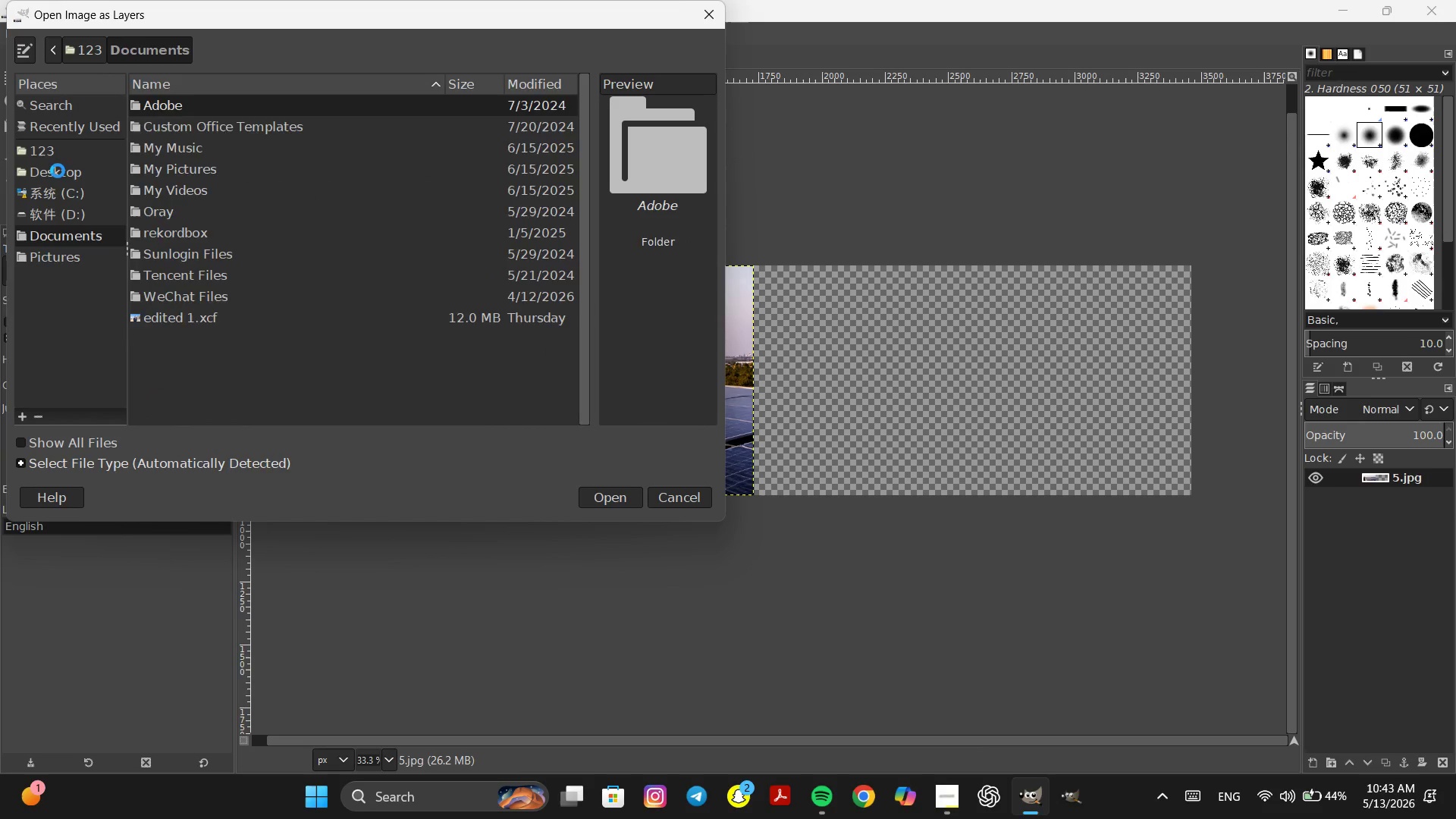 
left_click([58, 171])
 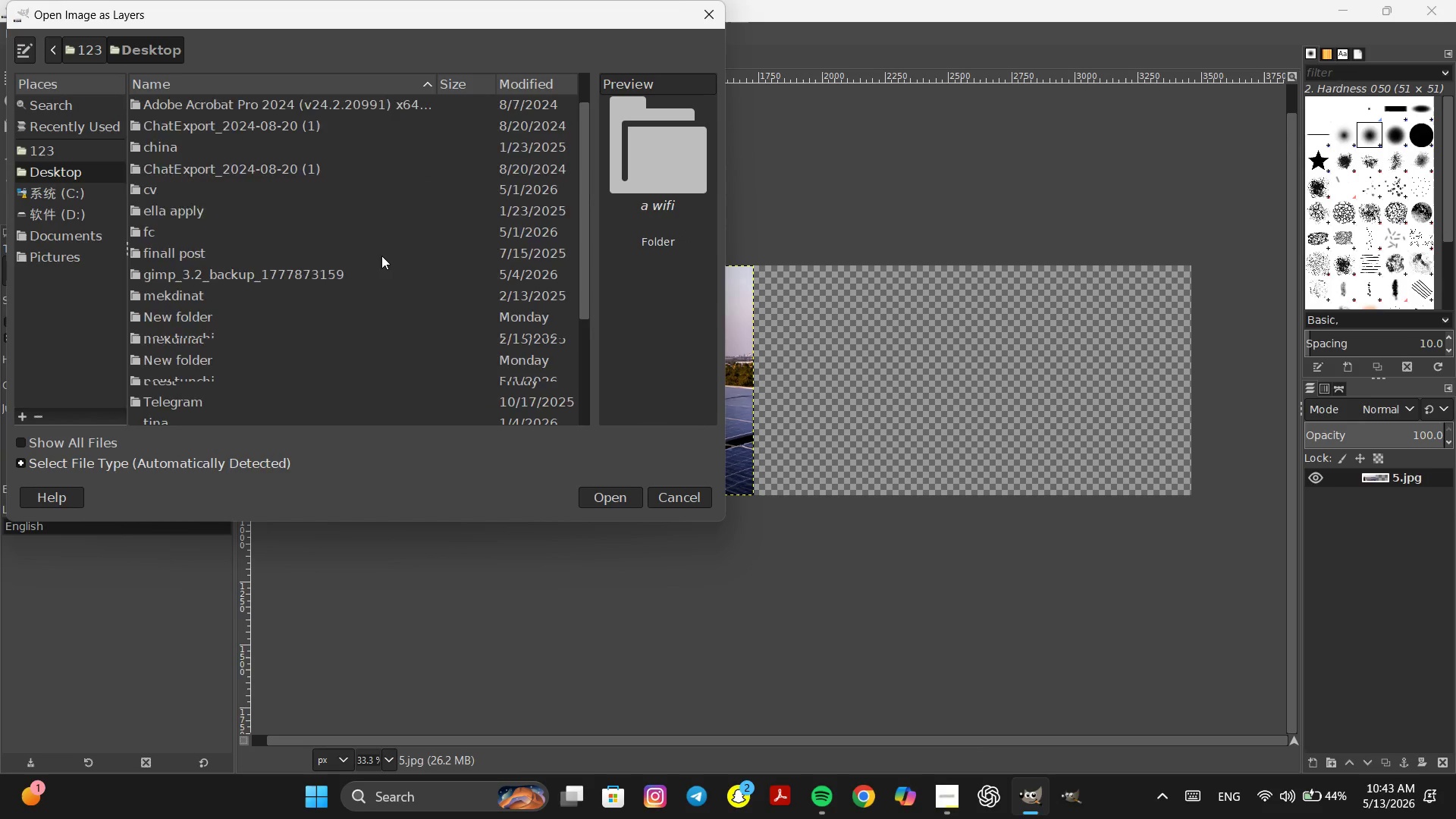 
scroll: coordinate [381, 256], scroll_direction: down, amount: 10.0
 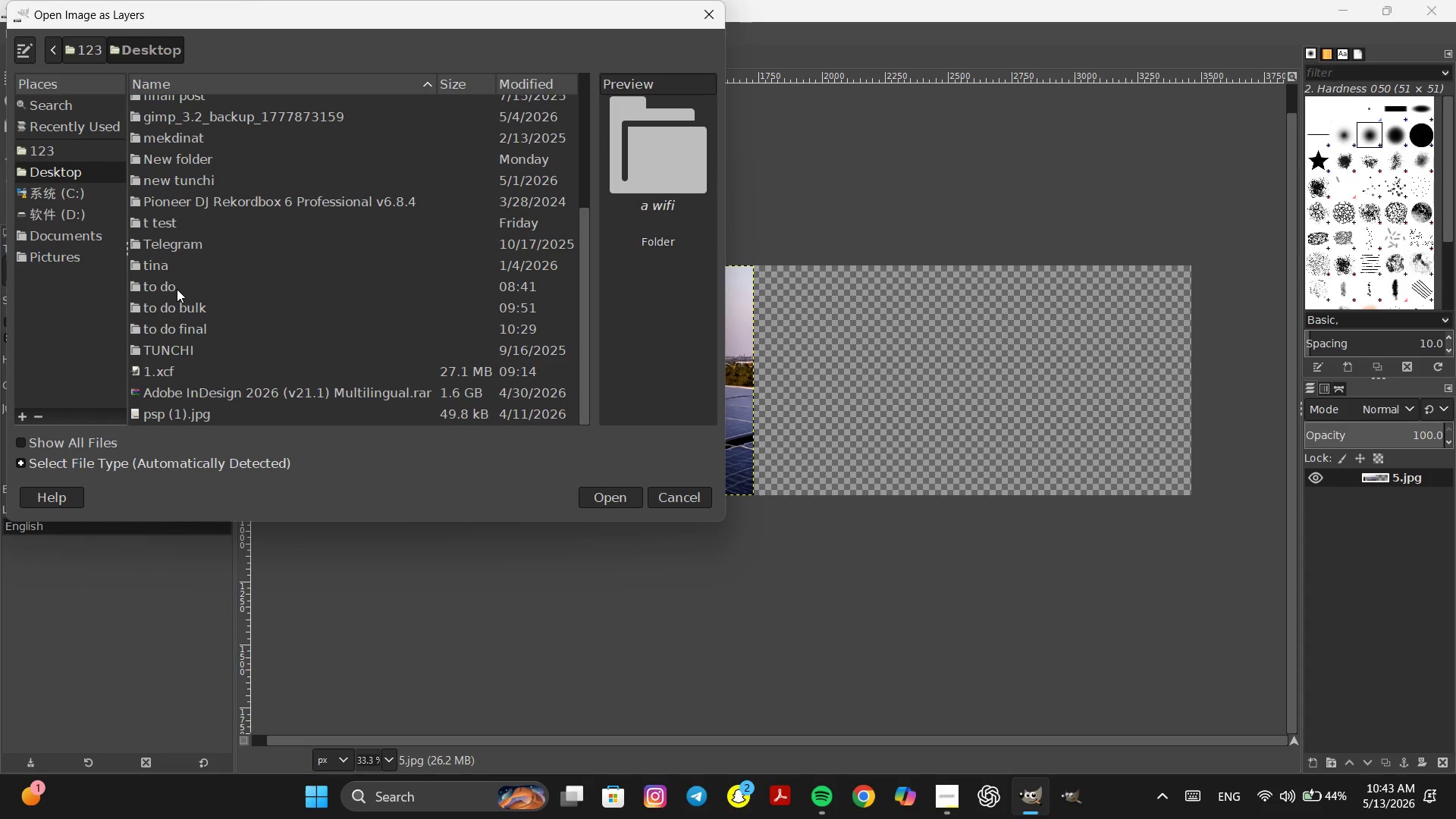 
double_click([177, 289])
 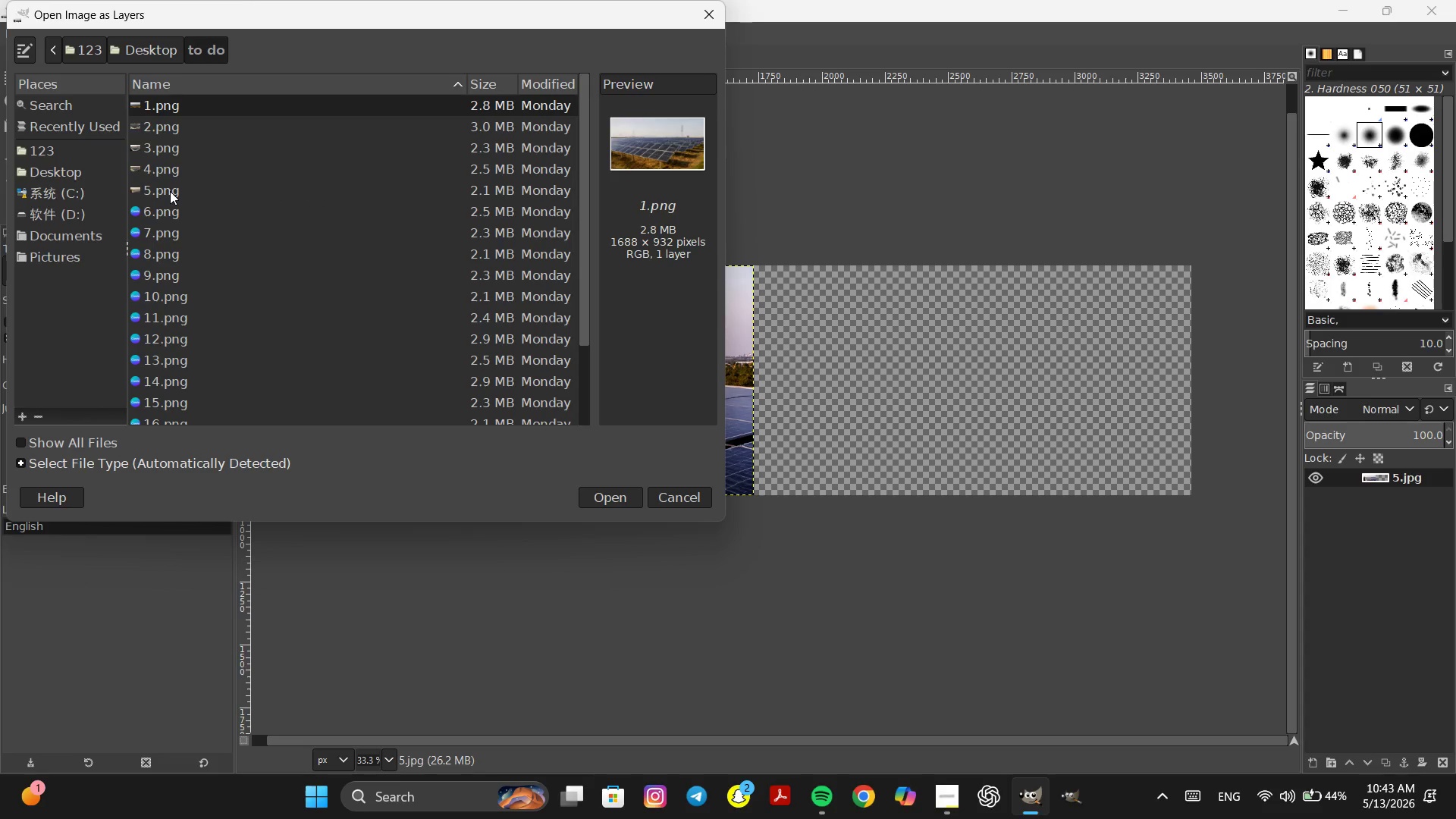 
double_click([170, 191])
 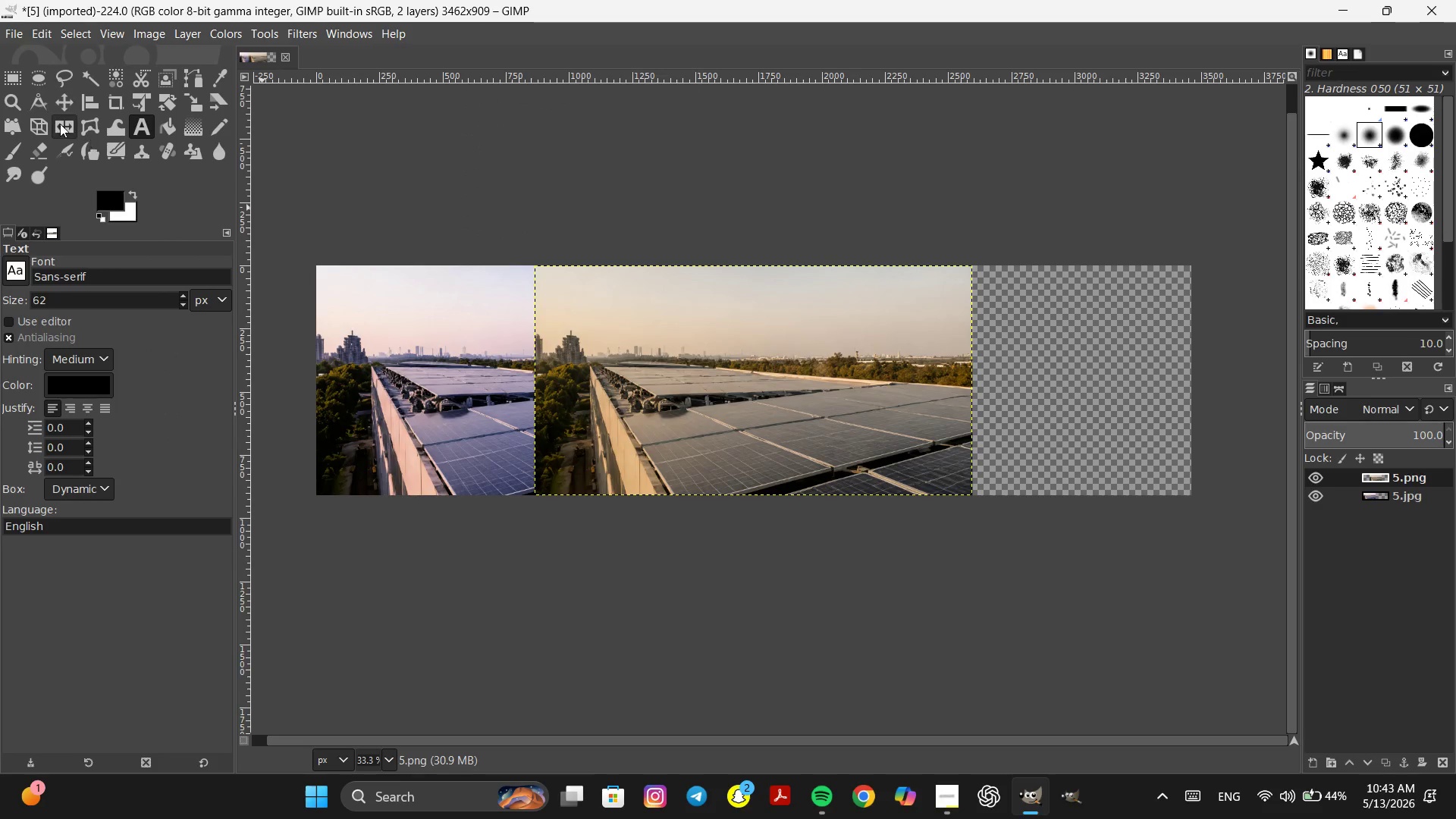 
left_click([63, 103])
 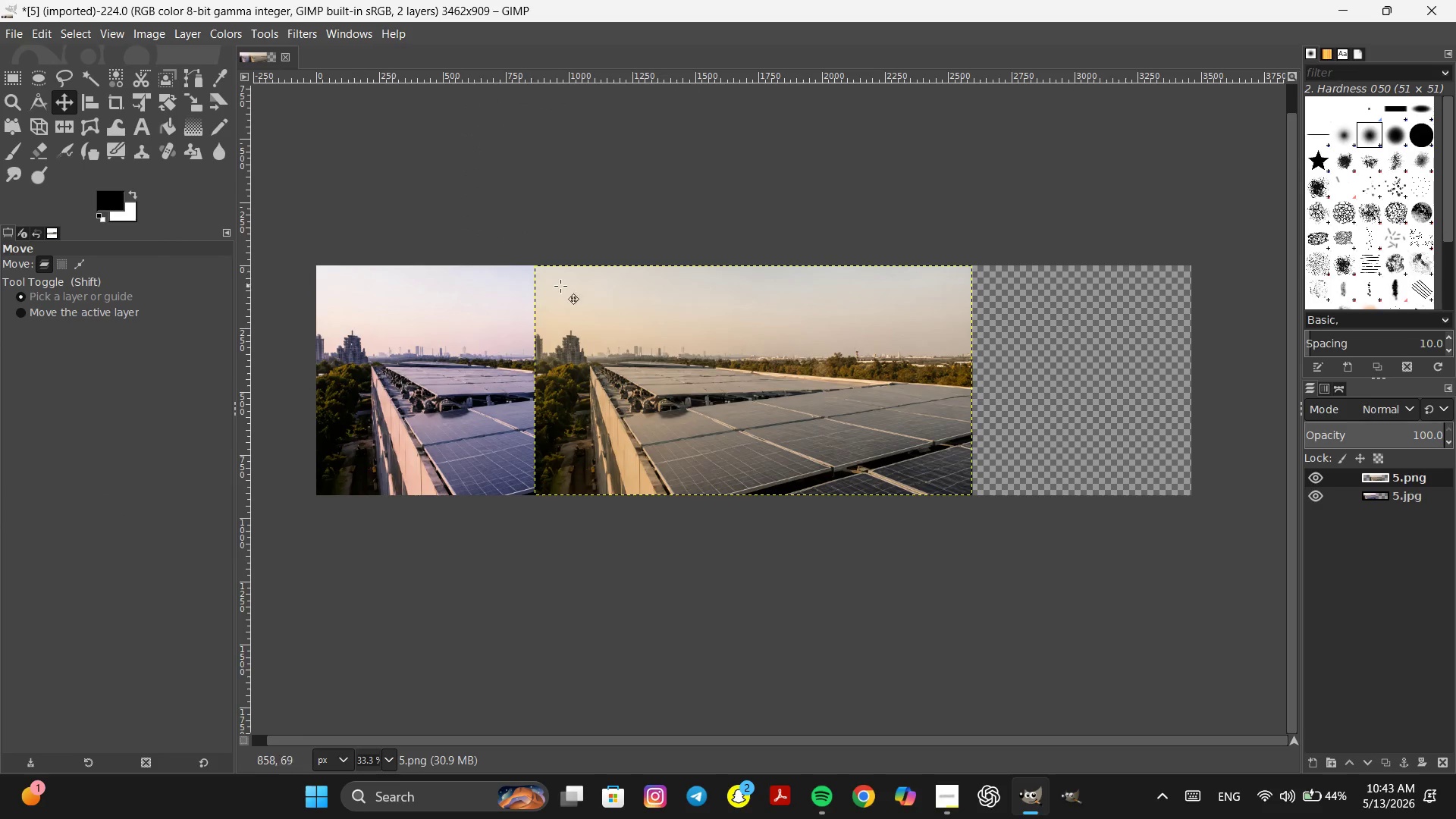 
left_click_drag(start_coordinate=[637, 297], to_coordinate=[857, 298])
 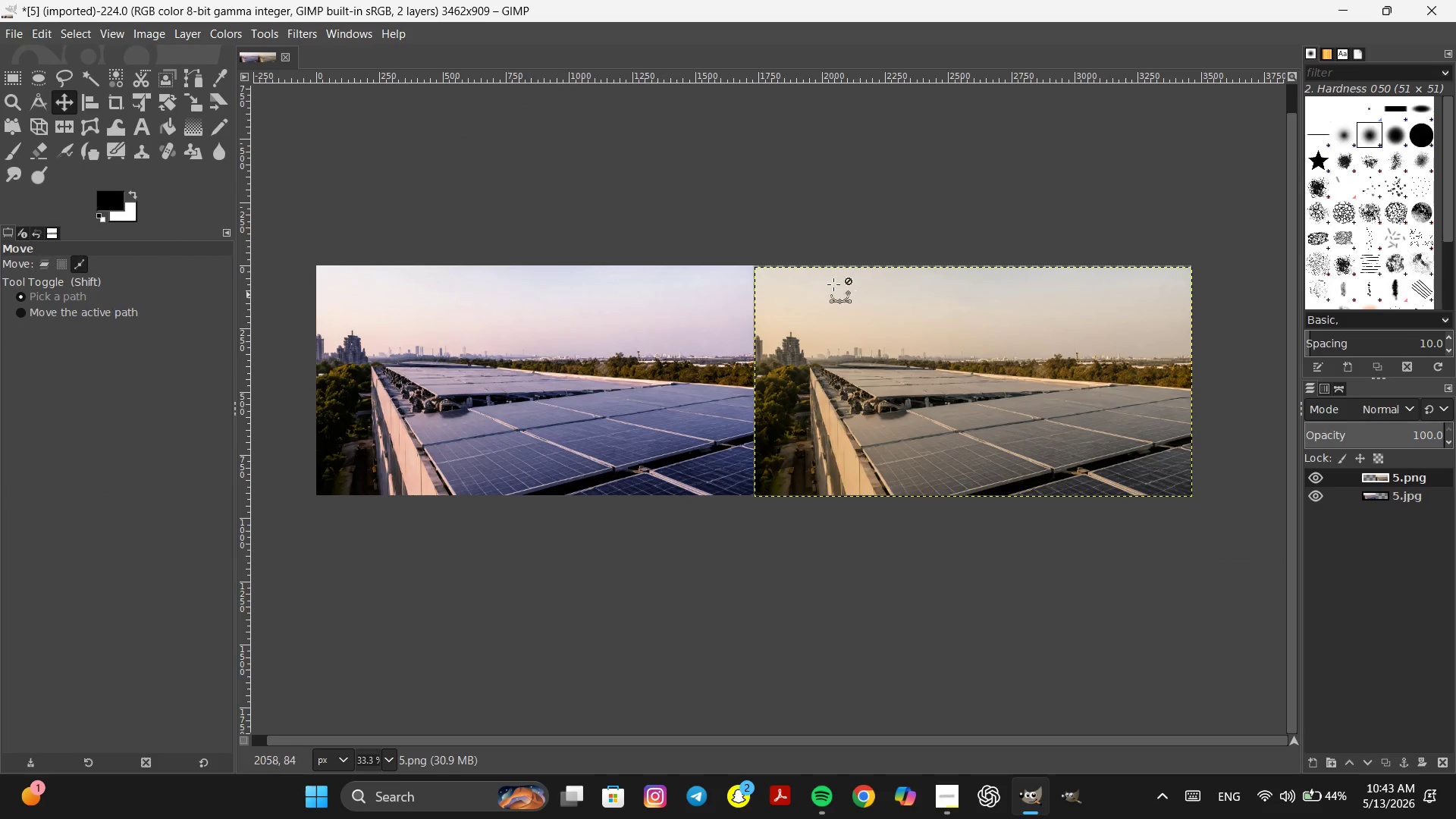 
hold_key(key=ControlLeft, duration=0.73)
scroll: coordinate [803, 270], scroll_direction: up, amount: 7.0
 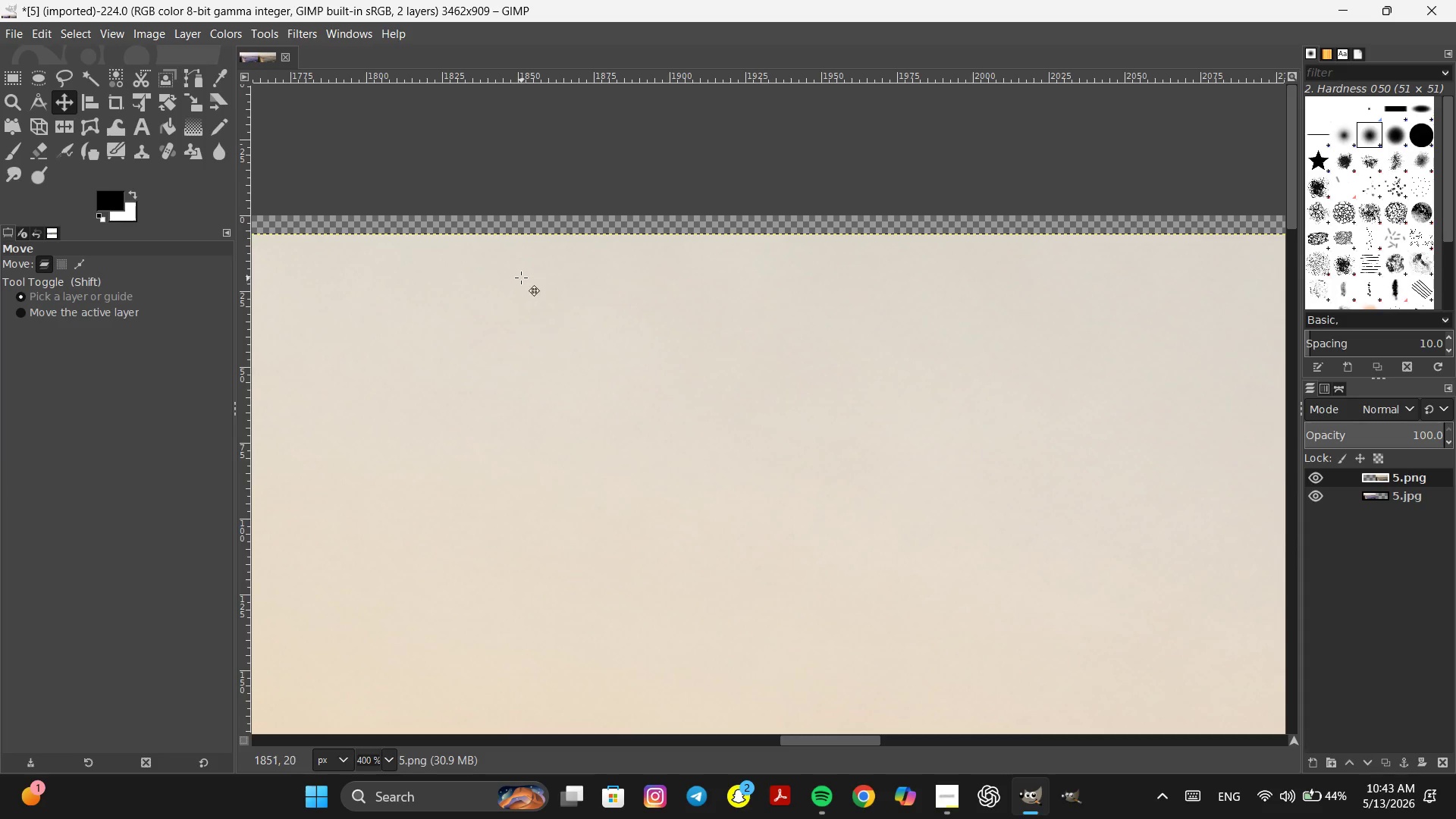 
hold_key(key=Space, duration=0.34)
 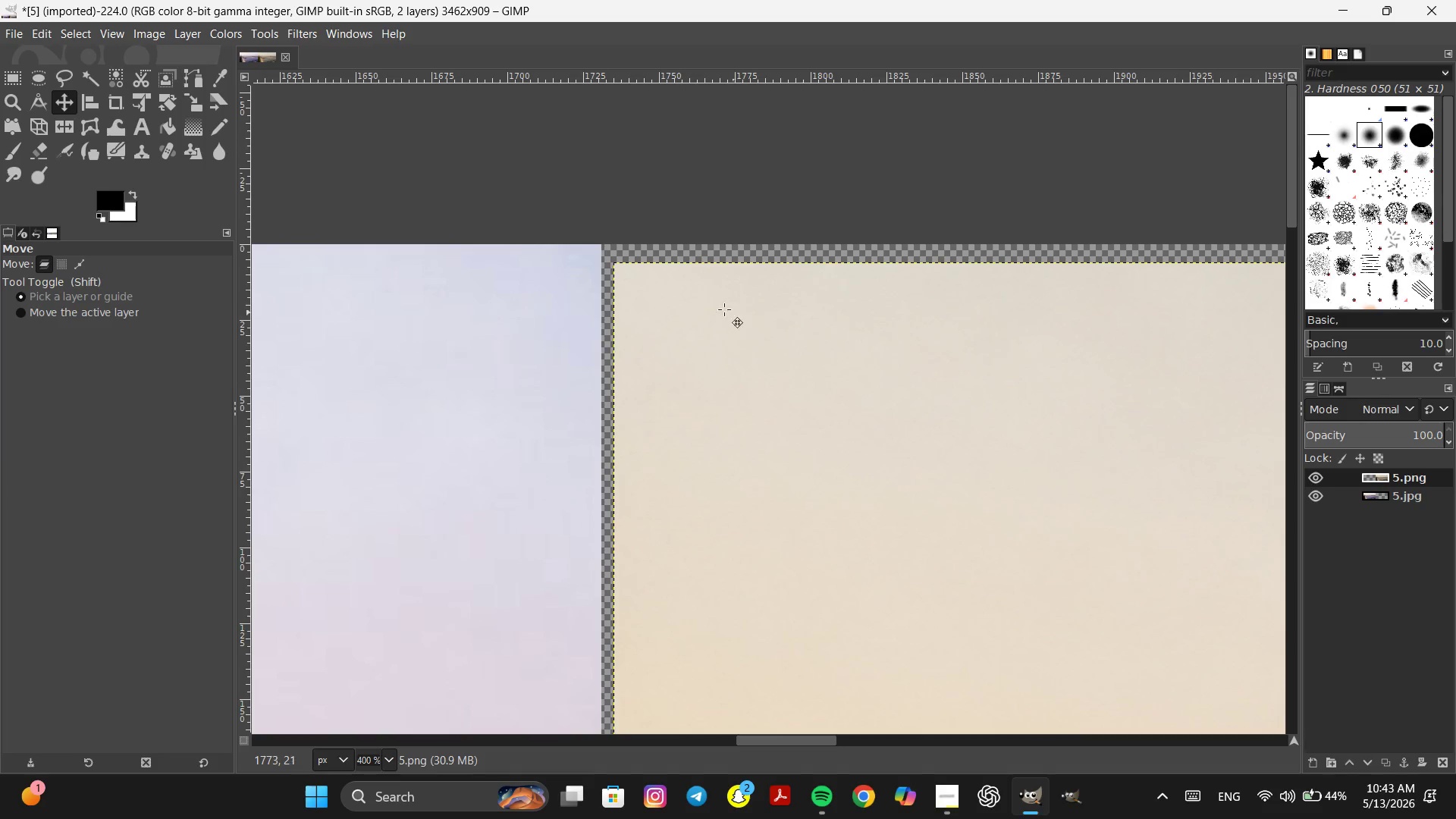 
left_click_drag(start_coordinate=[701, 305], to_coordinate=[691, 288])
 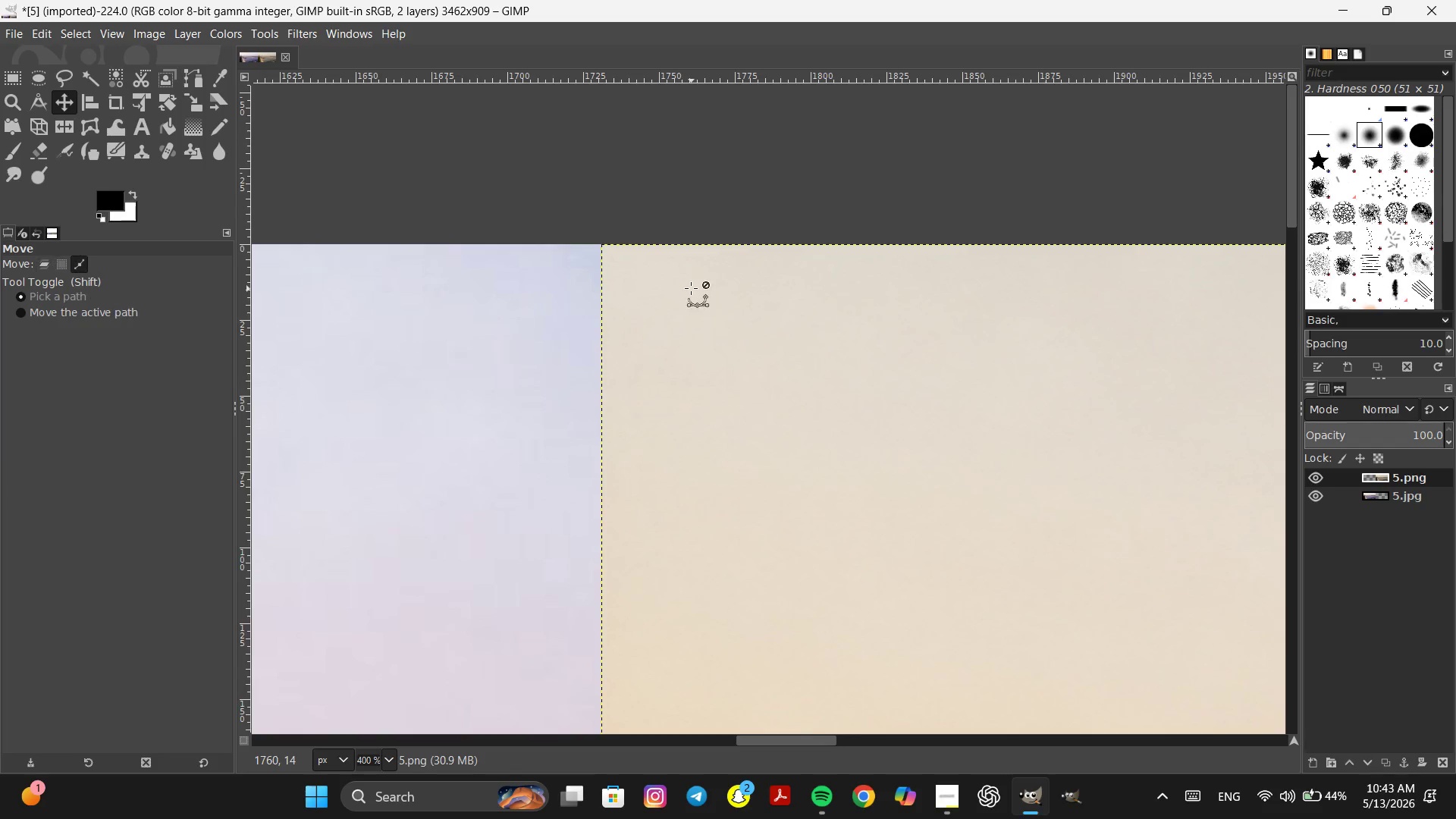 
hold_key(key=ControlLeft, duration=1.06)
scroll: coordinate [691, 288], scroll_direction: down, amount: 7.0
 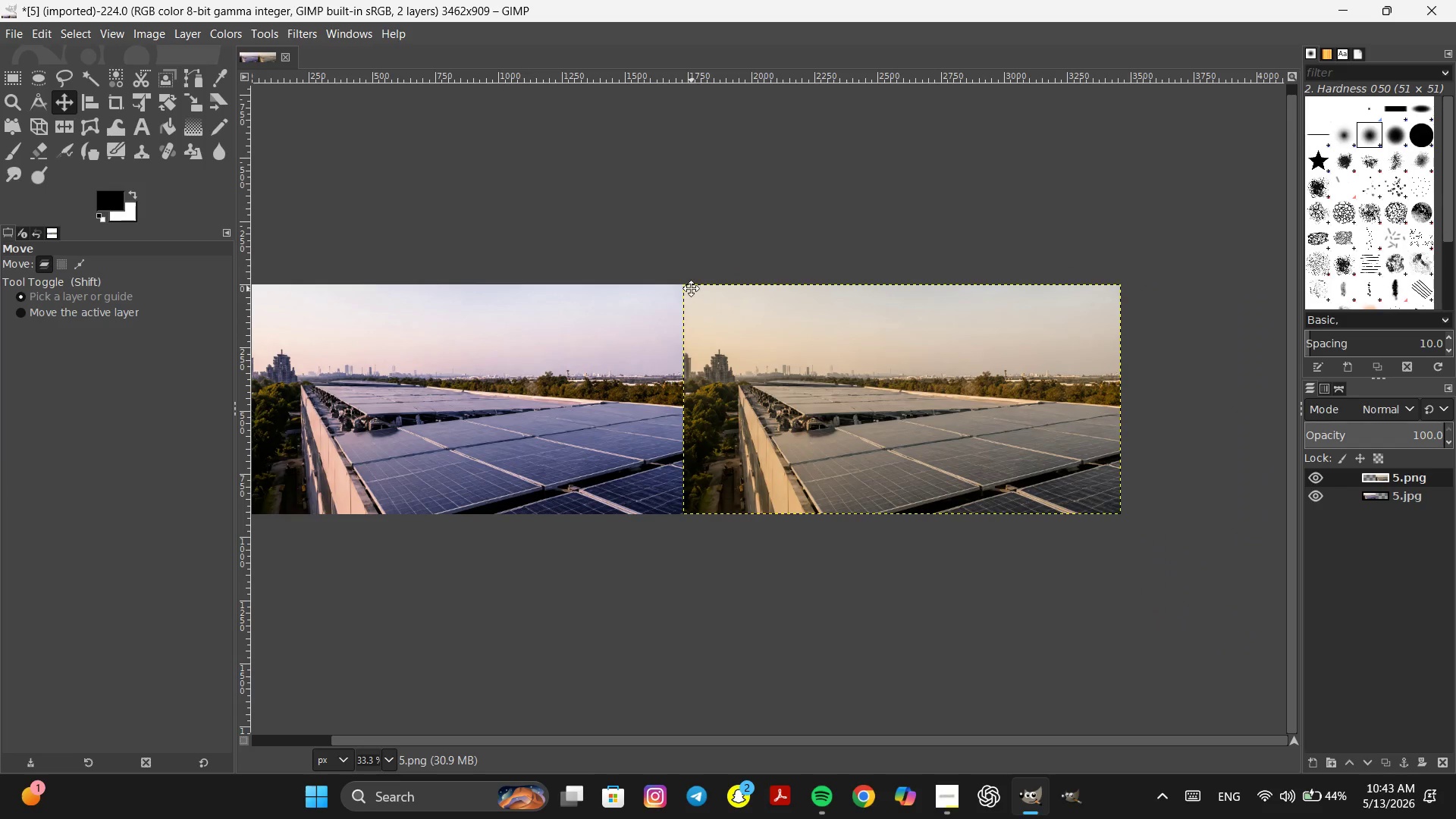 
hold_key(key=Space, duration=0.41)
 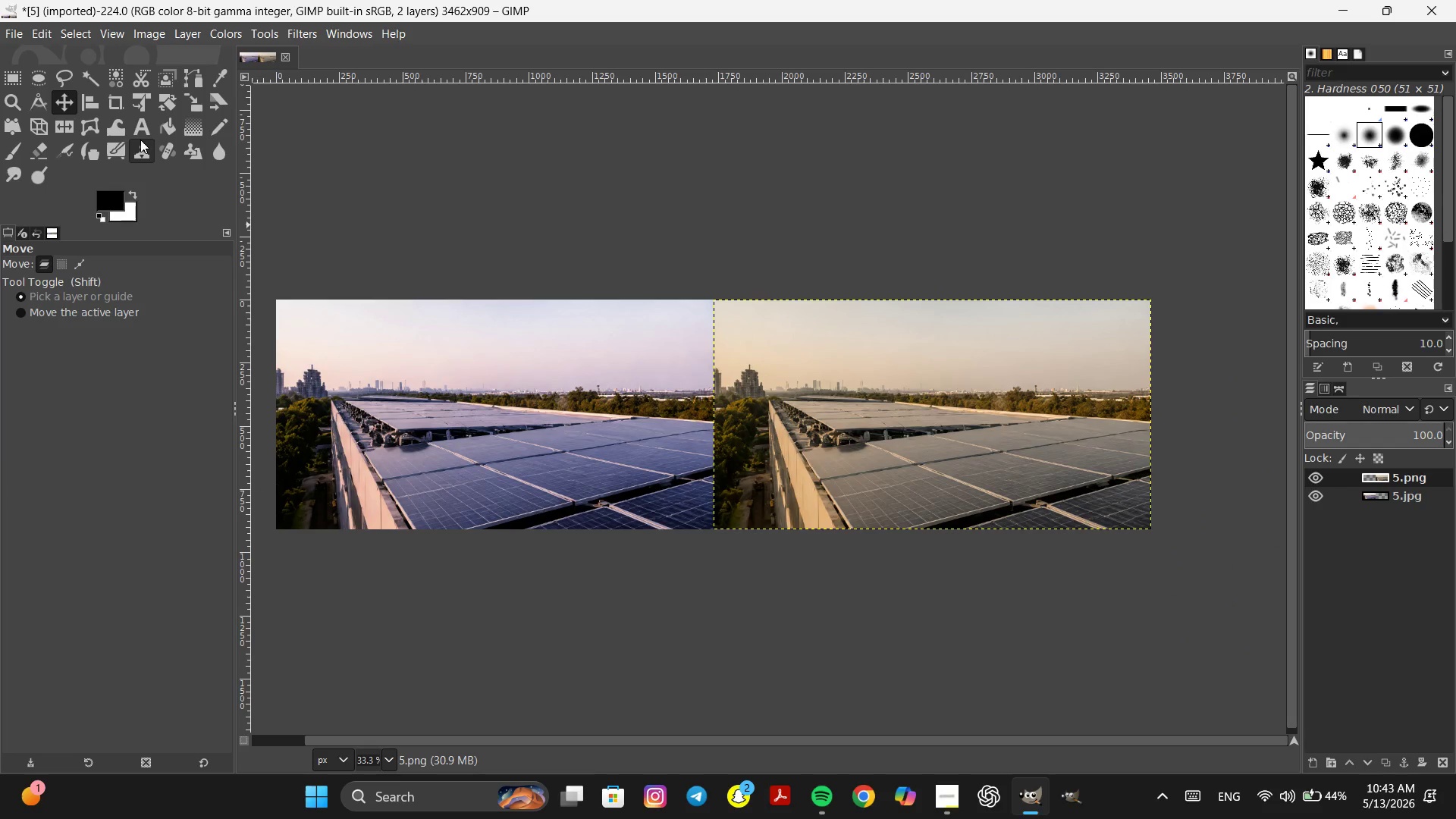 
left_click([144, 131])
 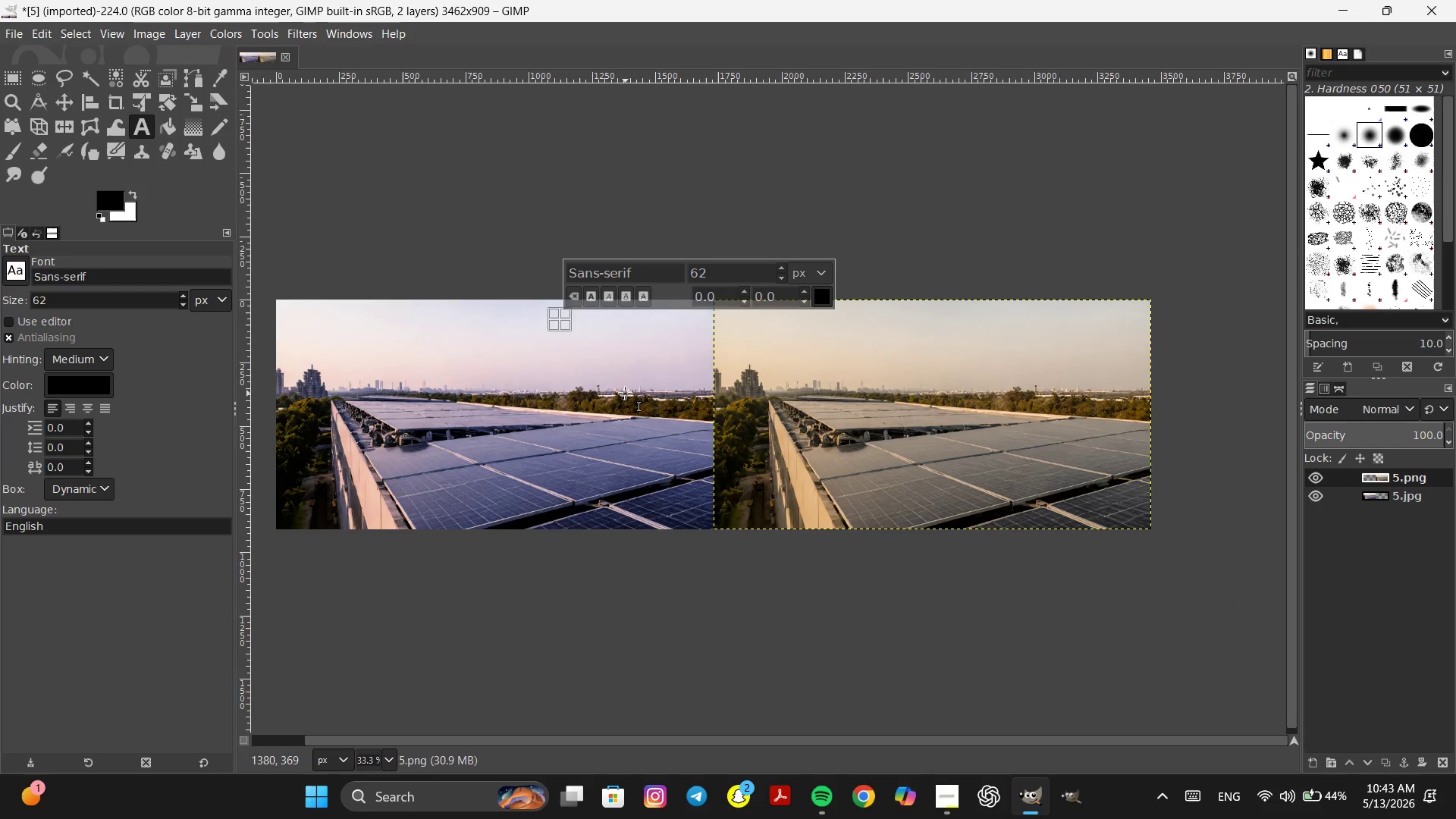 
type(after)
 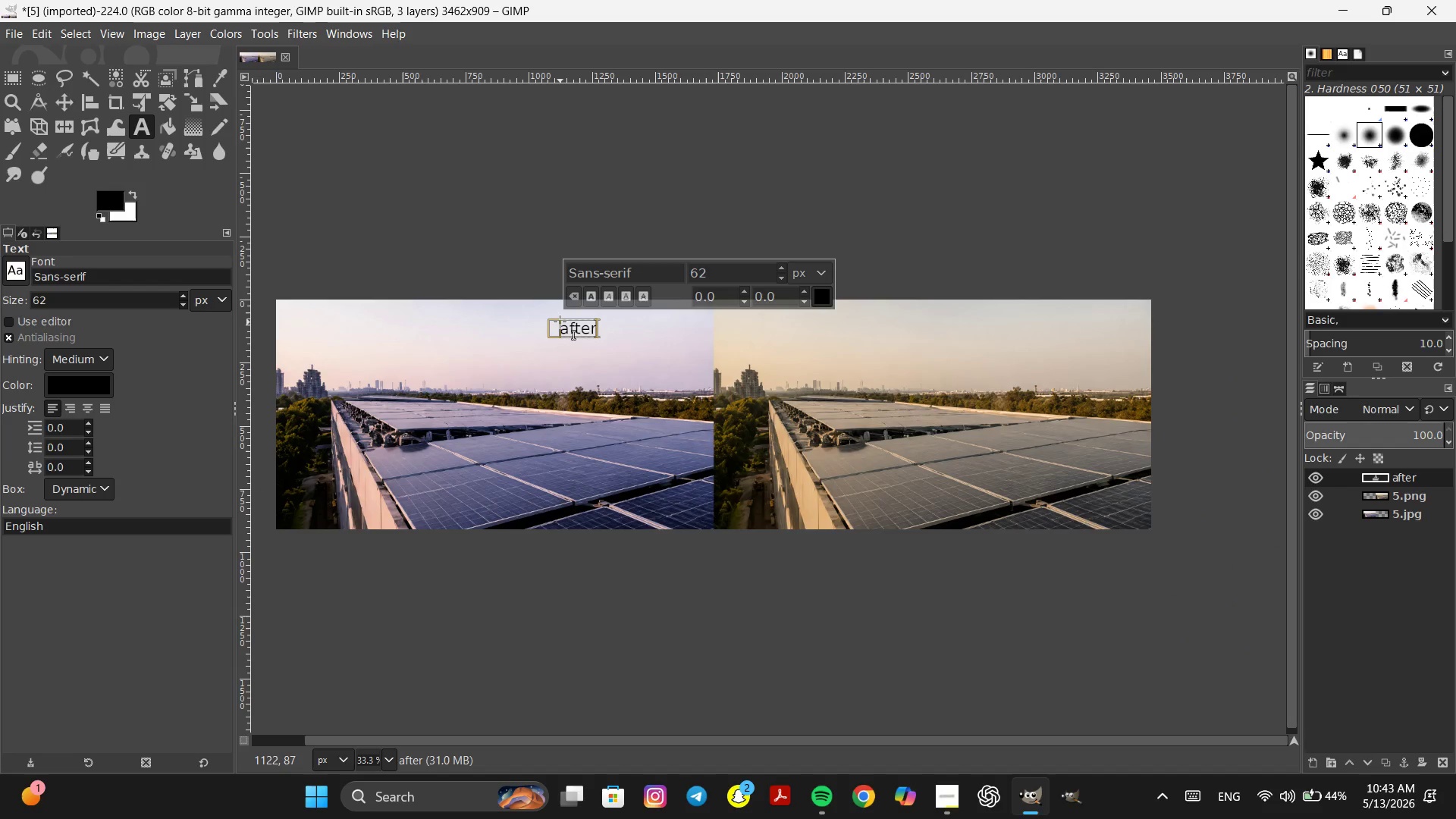 
double_click([560, 322])
 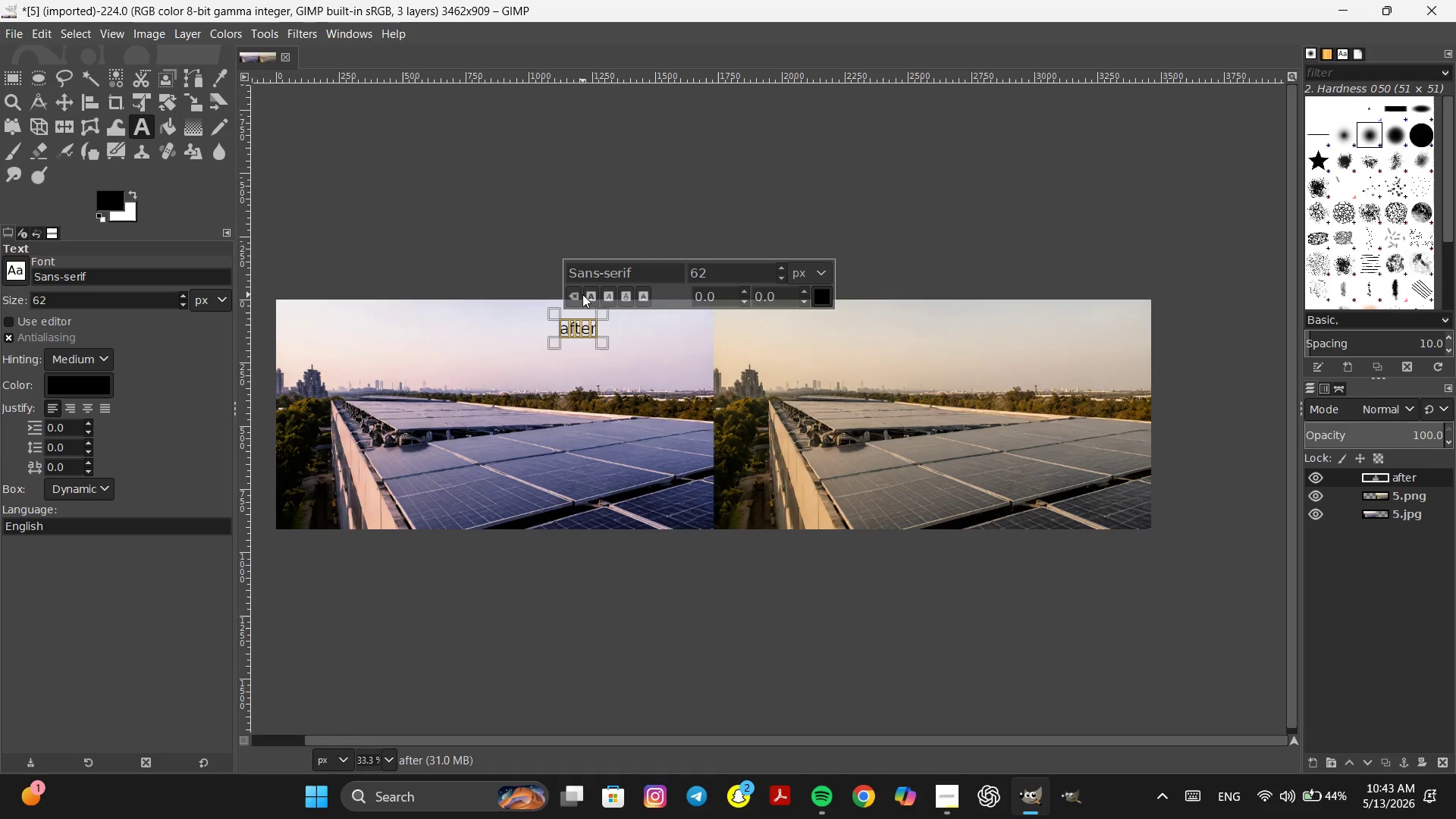 
left_click([582, 293])
 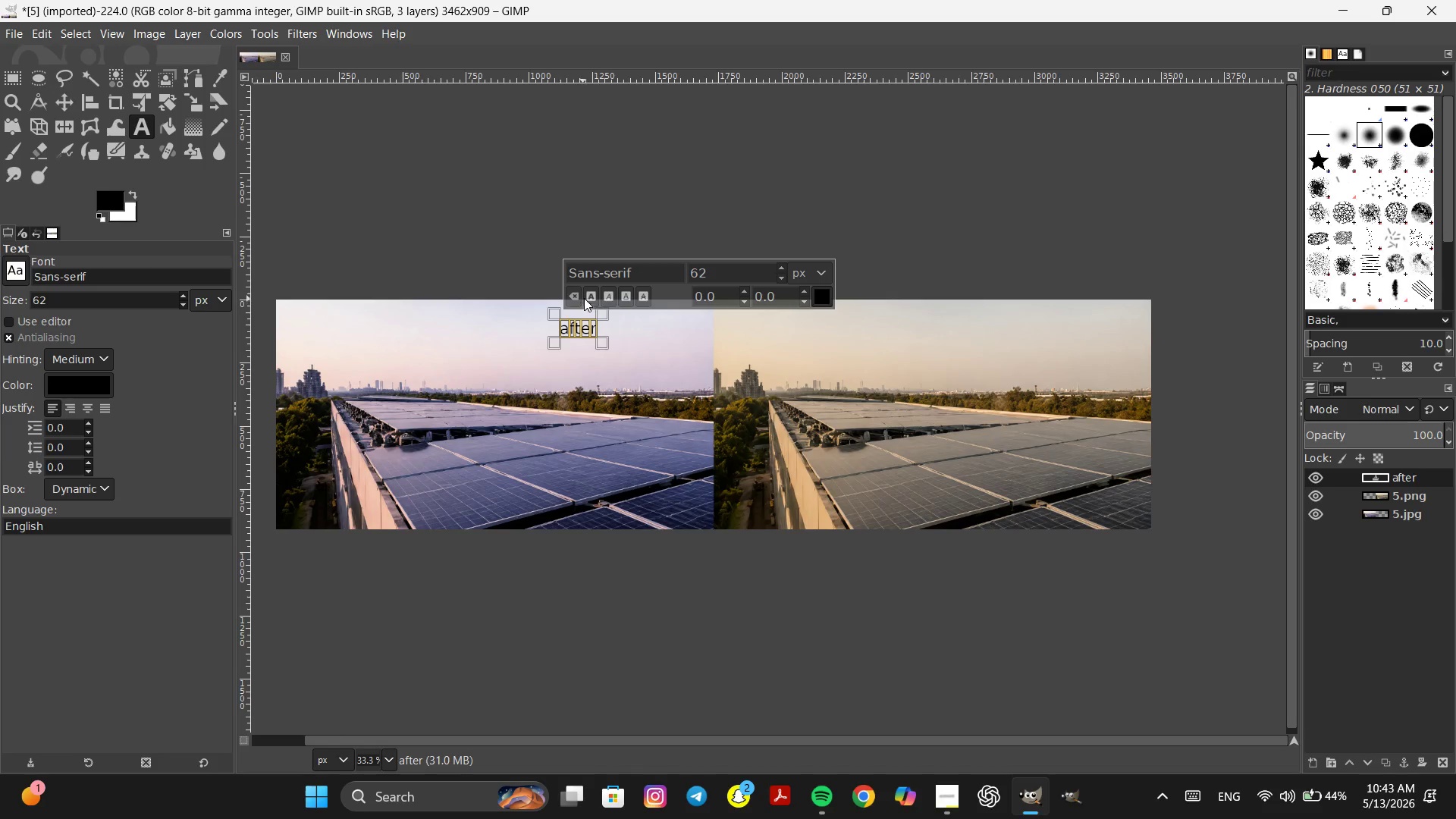 
left_click([588, 296])
 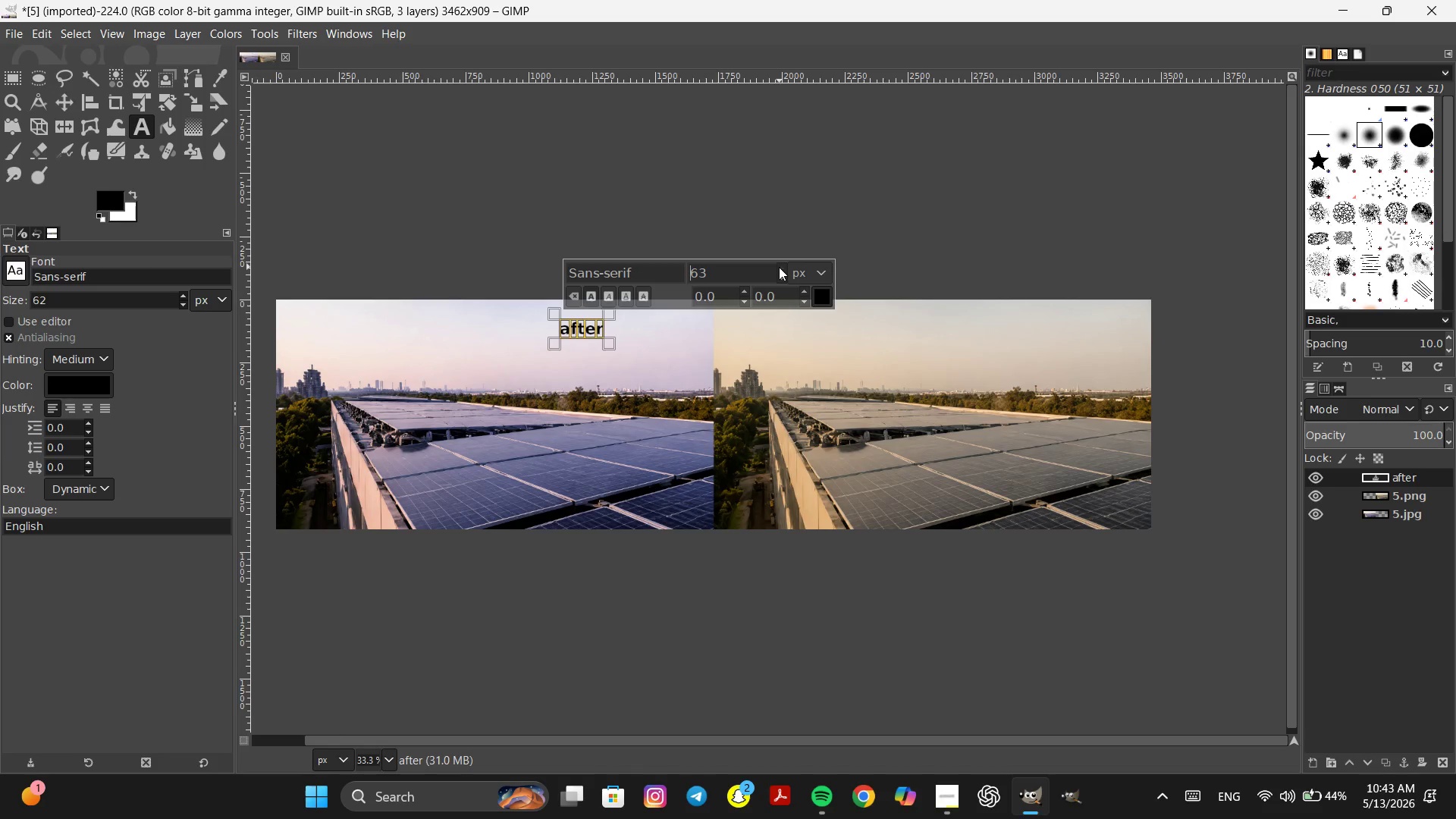 
left_click([779, 267])
 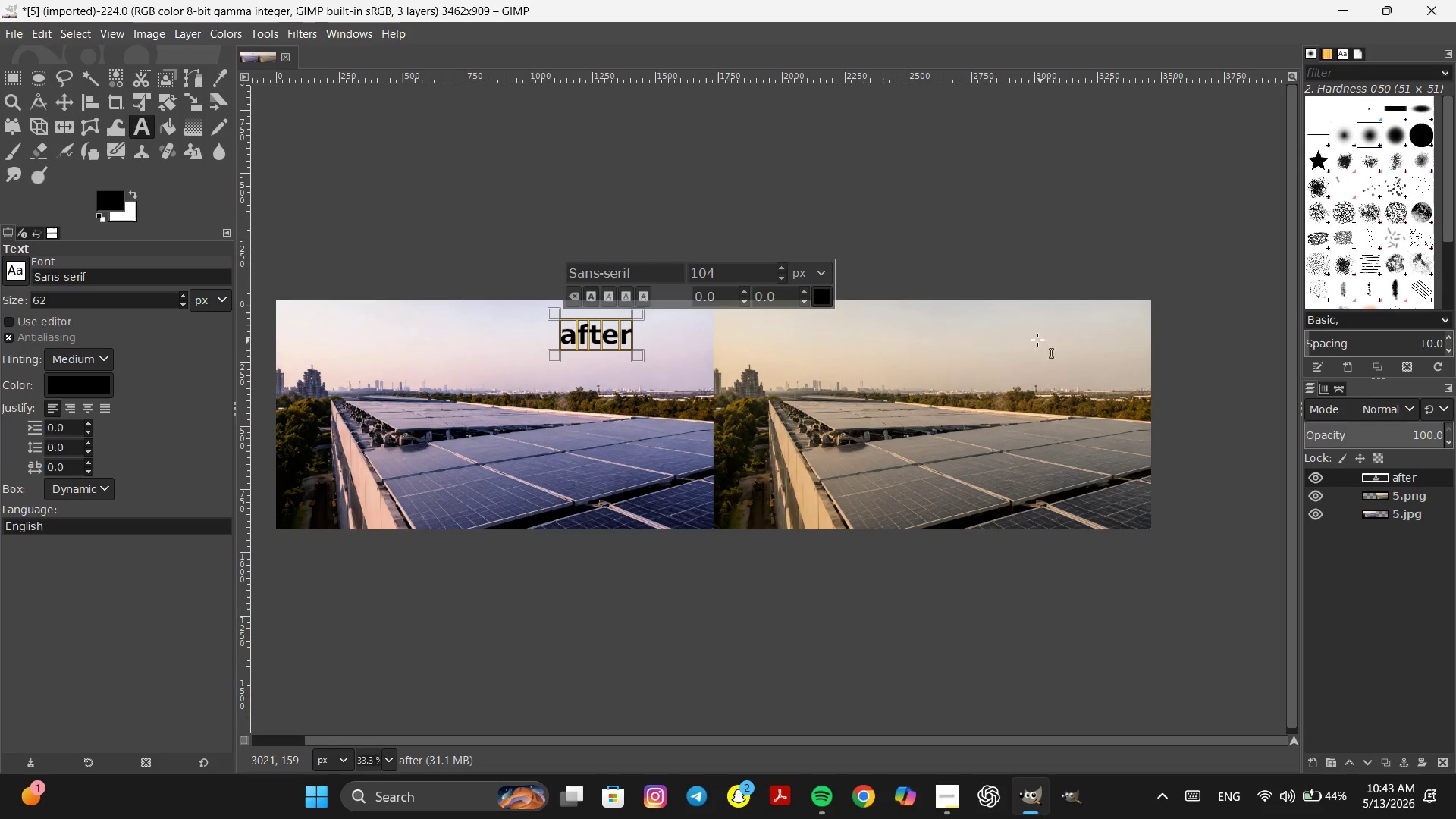 
left_click([987, 328])
 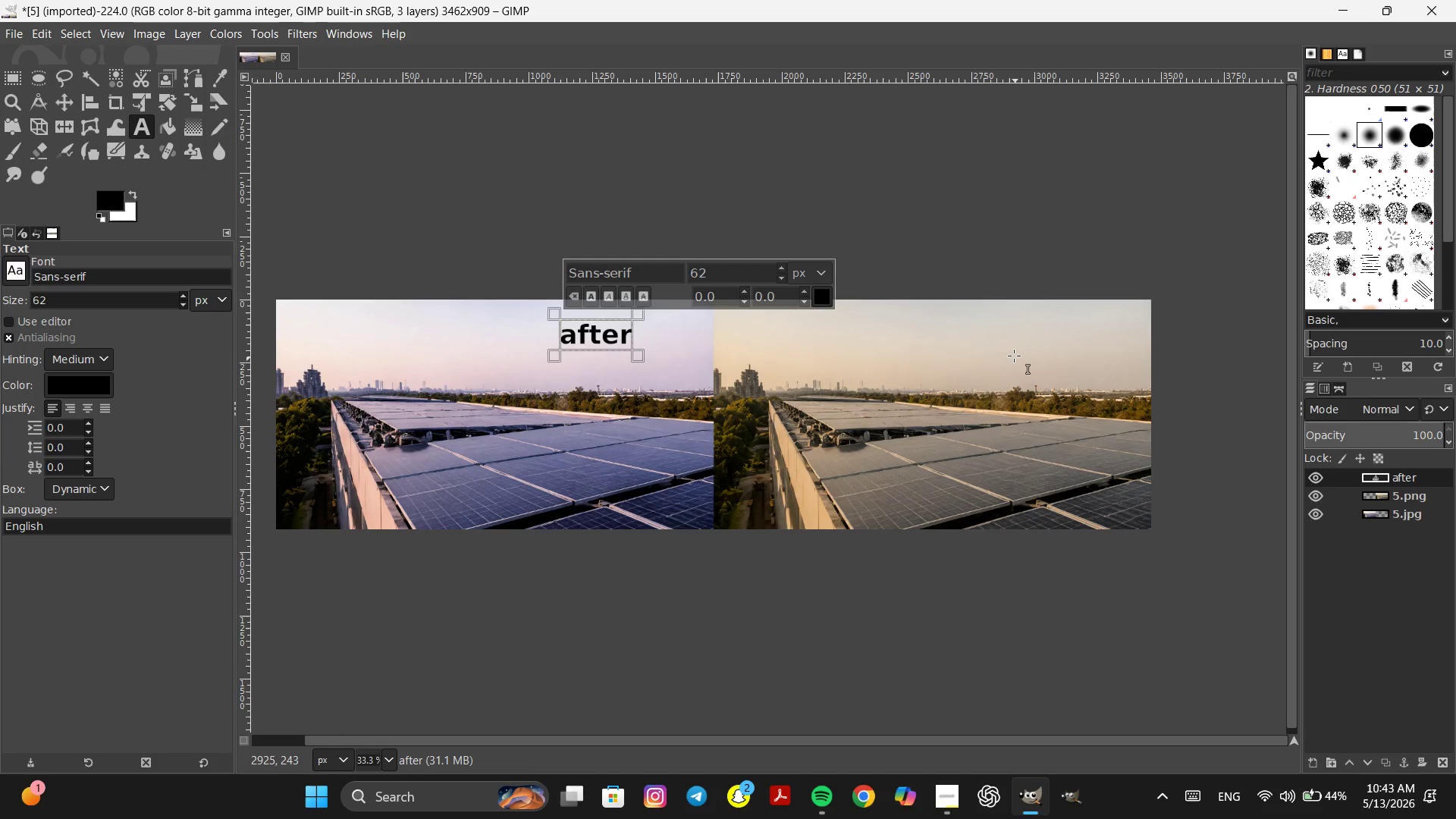 
left_click([1015, 348])
 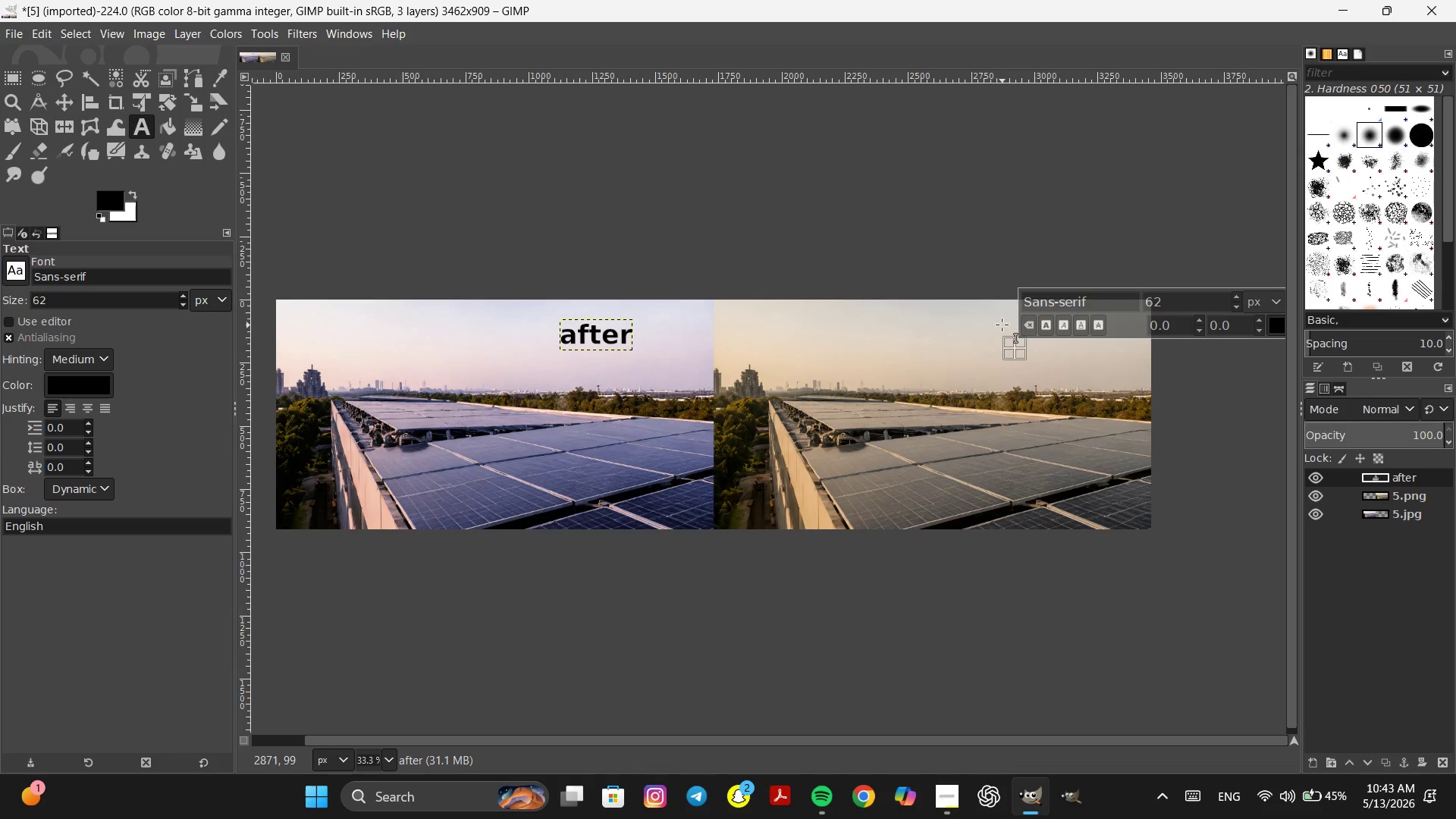 
left_click([1005, 329])
 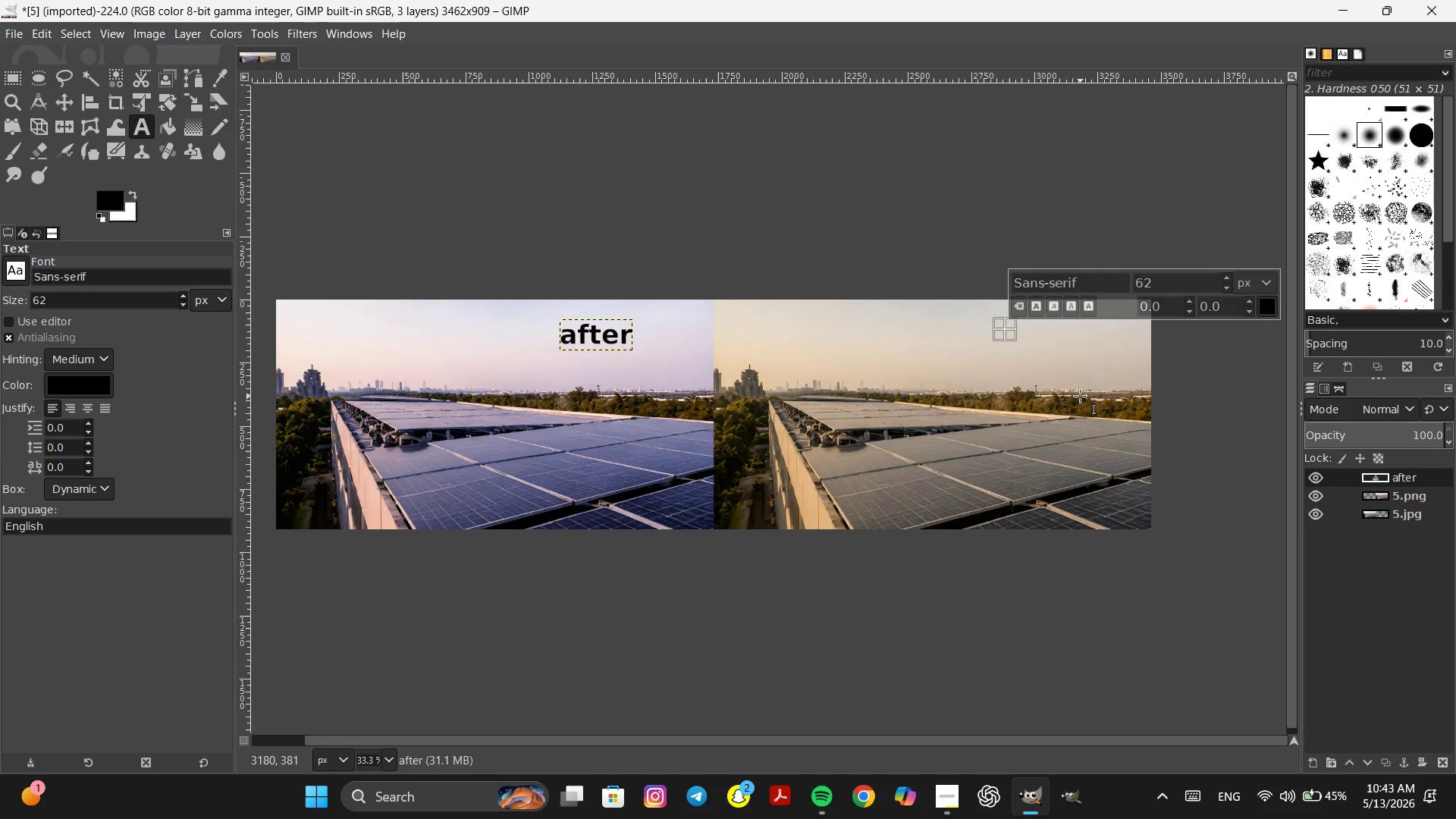 
type(before)
 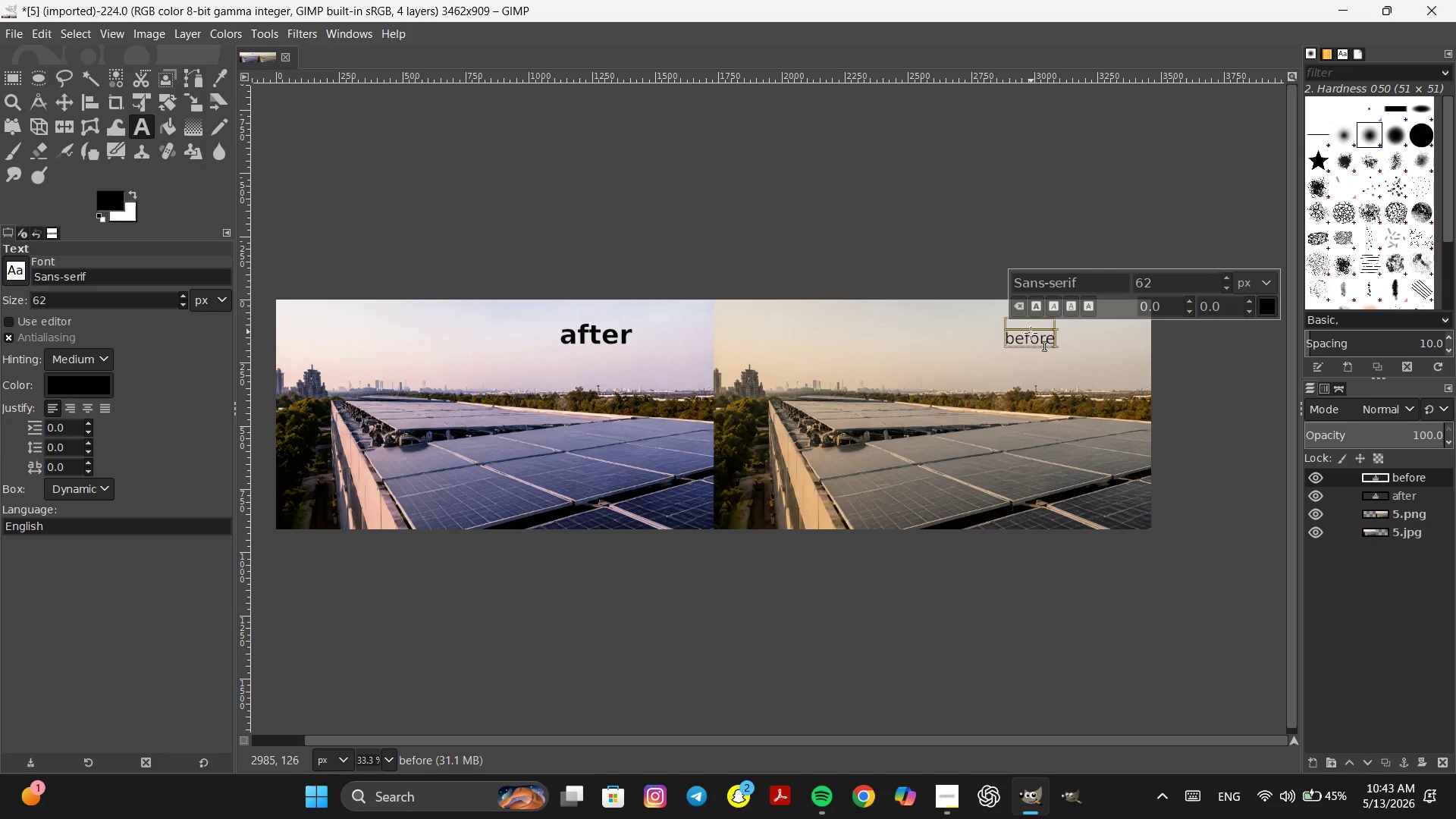 
double_click([1031, 336])
 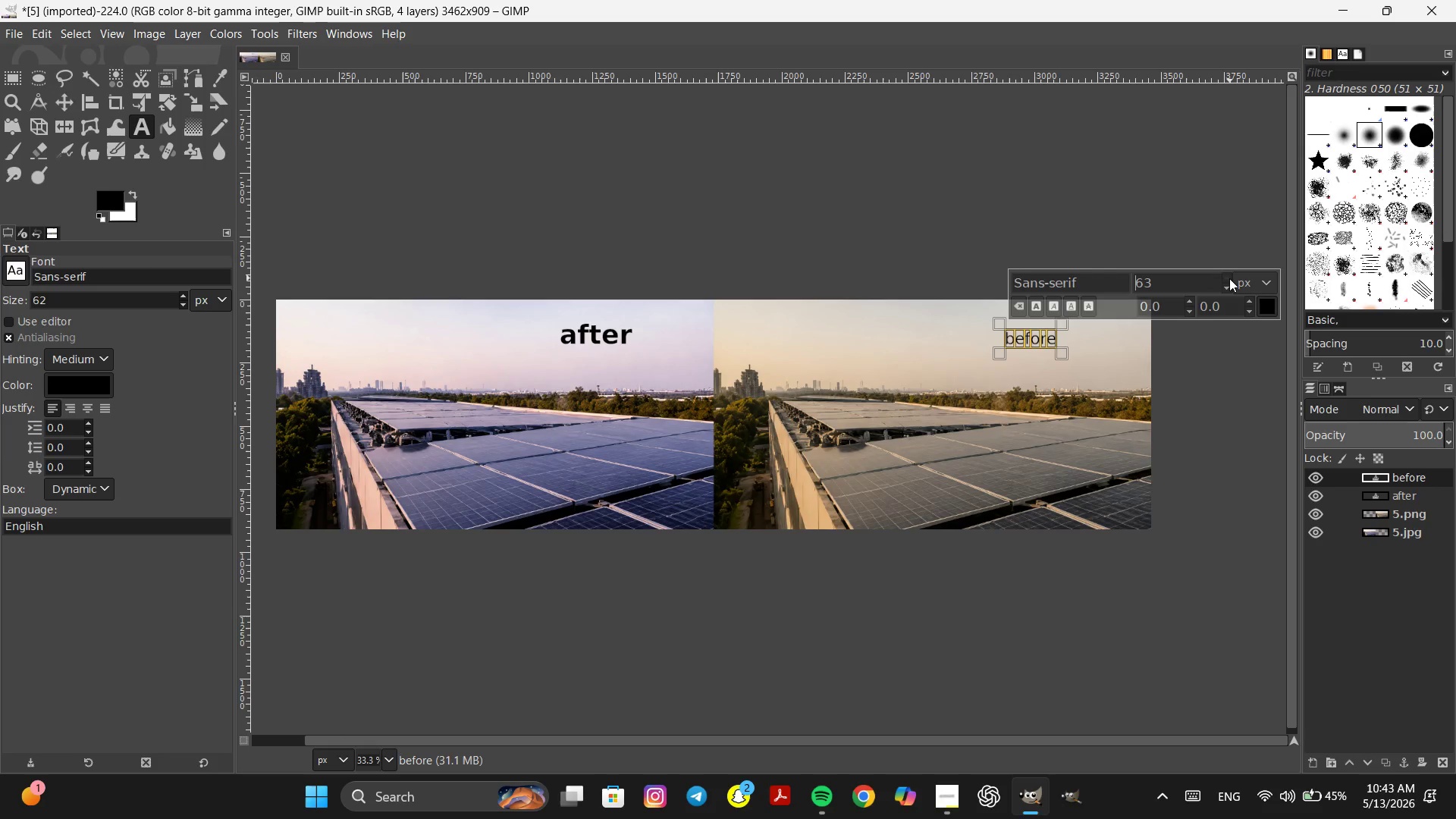 
left_click([1229, 278])
 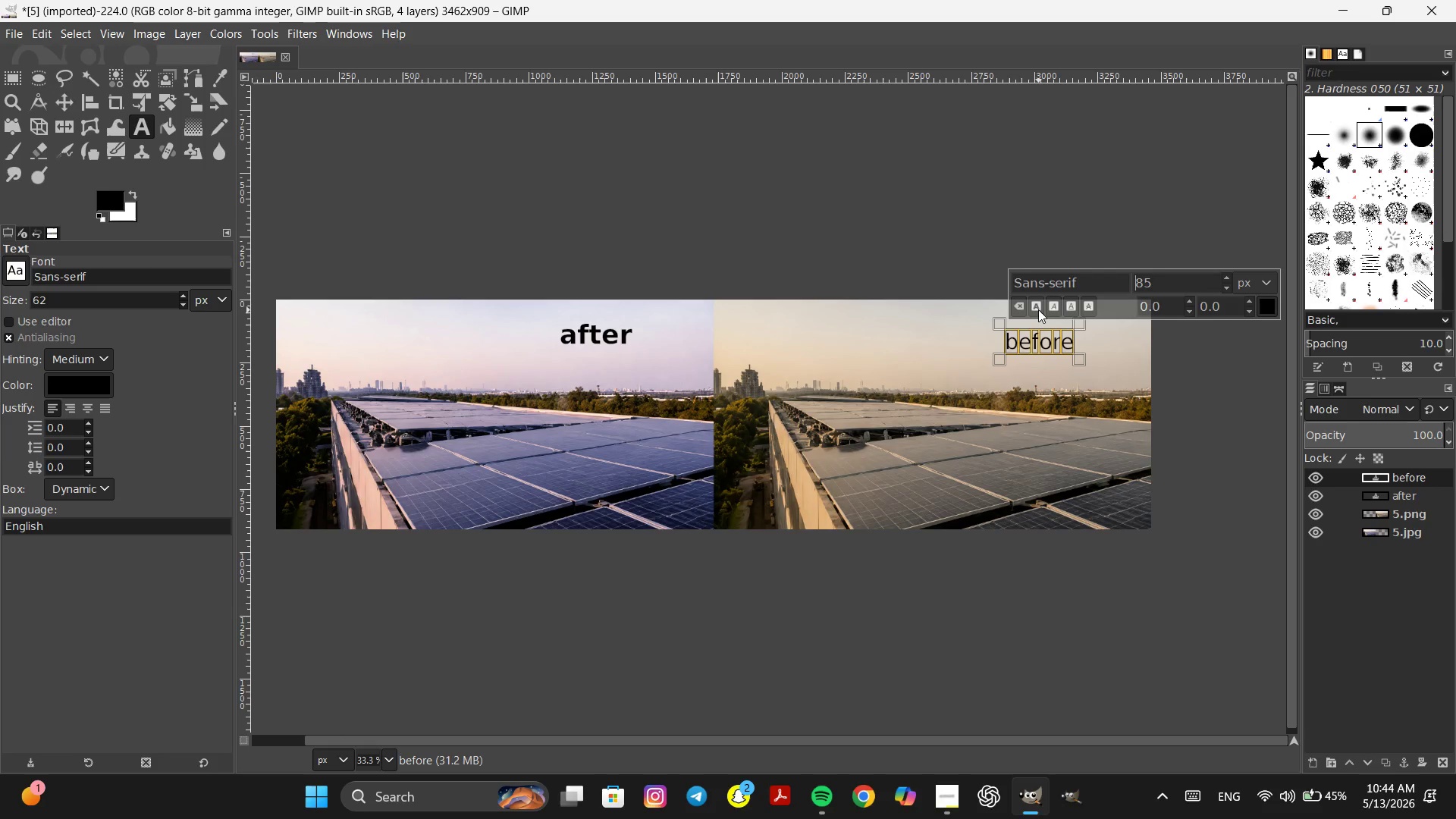 
left_click([1038, 309])
 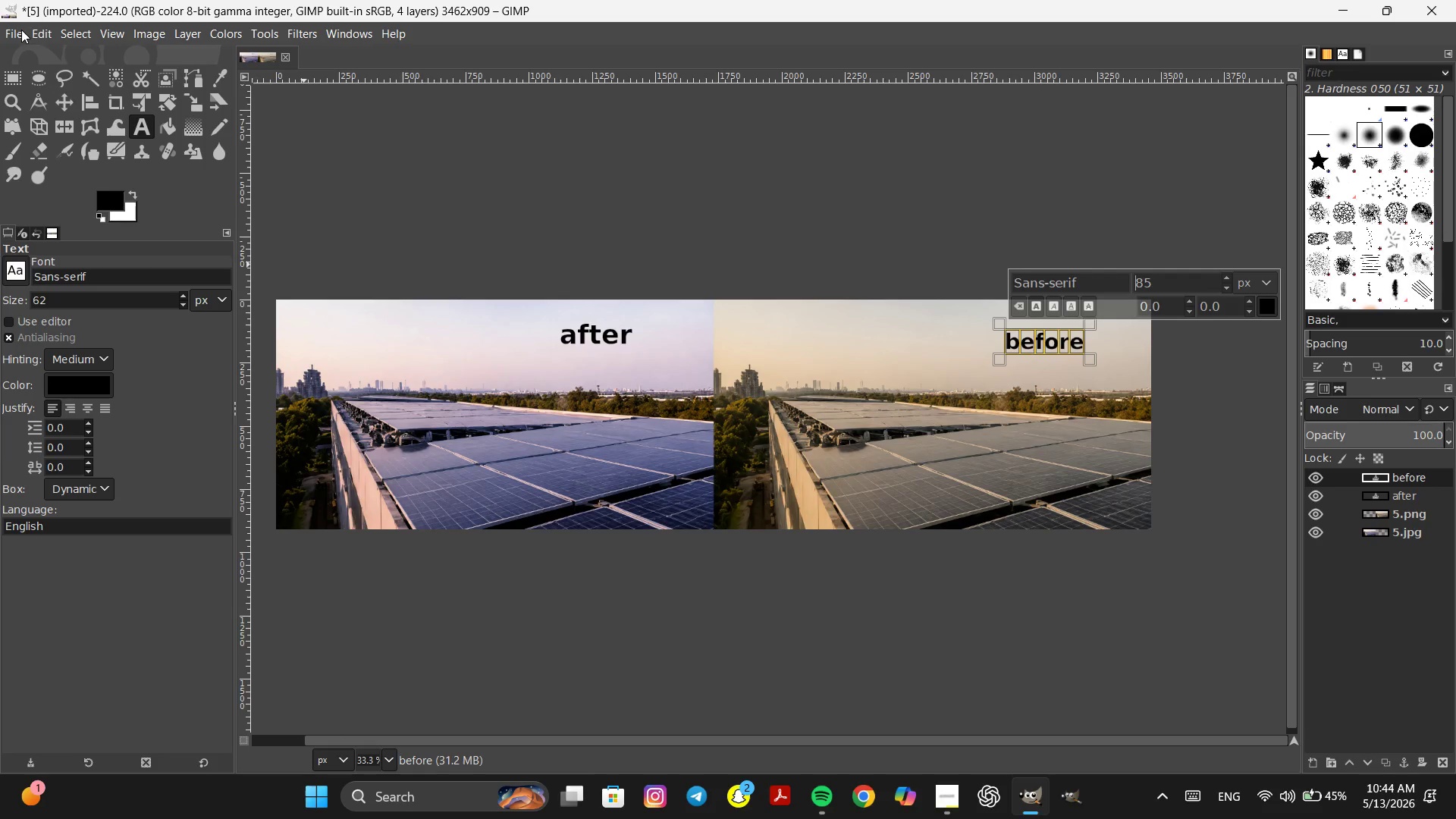 
left_click([14, 30])
 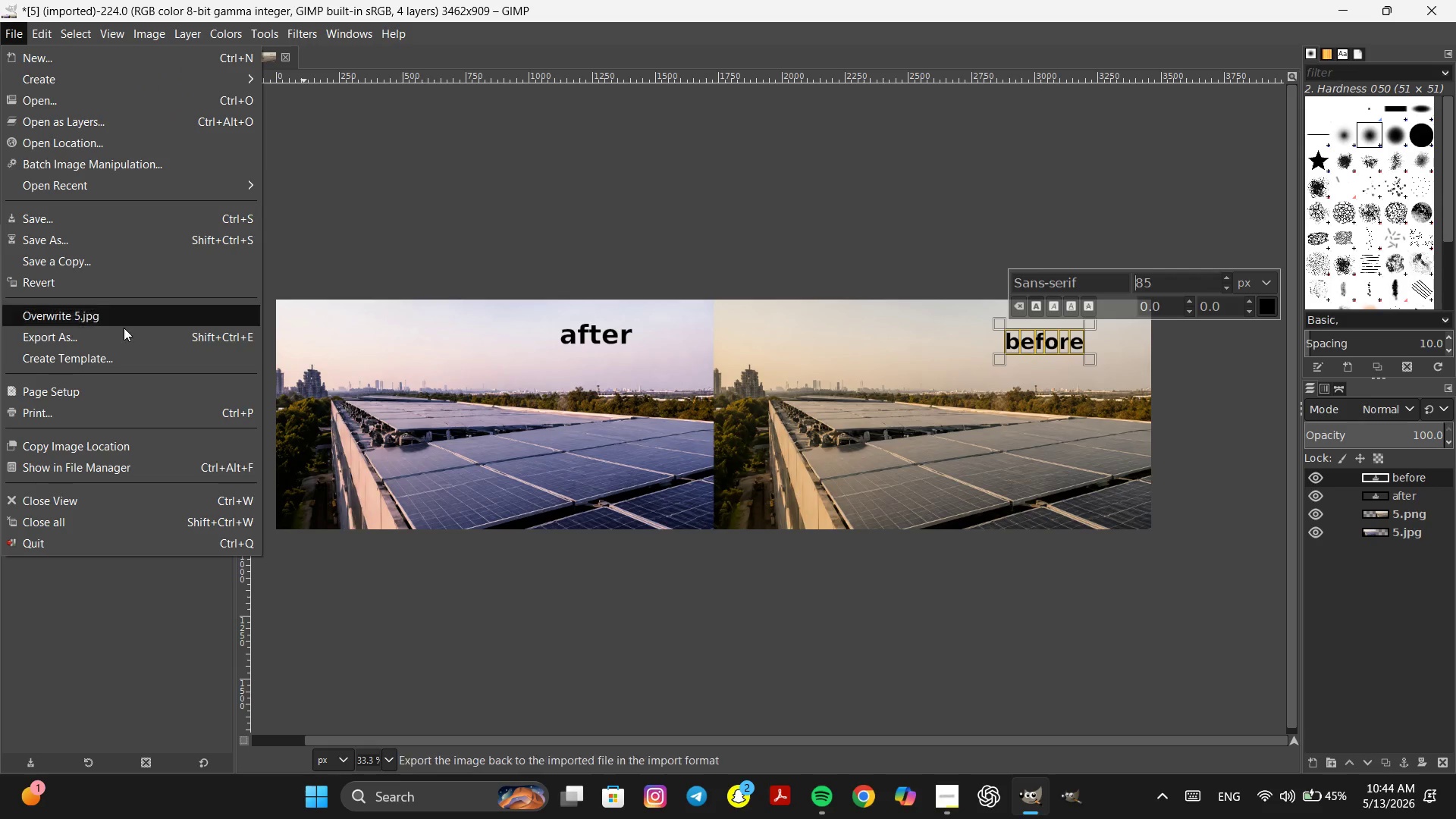 
left_click([121, 335])
 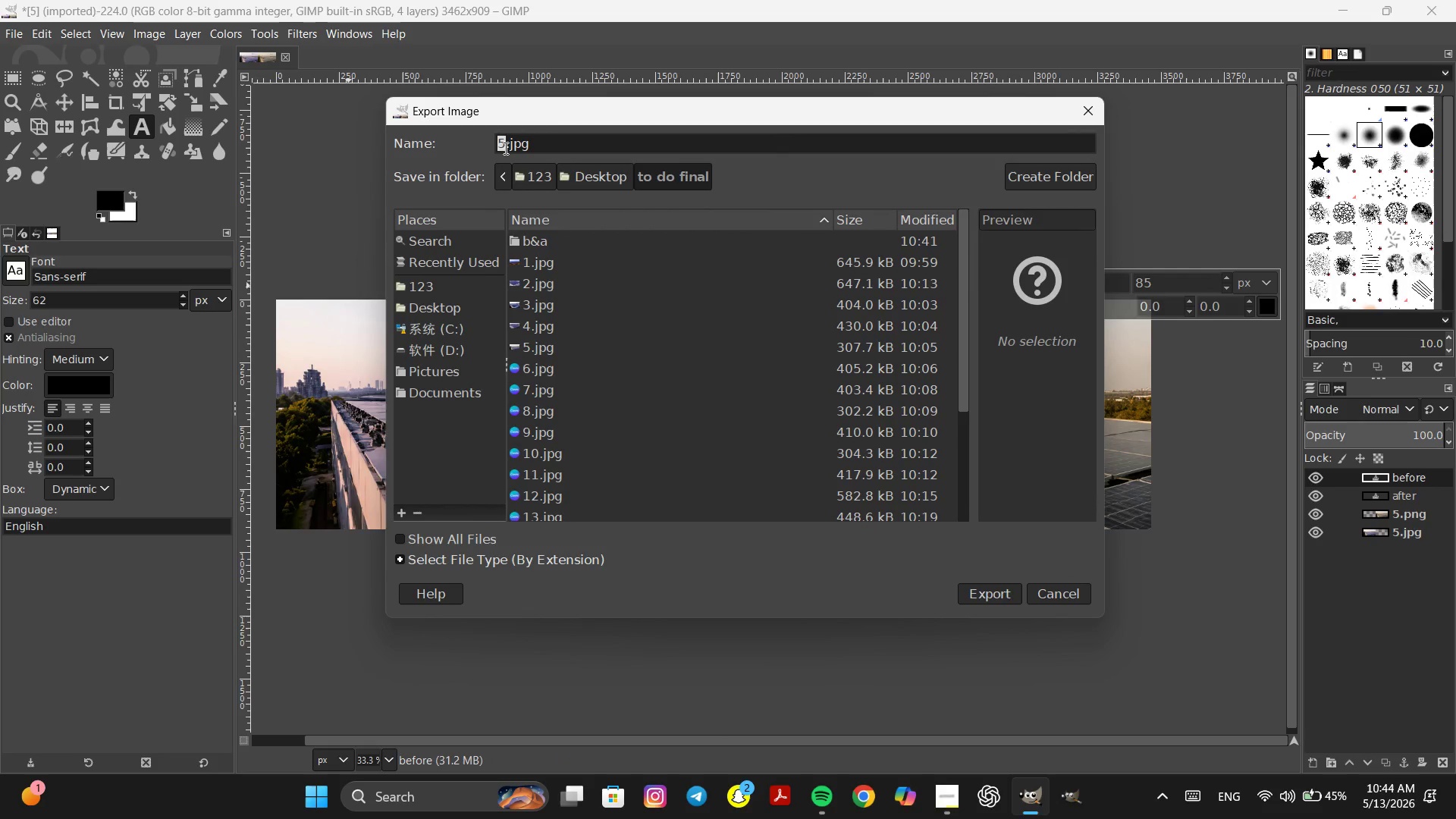 
left_click([497, 145])
 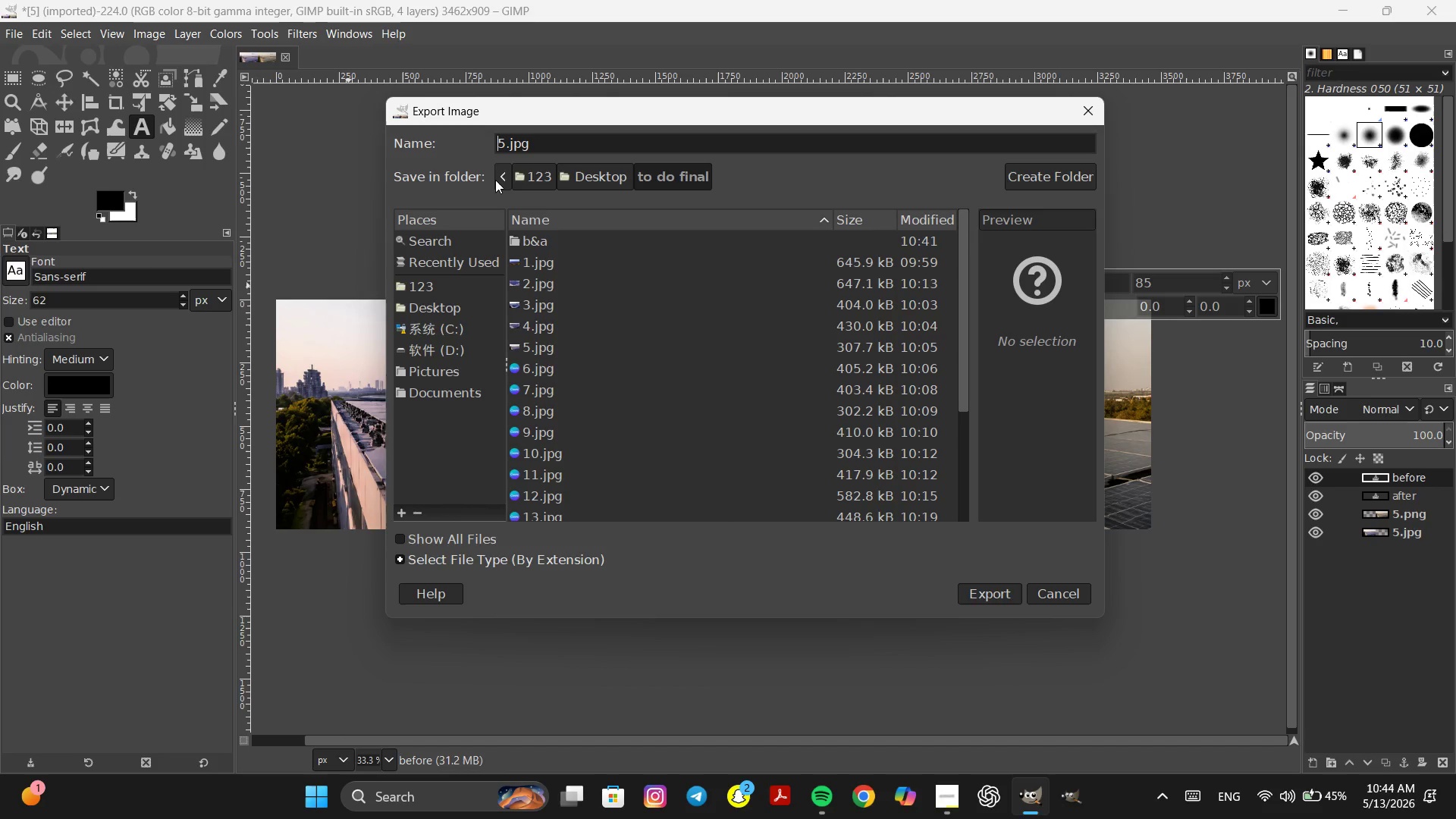 
type(ba)
 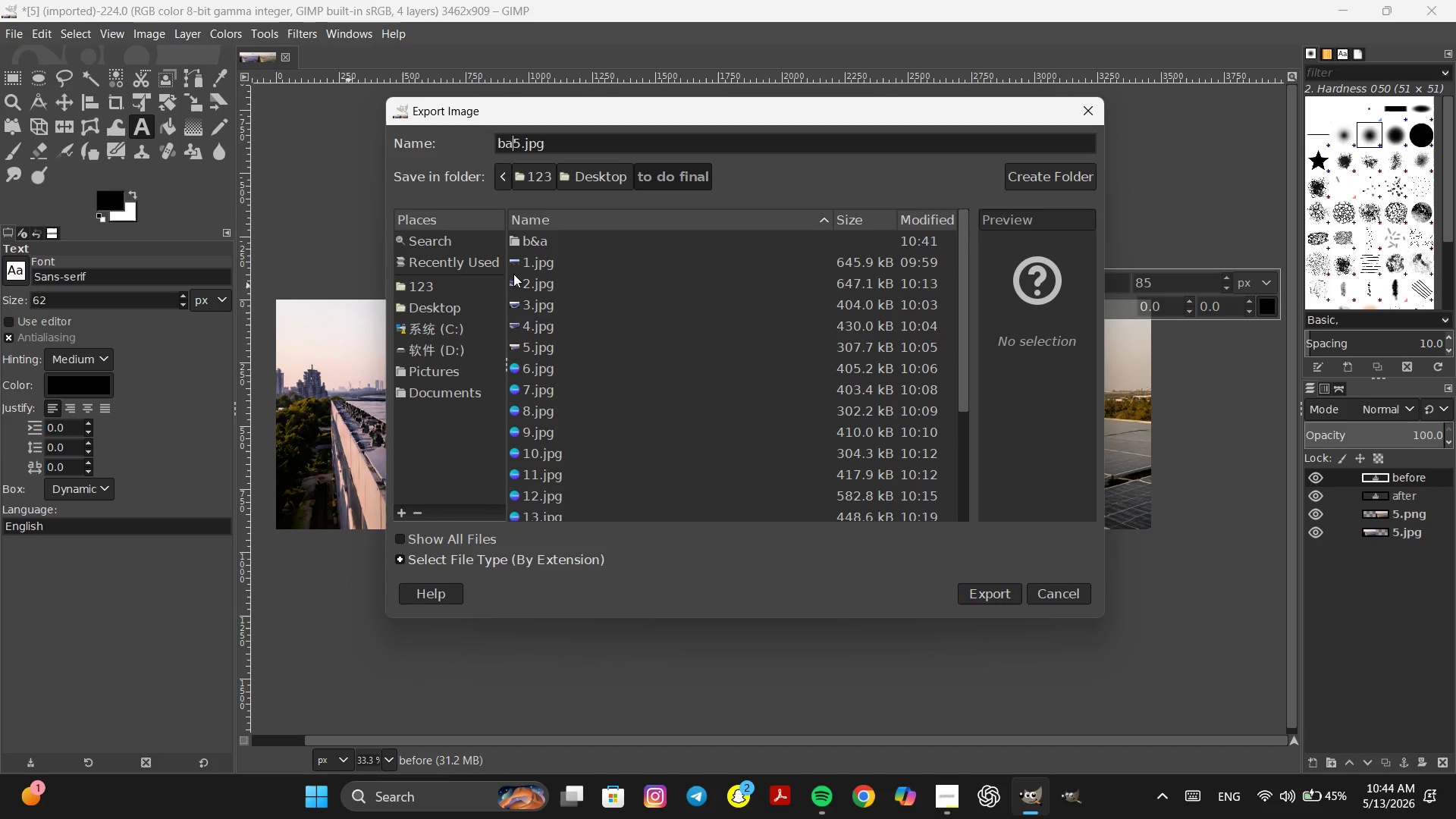 
double_click([541, 243])
 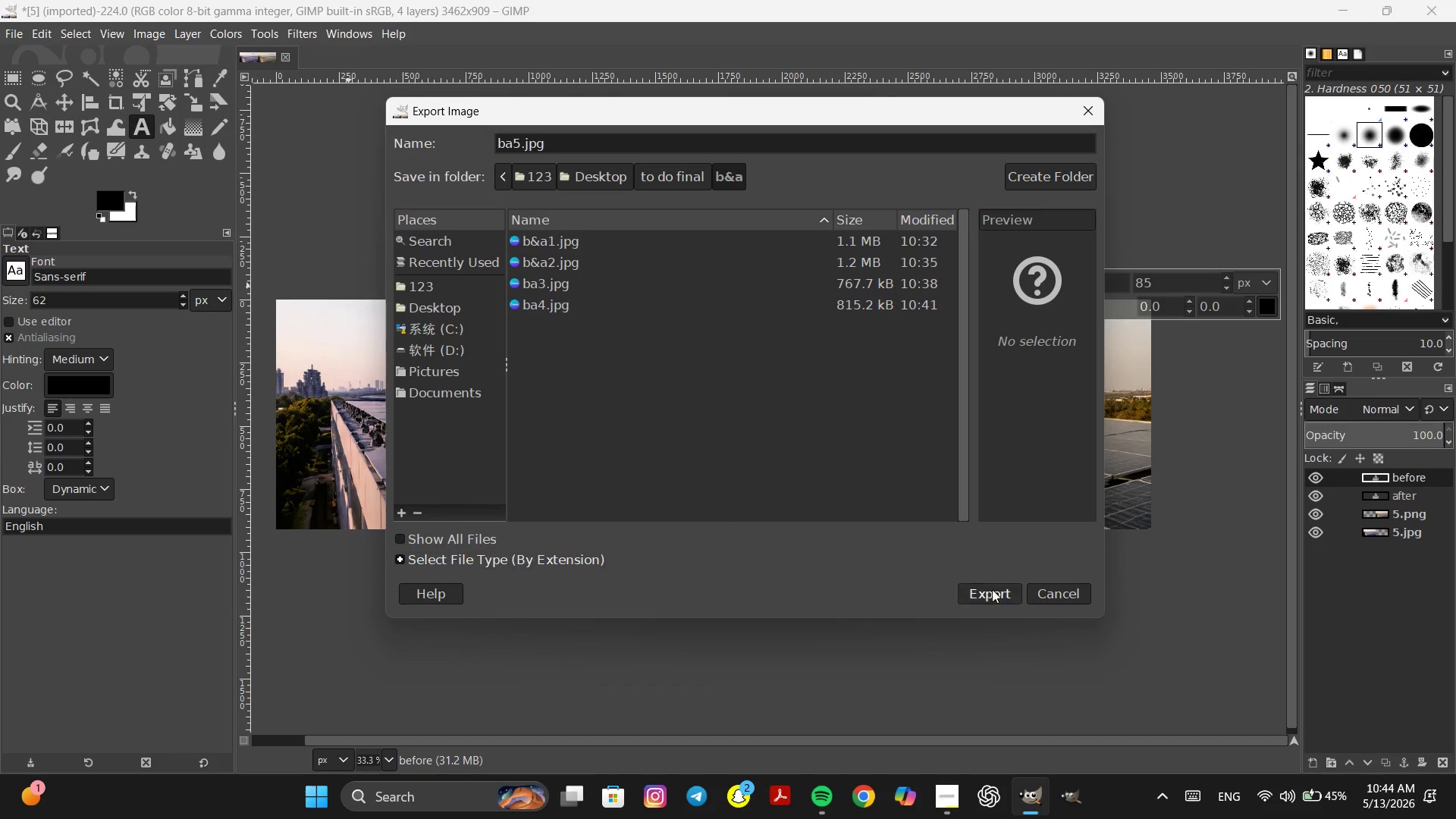 
left_click([993, 590])
 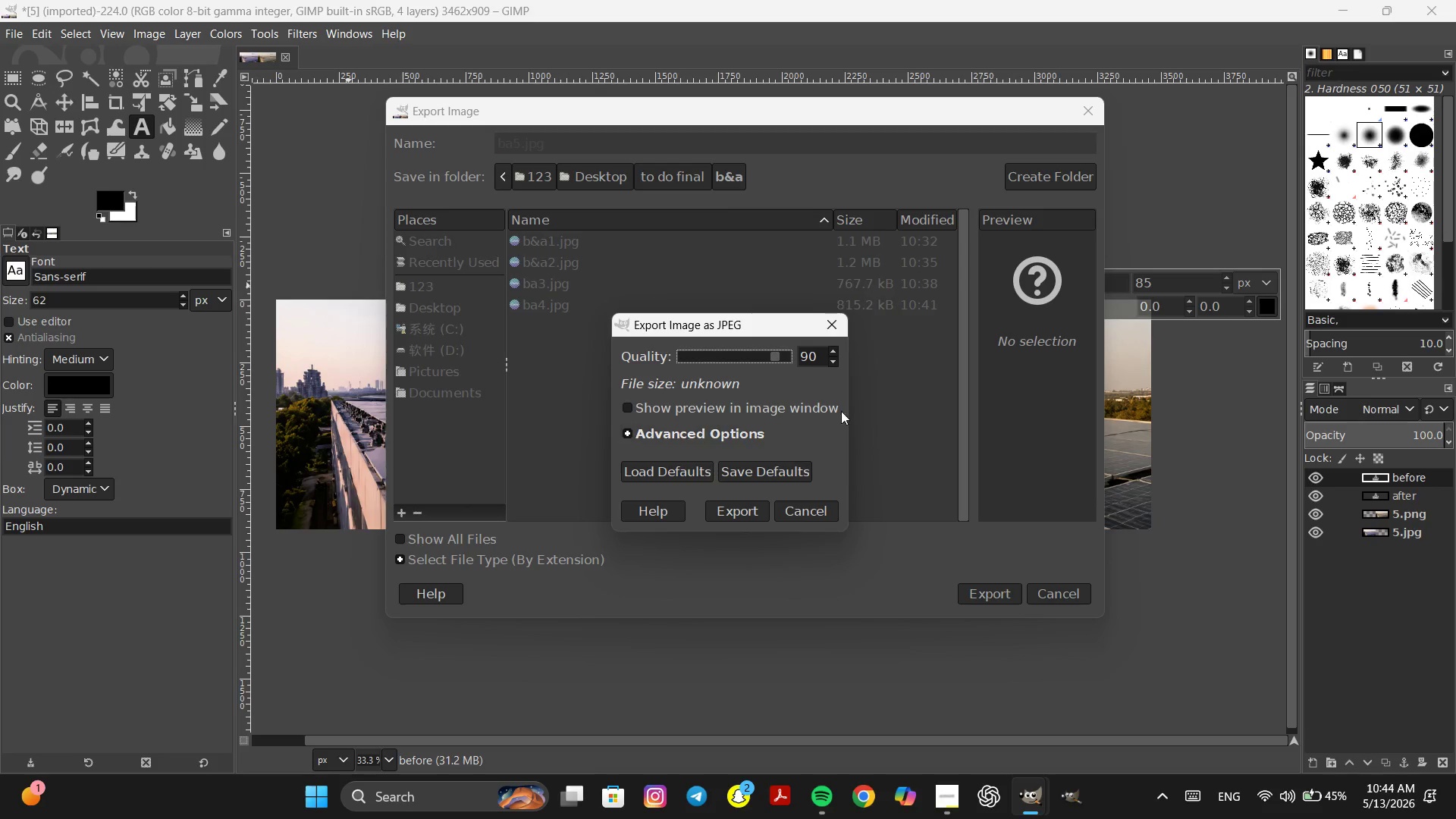 
double_click([829, 364])
 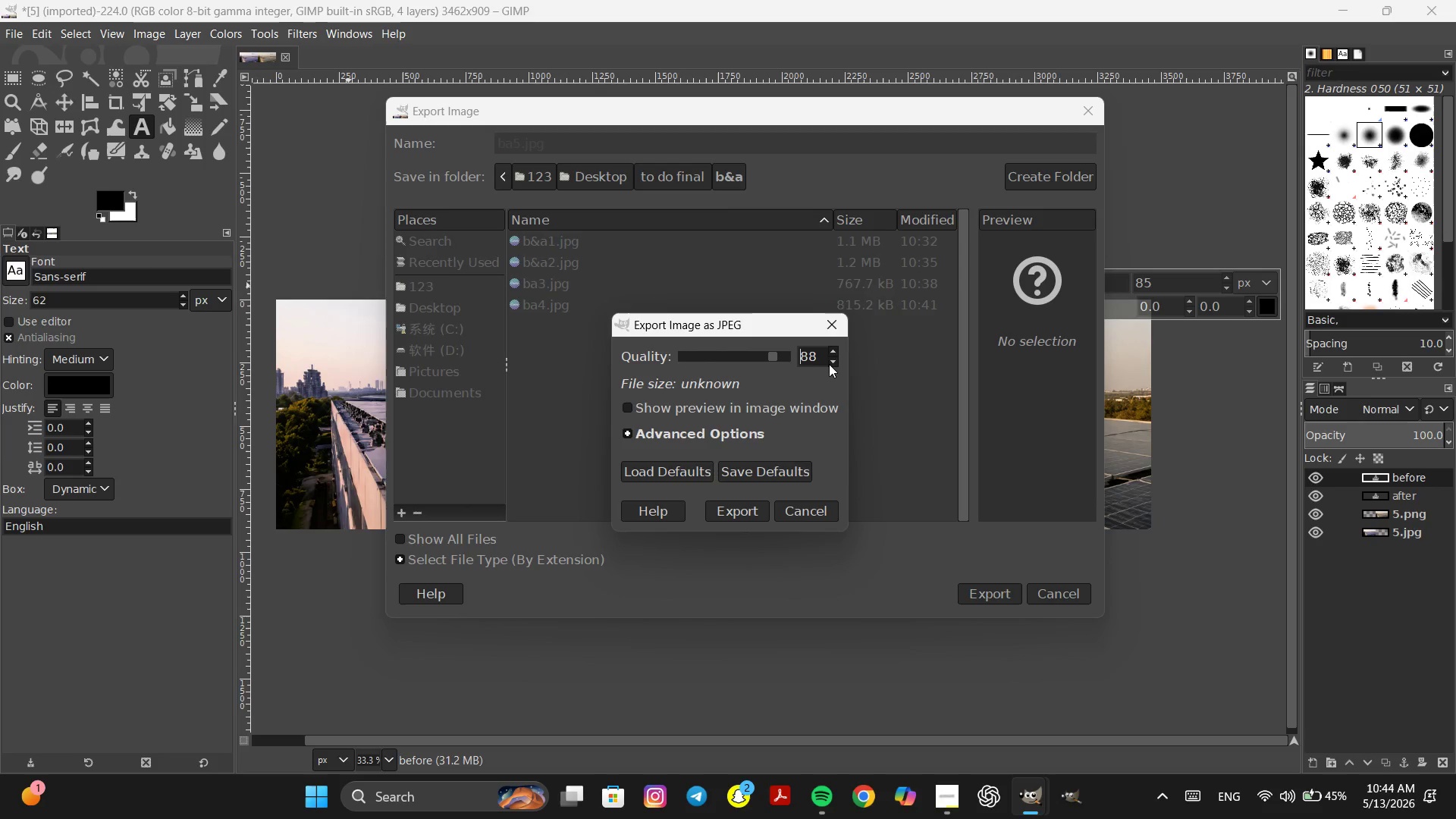 
triple_click([829, 364])
 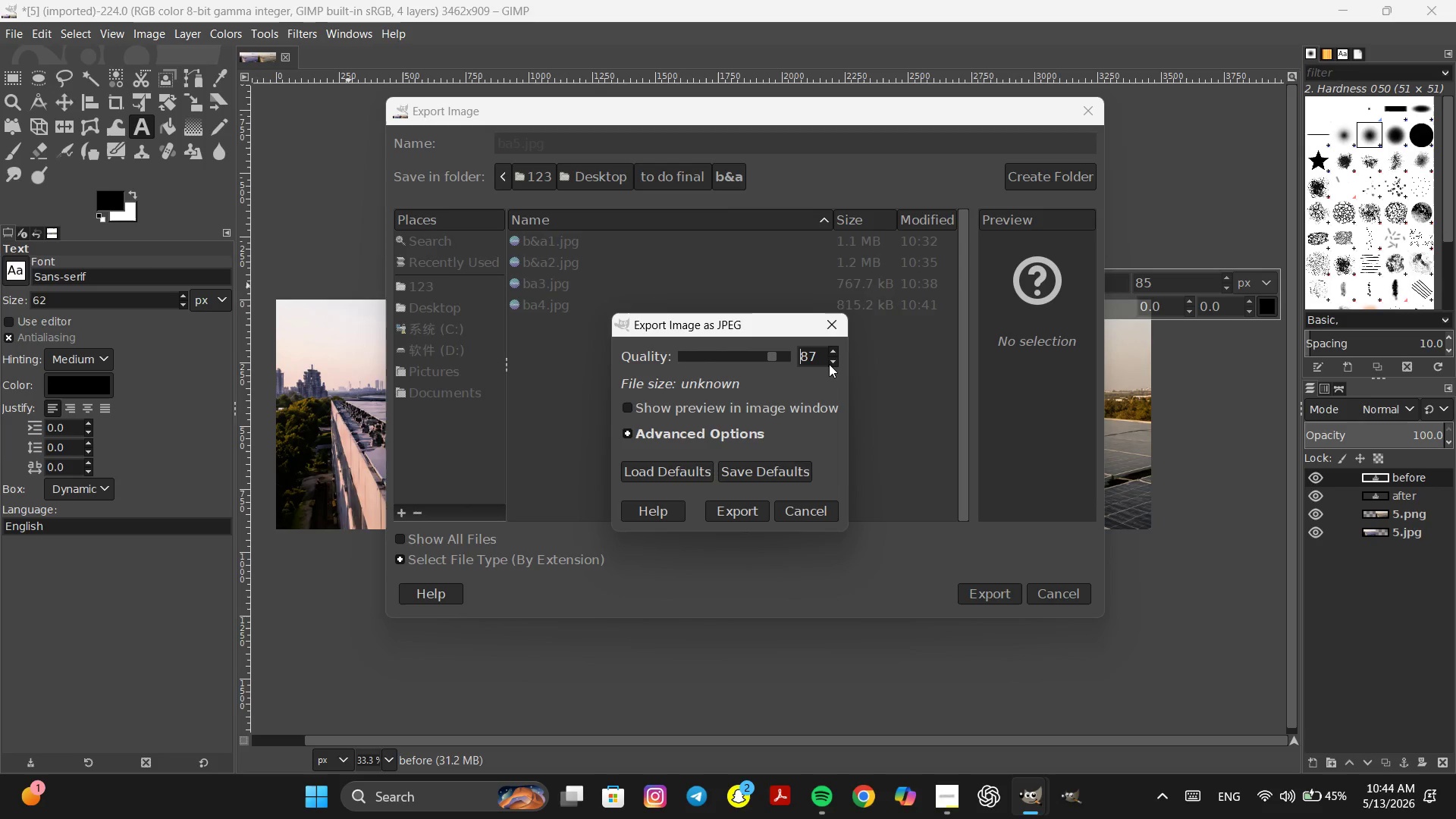 
triple_click([829, 364])
 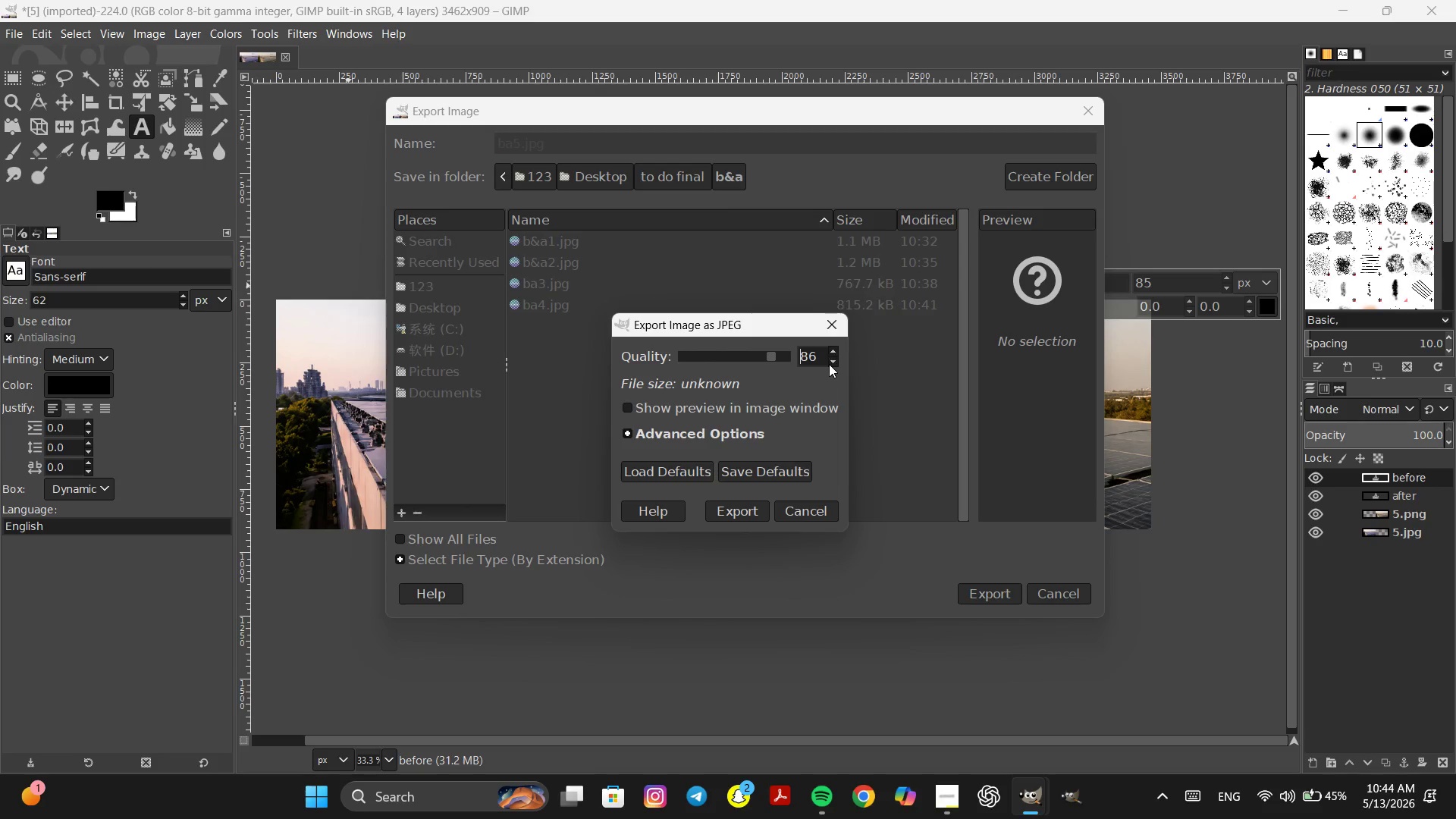 
triple_click([829, 364])
 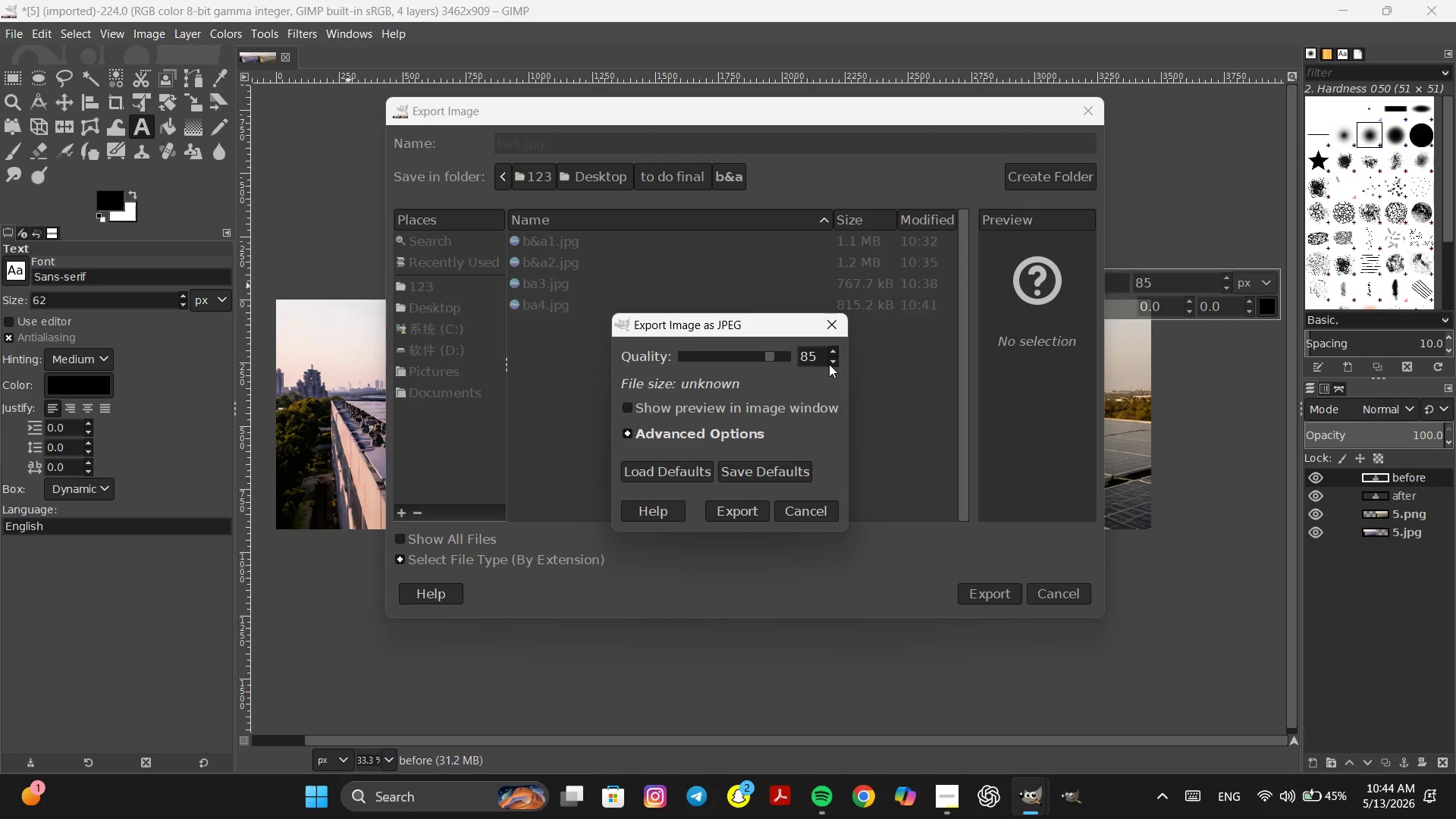 
triple_click([829, 364])
 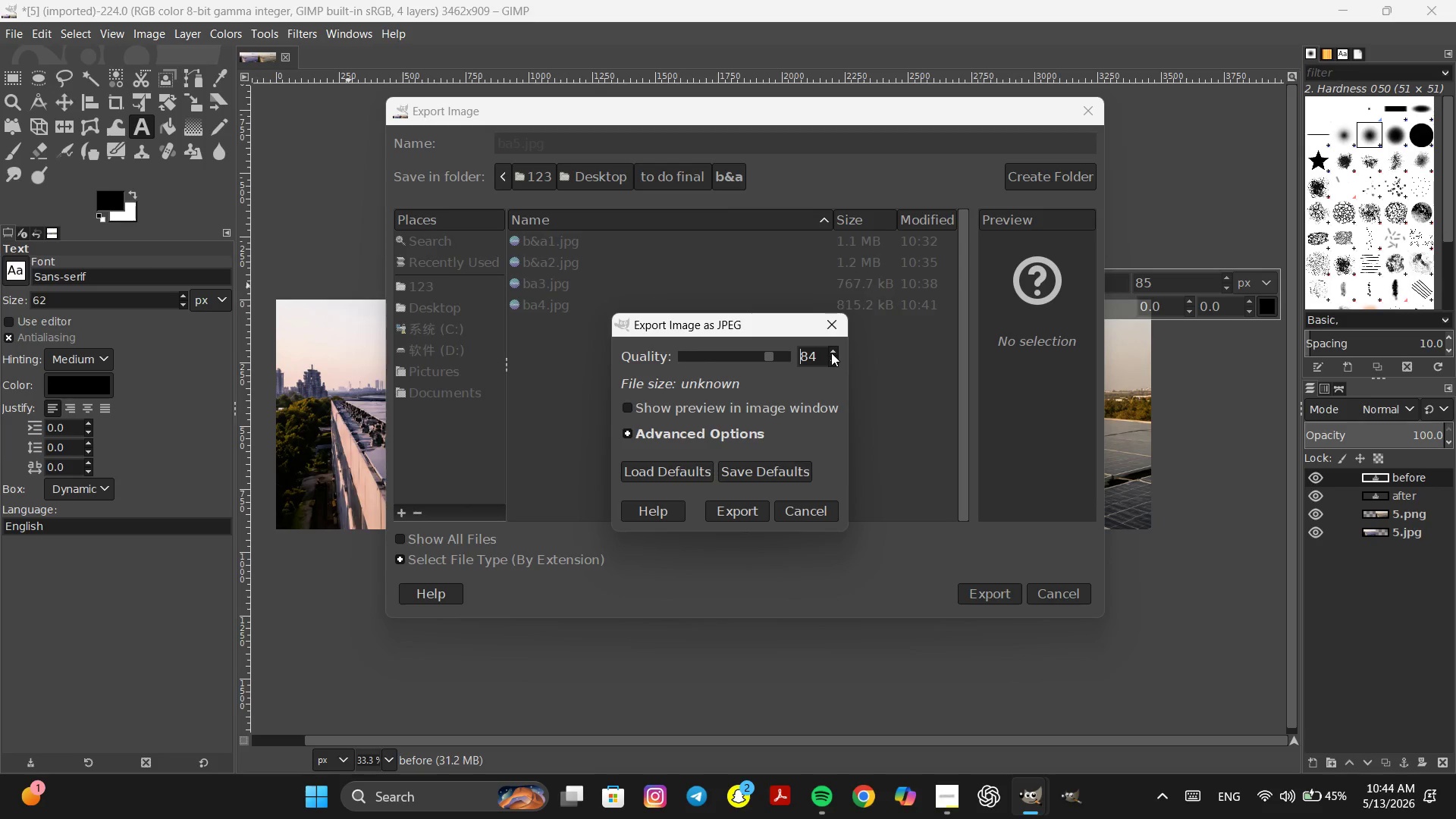 
left_click([831, 352])
 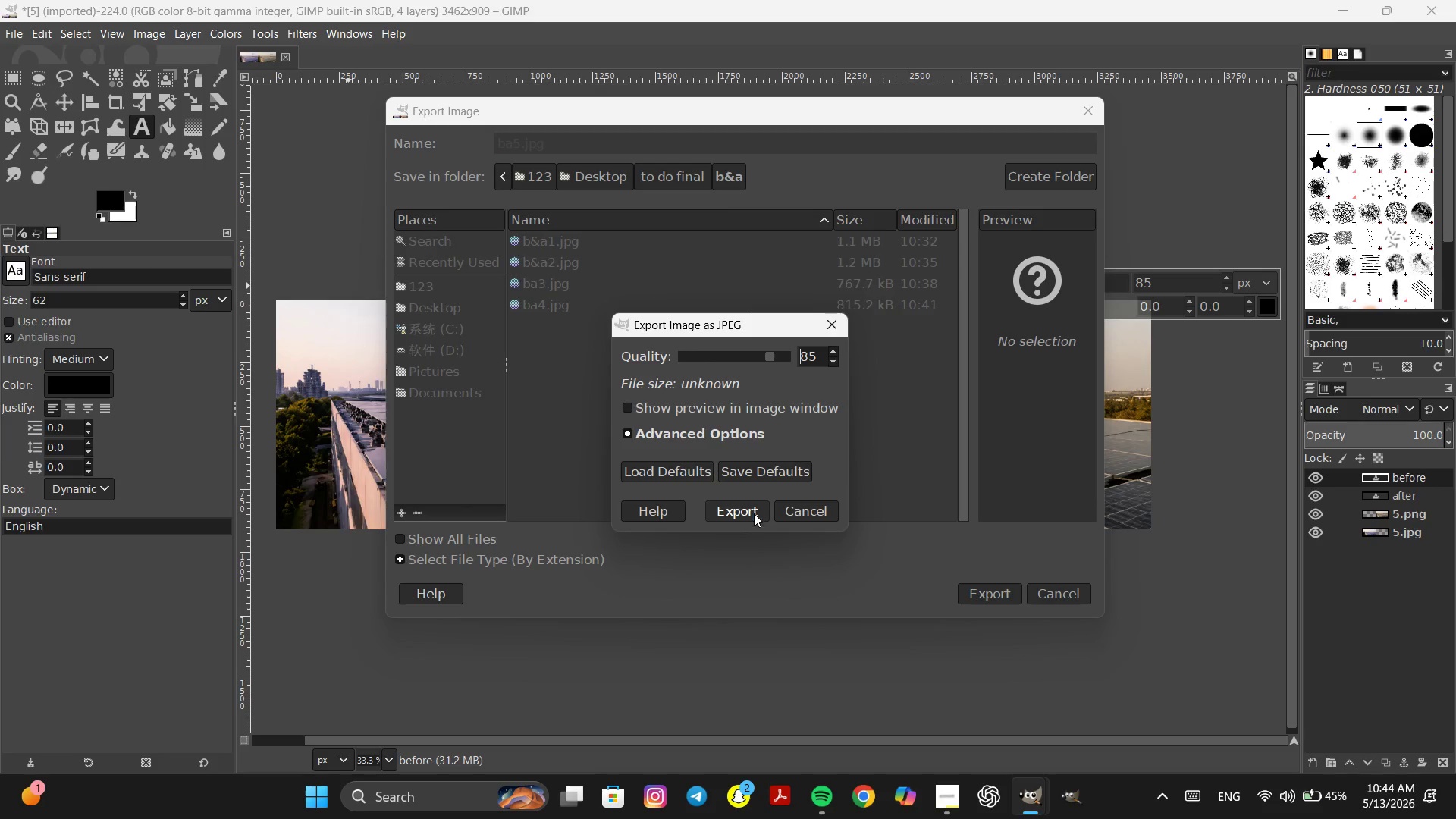 
left_click([754, 513])
 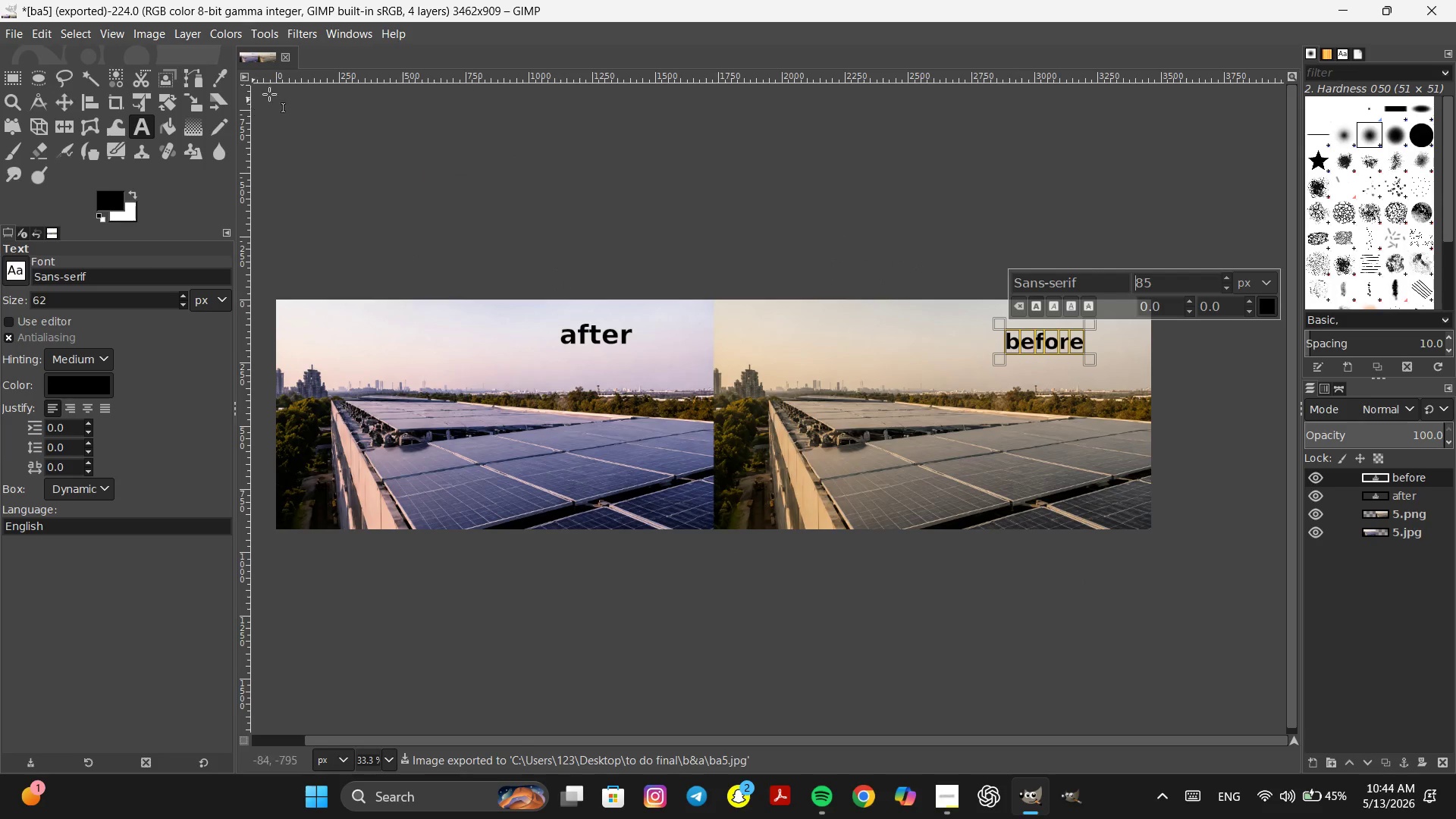 
left_click([283, 55])
 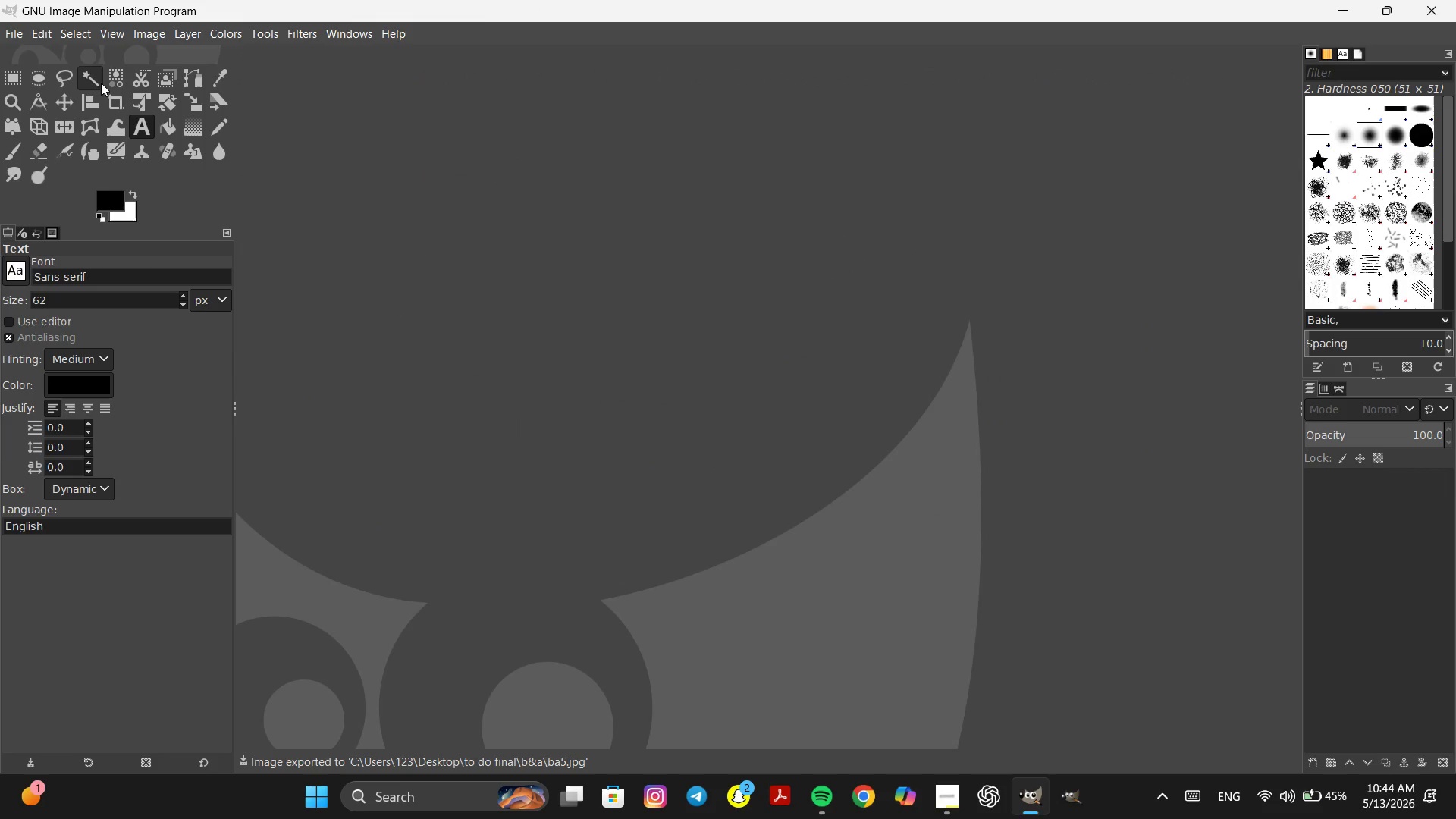 
left_click([11, 32])
 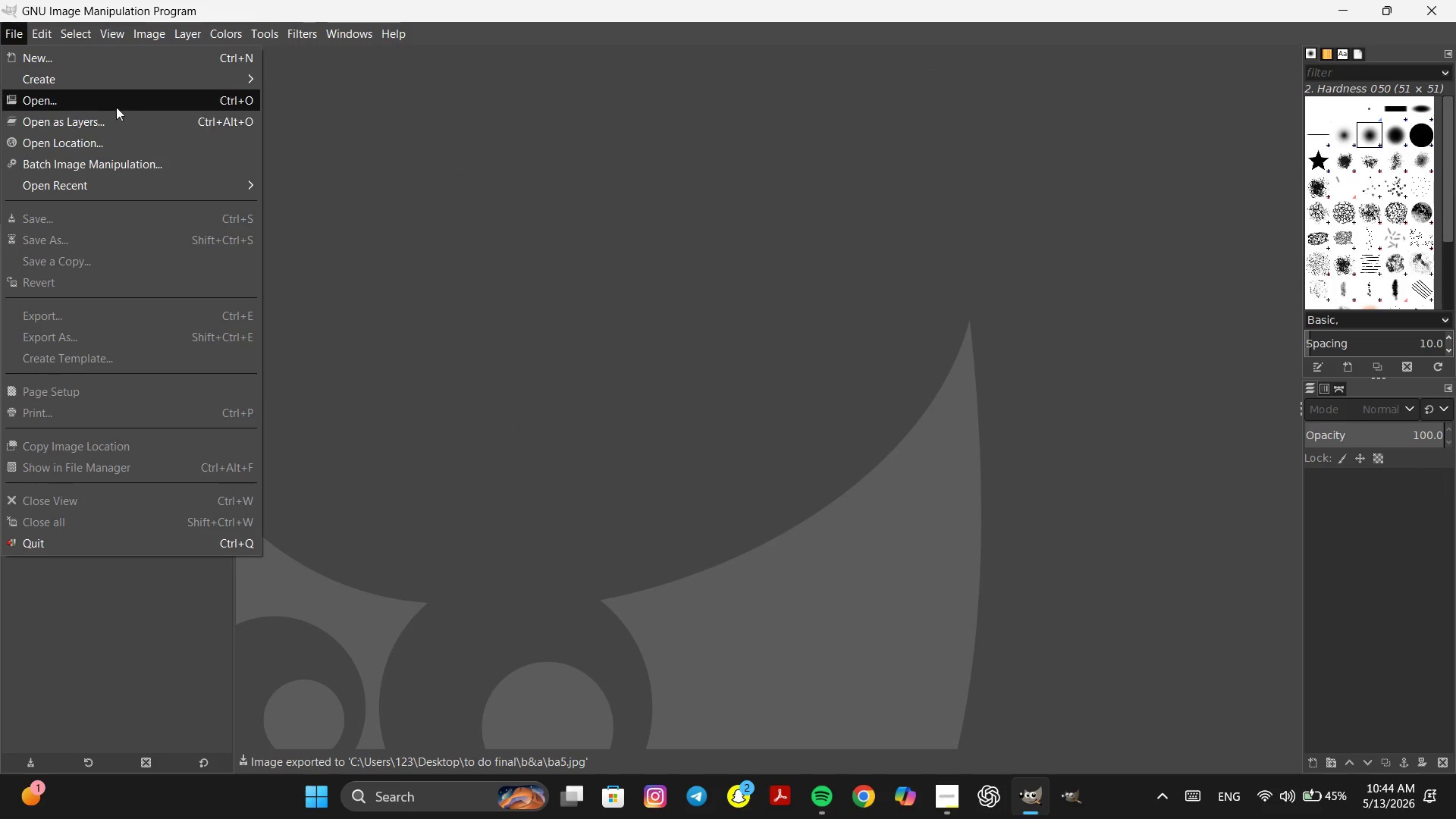 
left_click([115, 104])
 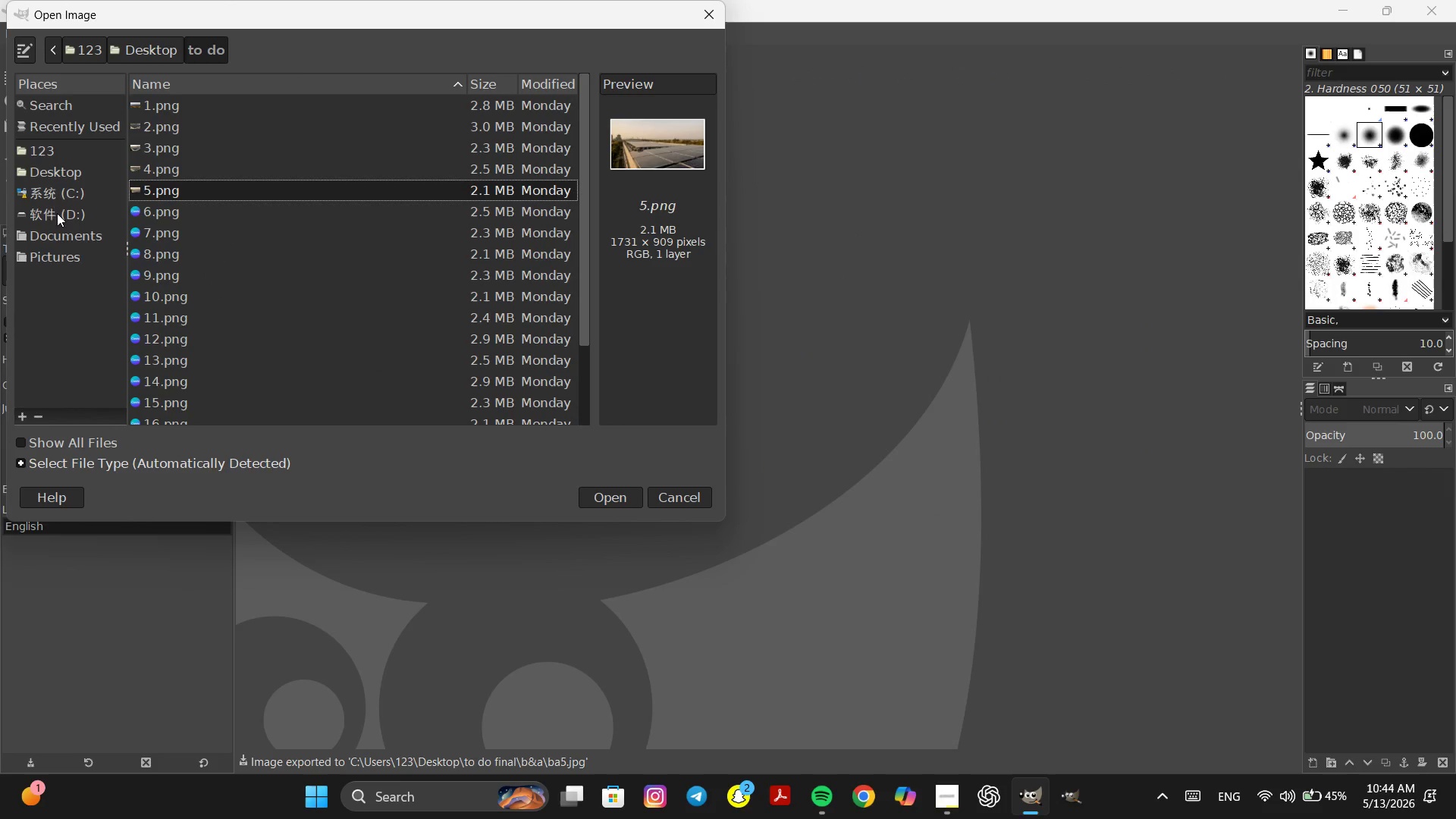 
left_click([66, 172])
 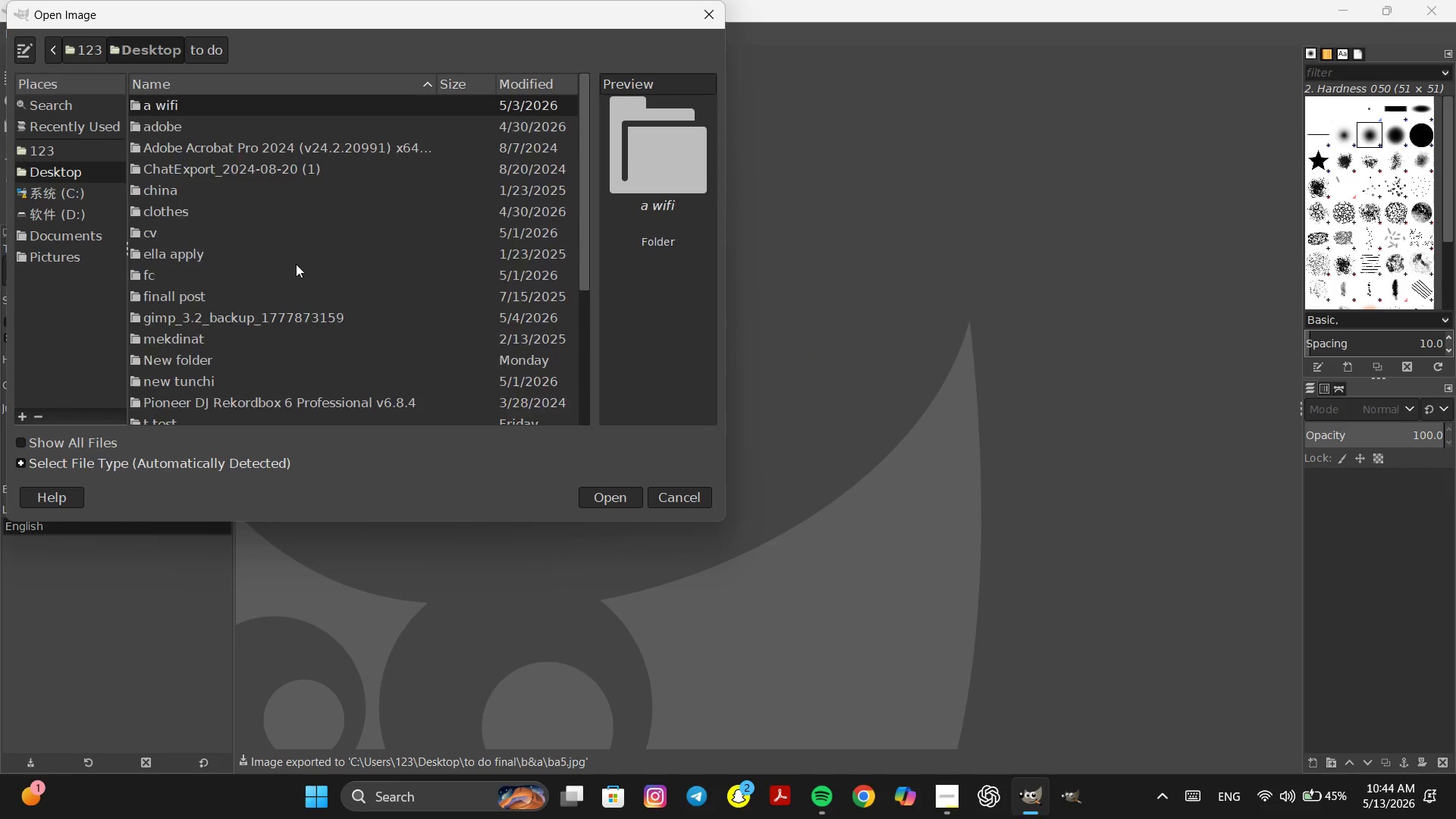 
scroll: coordinate [278, 315], scroll_direction: down, amount: 10.0
 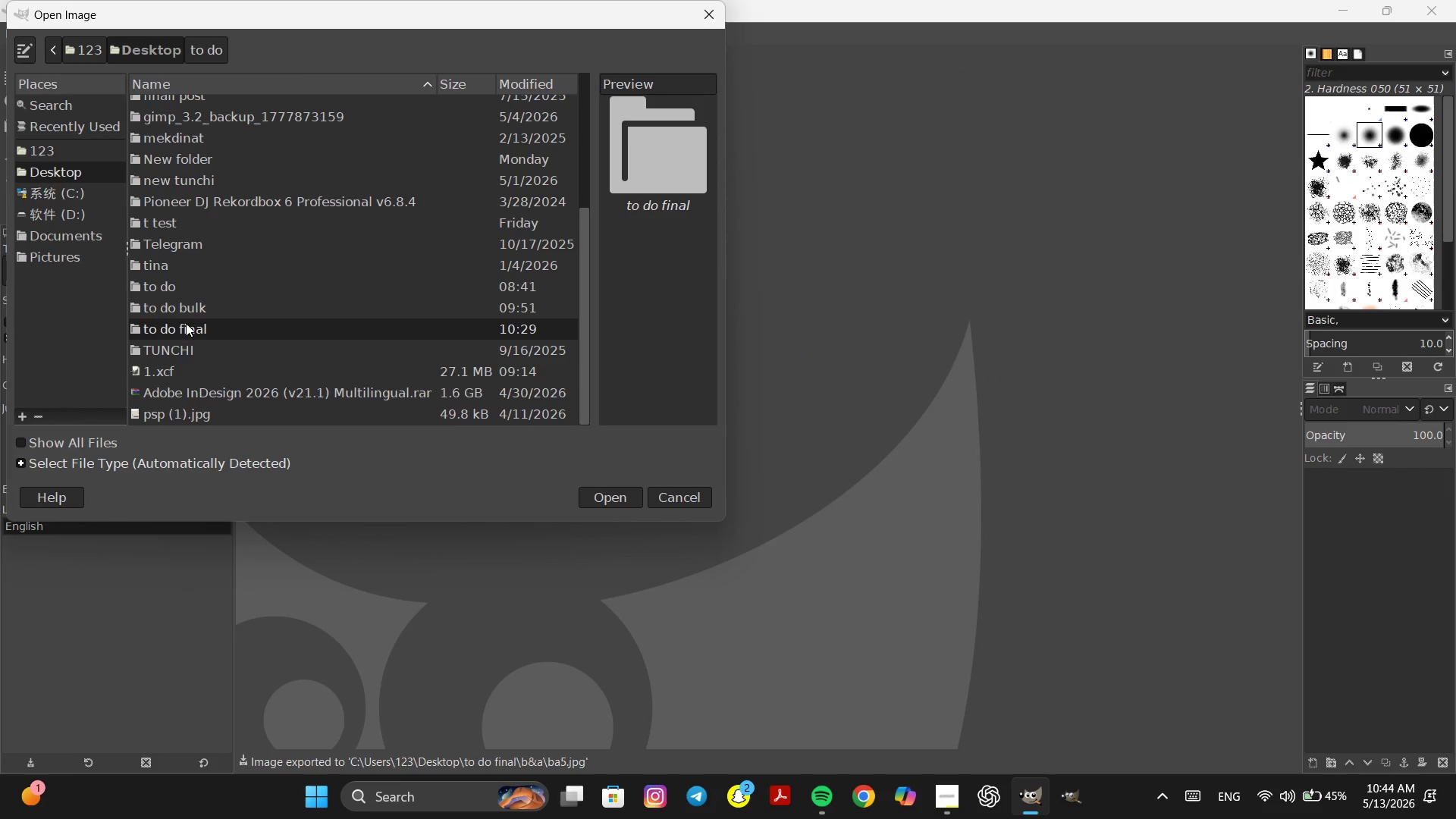 
double_click([186, 323])
 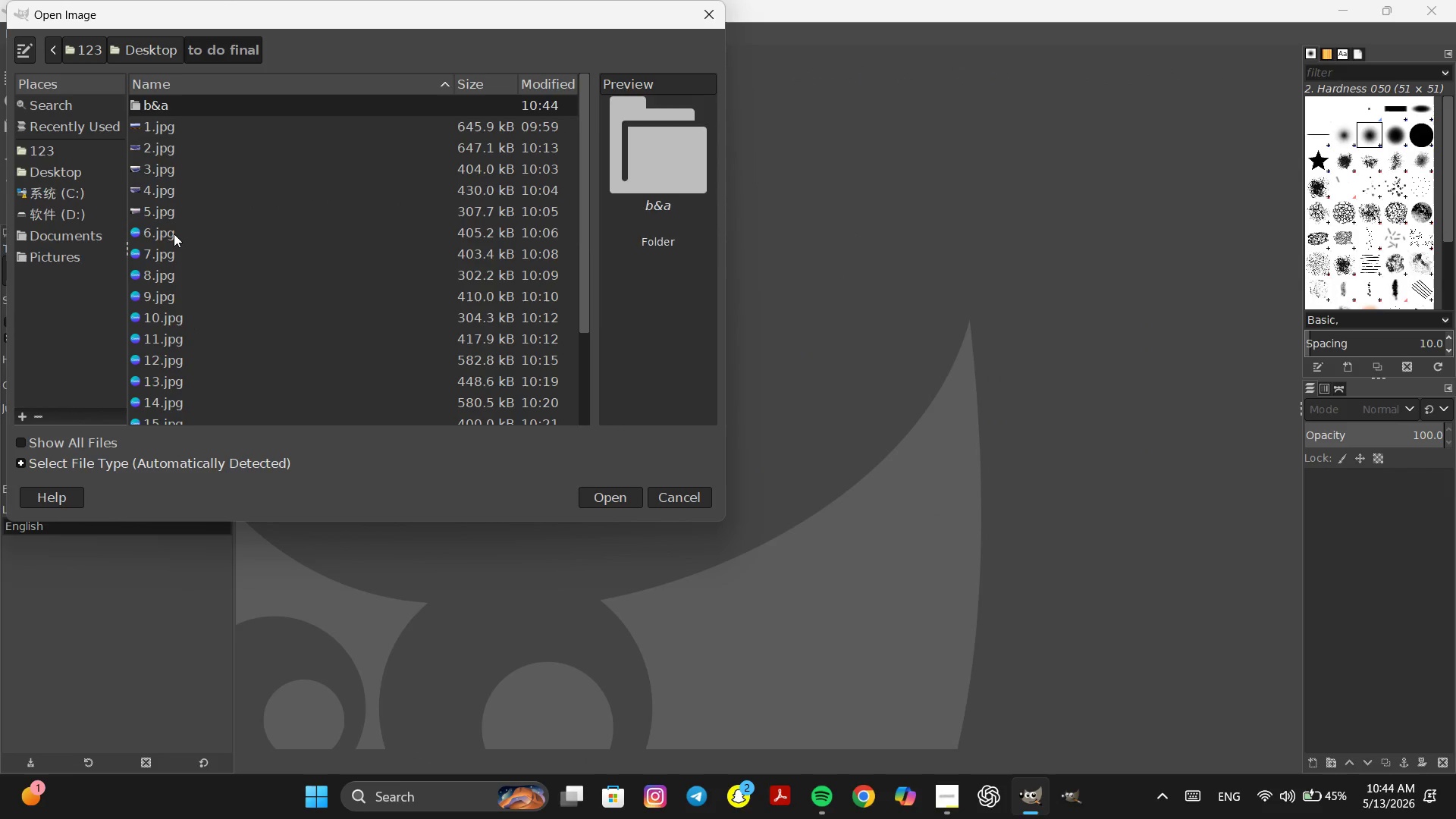 
double_click([174, 234])
 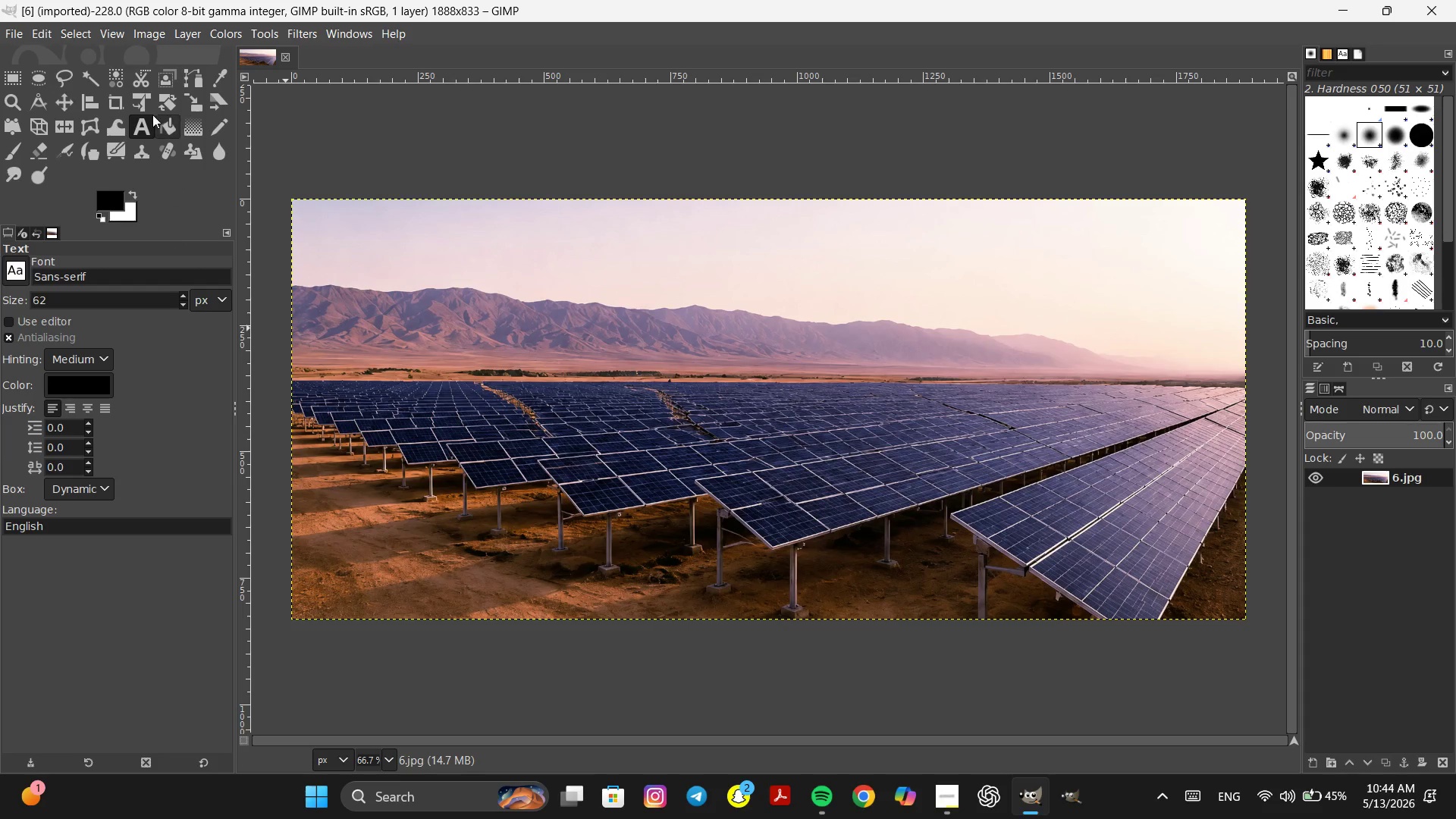 
left_click([116, 35])
 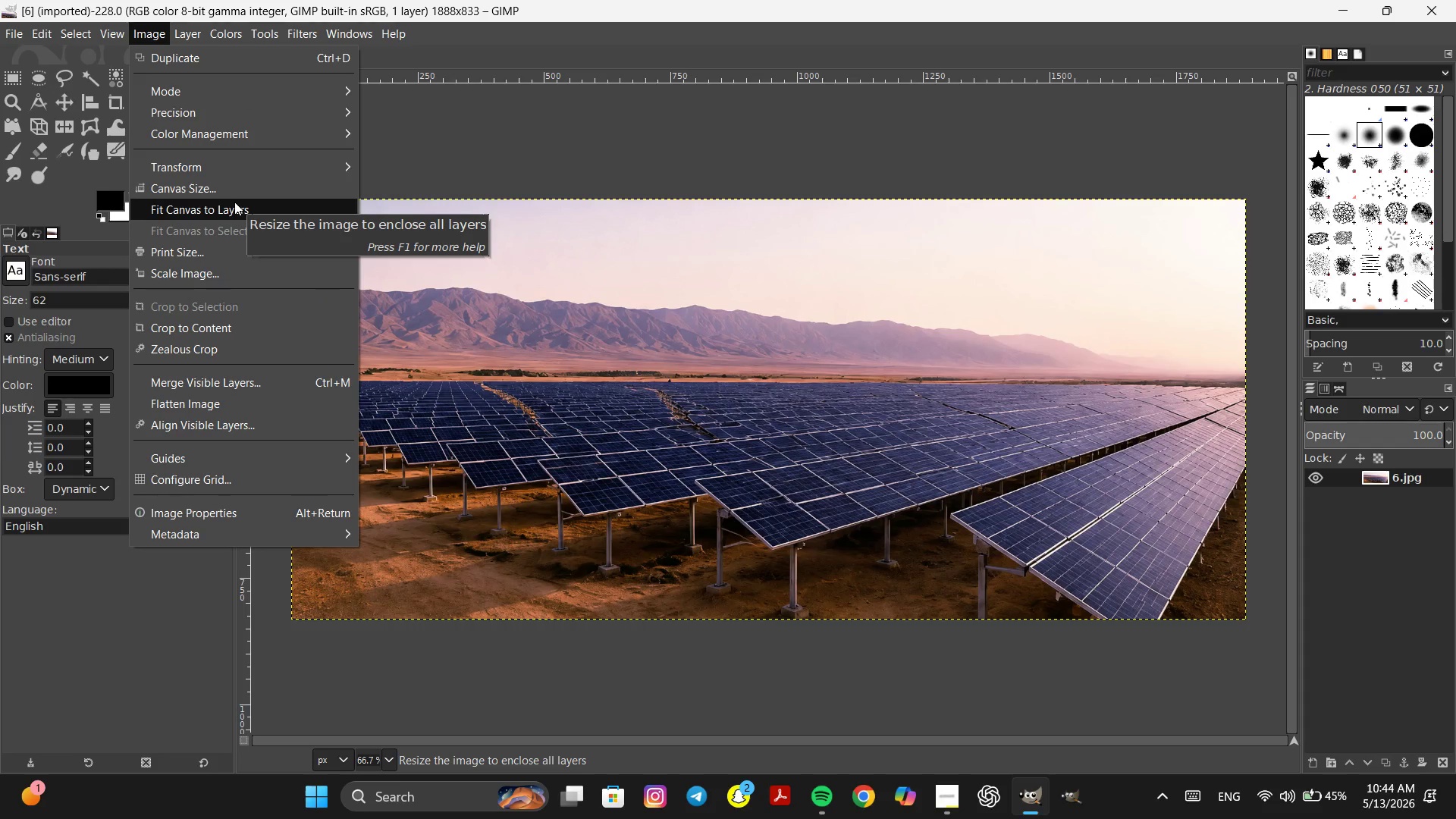 
left_click([235, 190])
 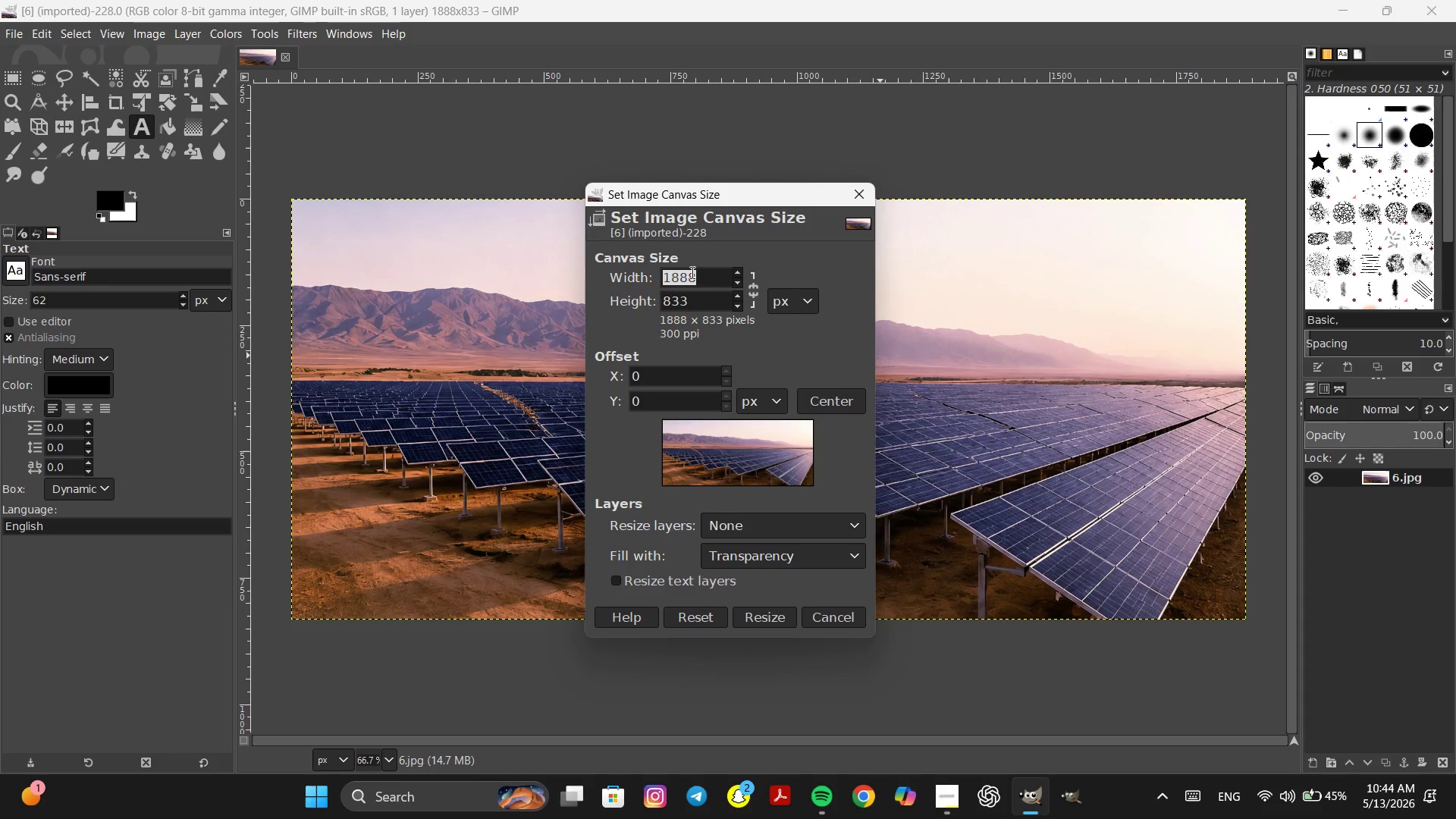 
left_click([705, 281])
 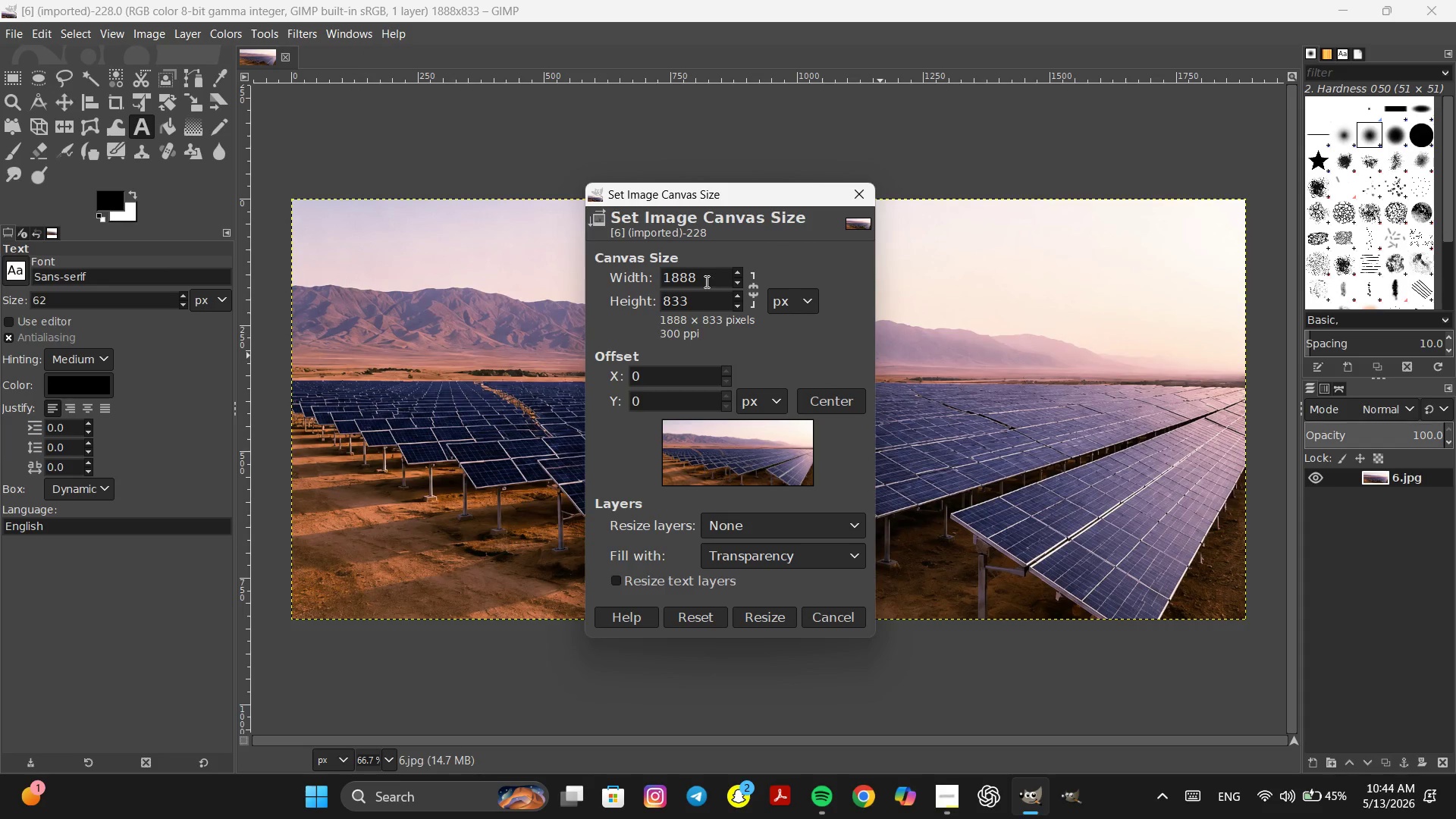 
type(*2)
 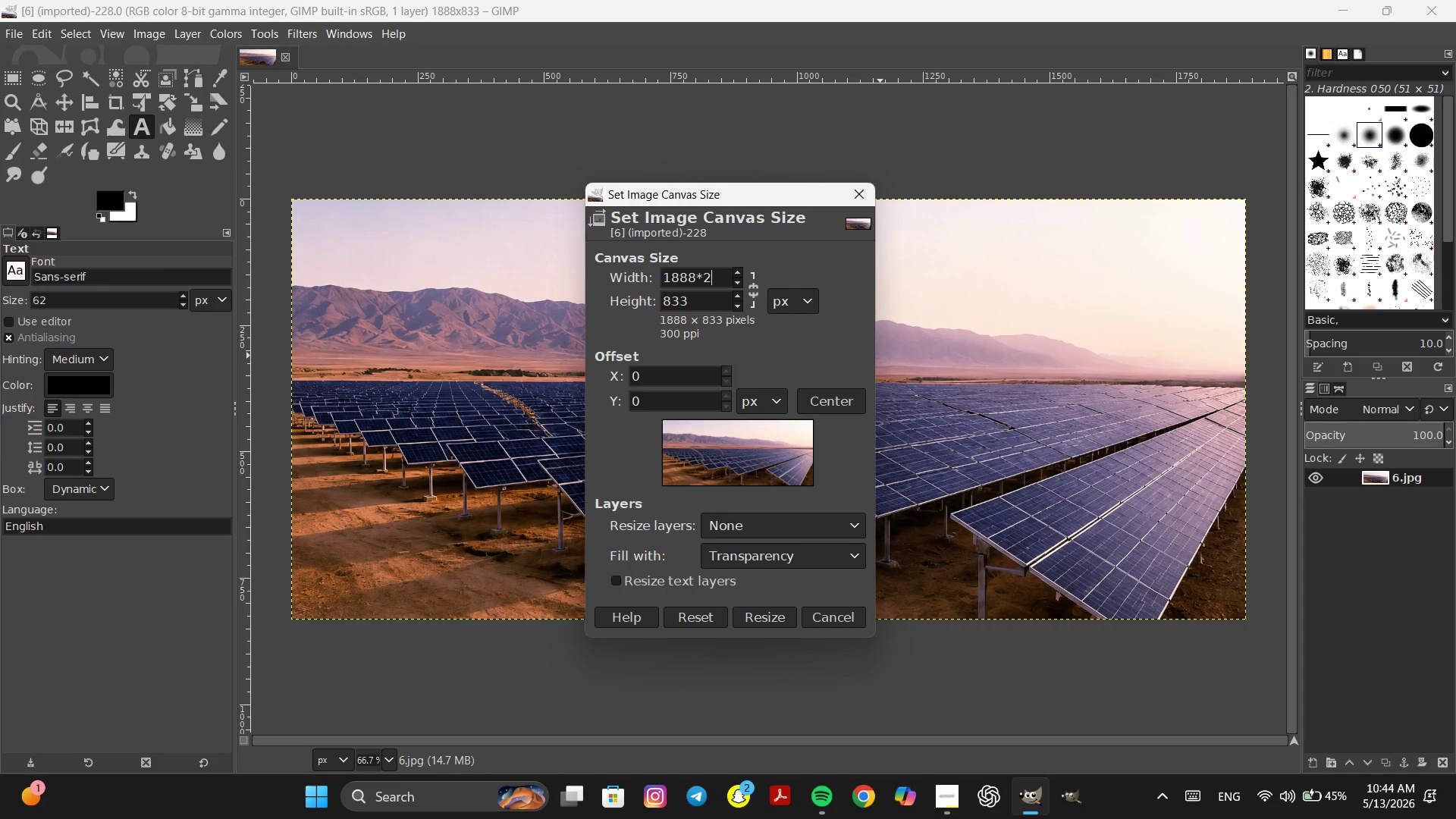 
key(Enter)
 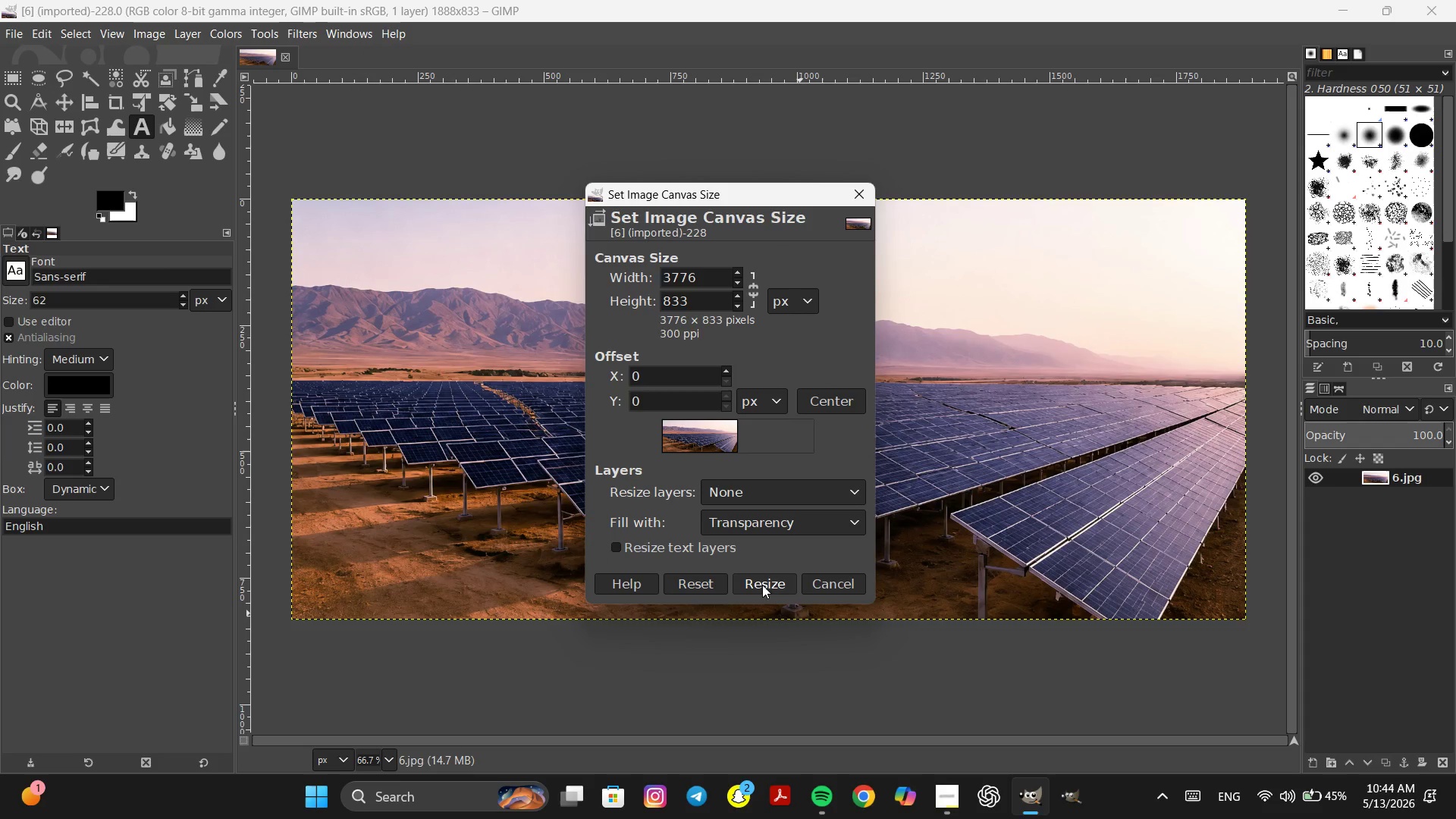 
left_click([763, 576])
 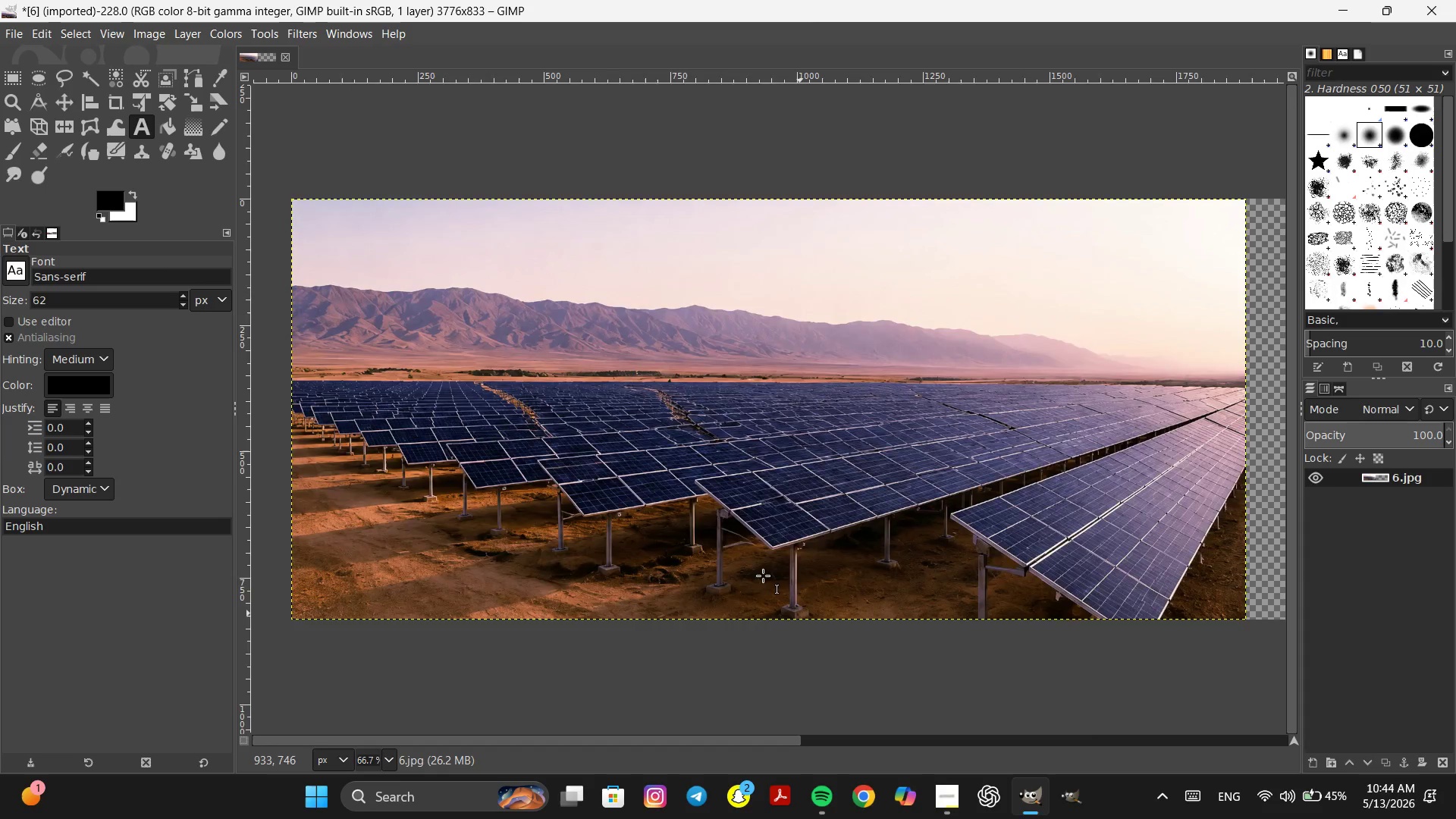 
hold_key(key=ControlLeft, duration=0.48)
 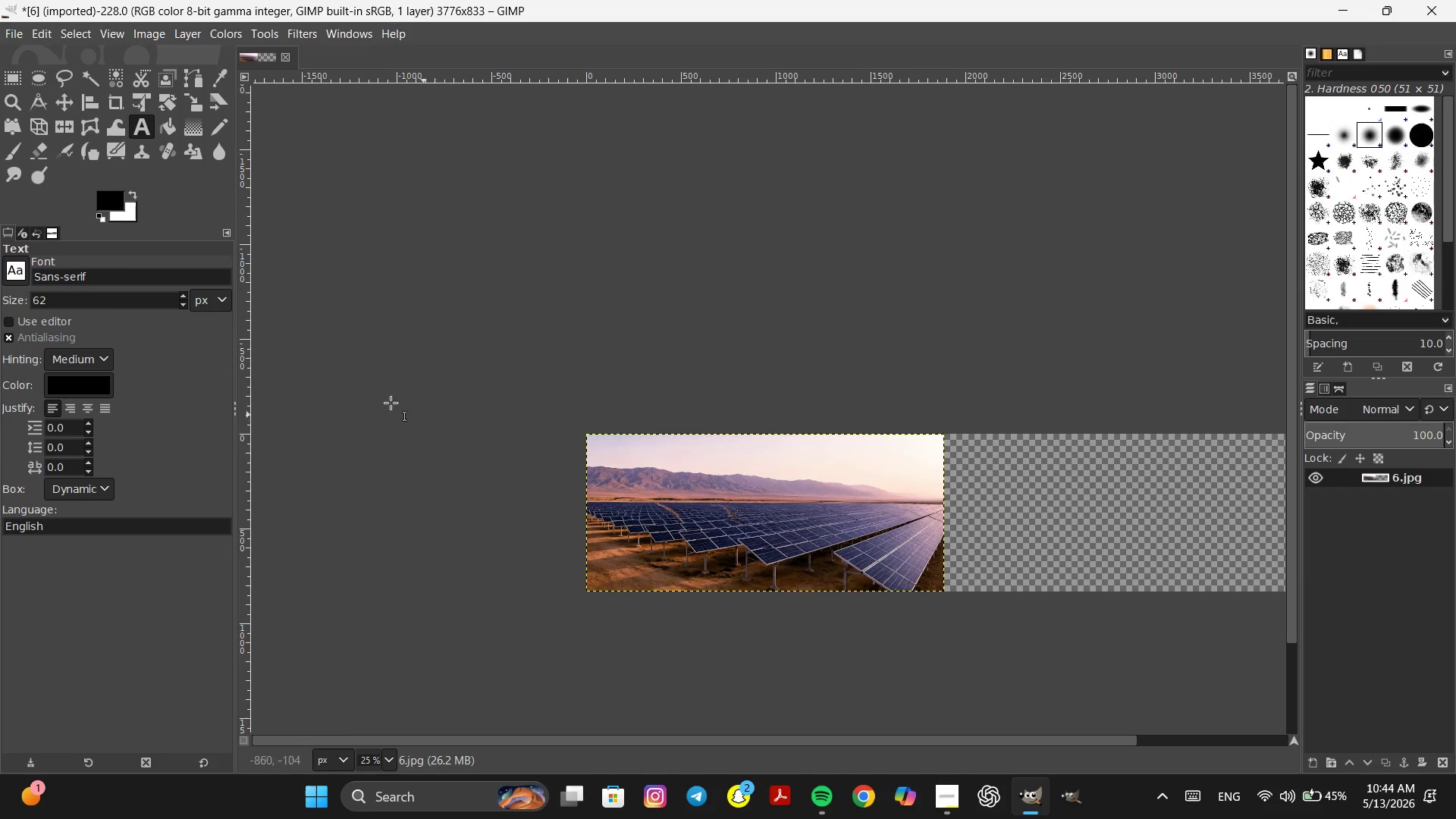 
key(Control+ControlLeft)
 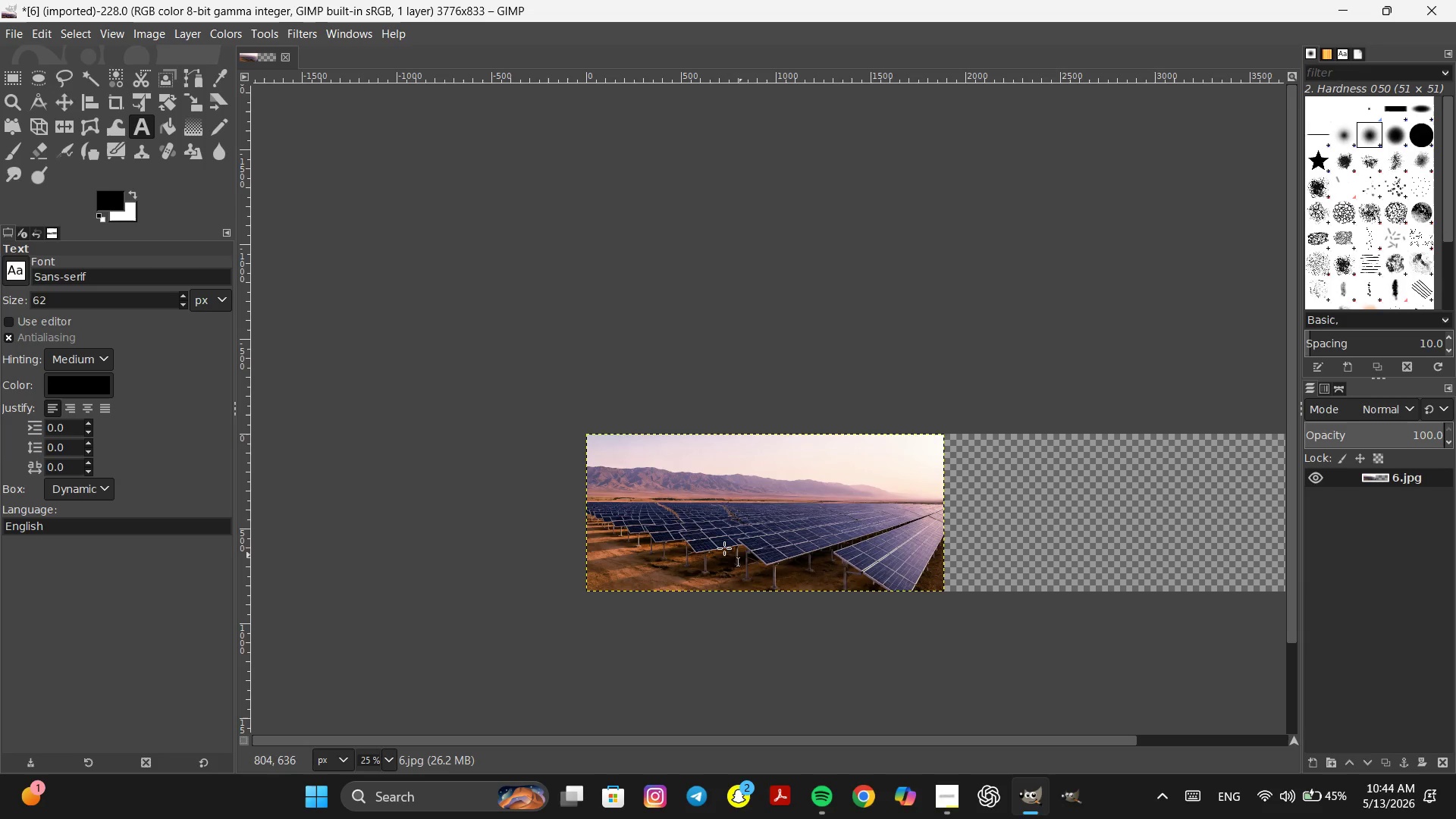 
scroll: coordinate [763, 576], scroll_direction: down, amount: 5.0
 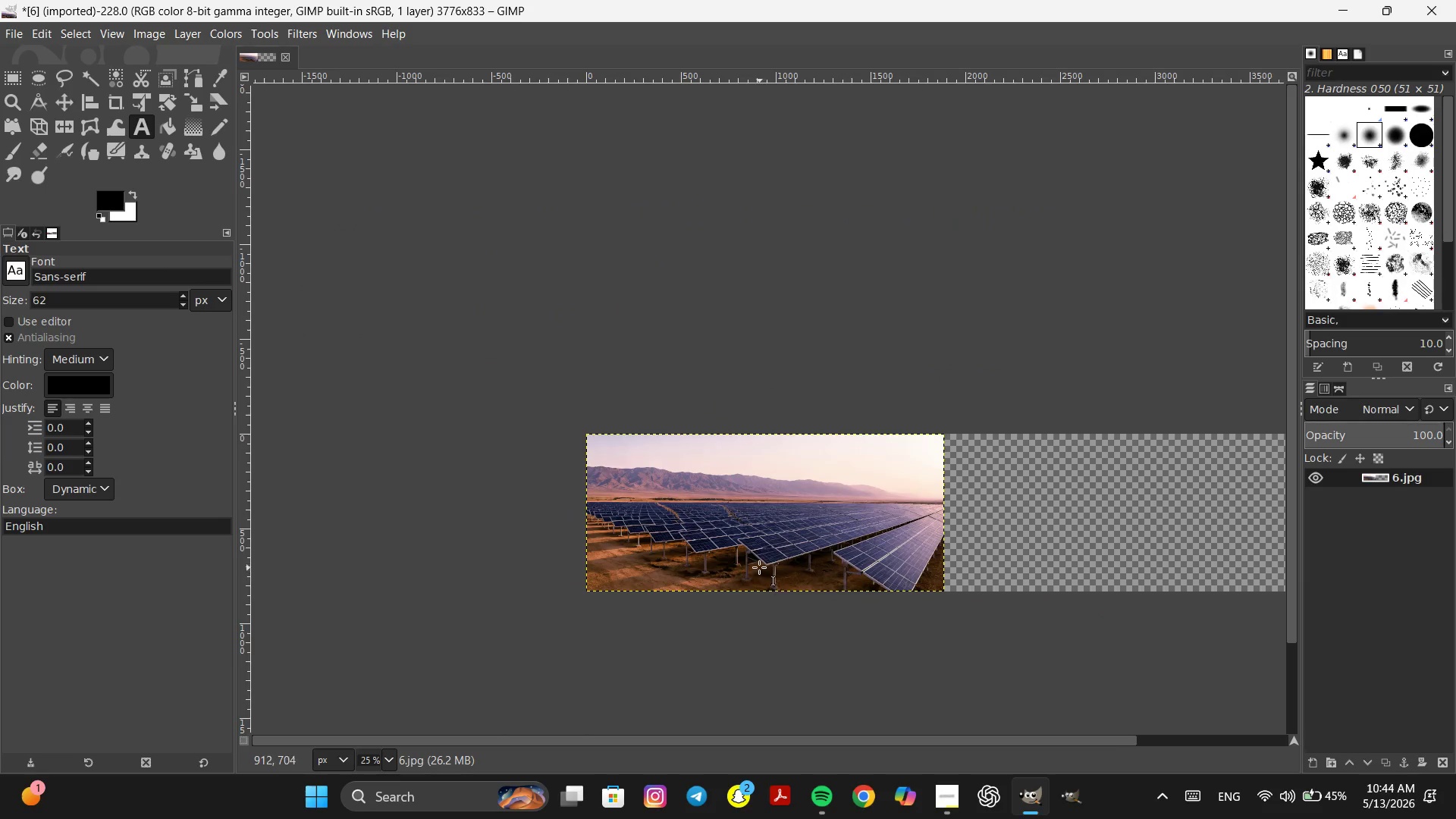 
hold_key(key=Space, duration=0.38)
 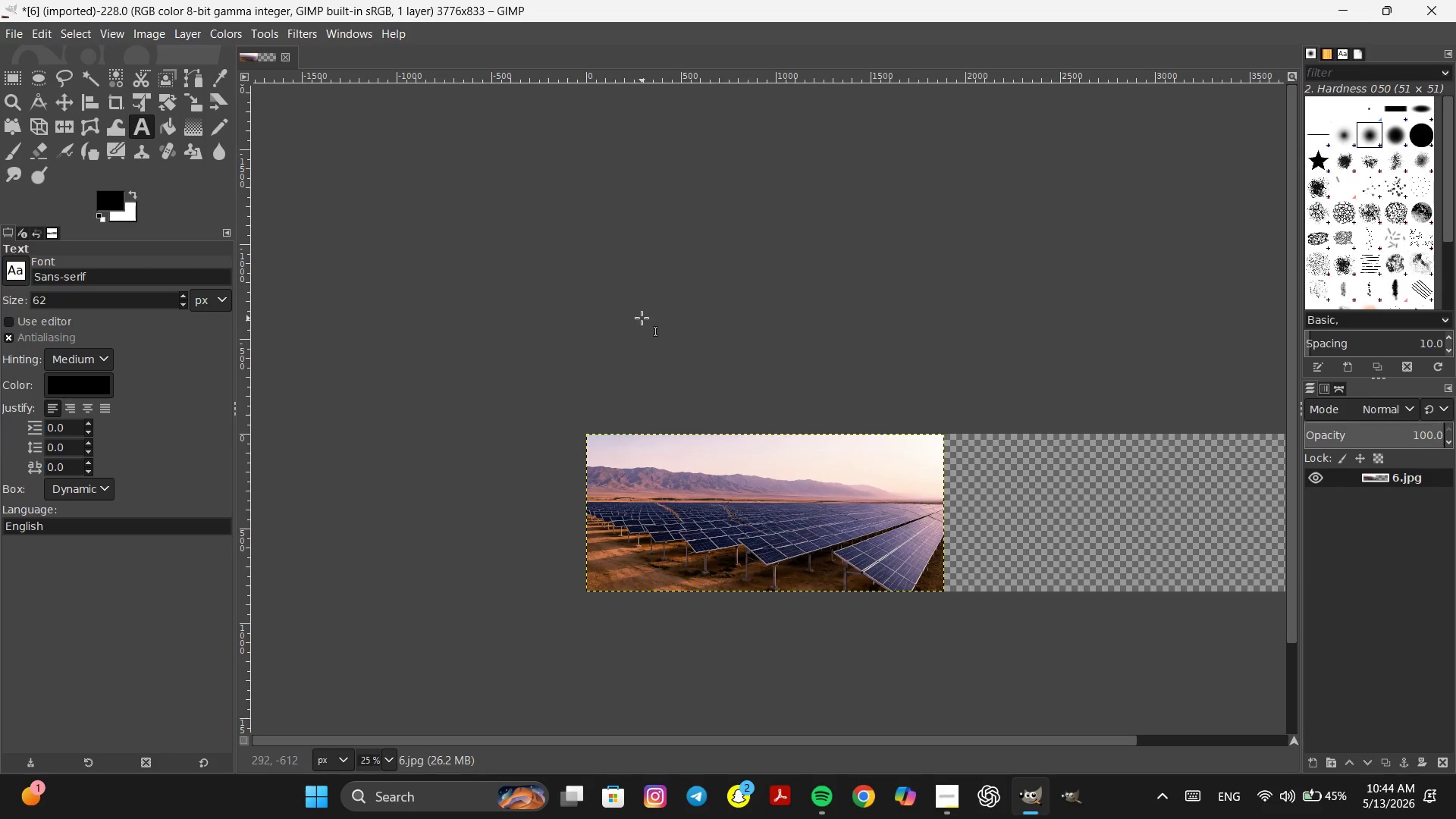 
hold_key(key=Space, duration=0.34)
 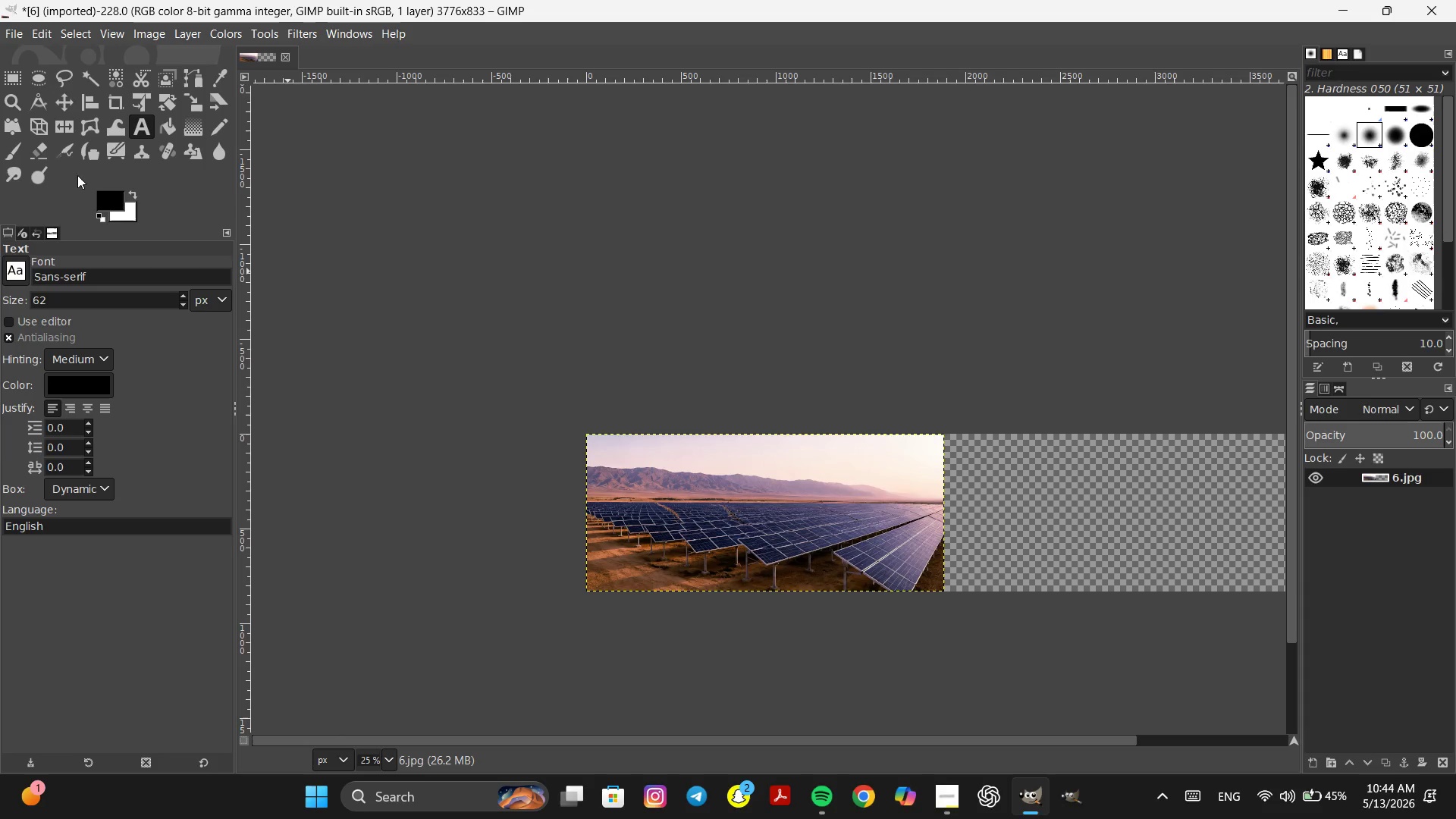 
left_click([67, 111])
 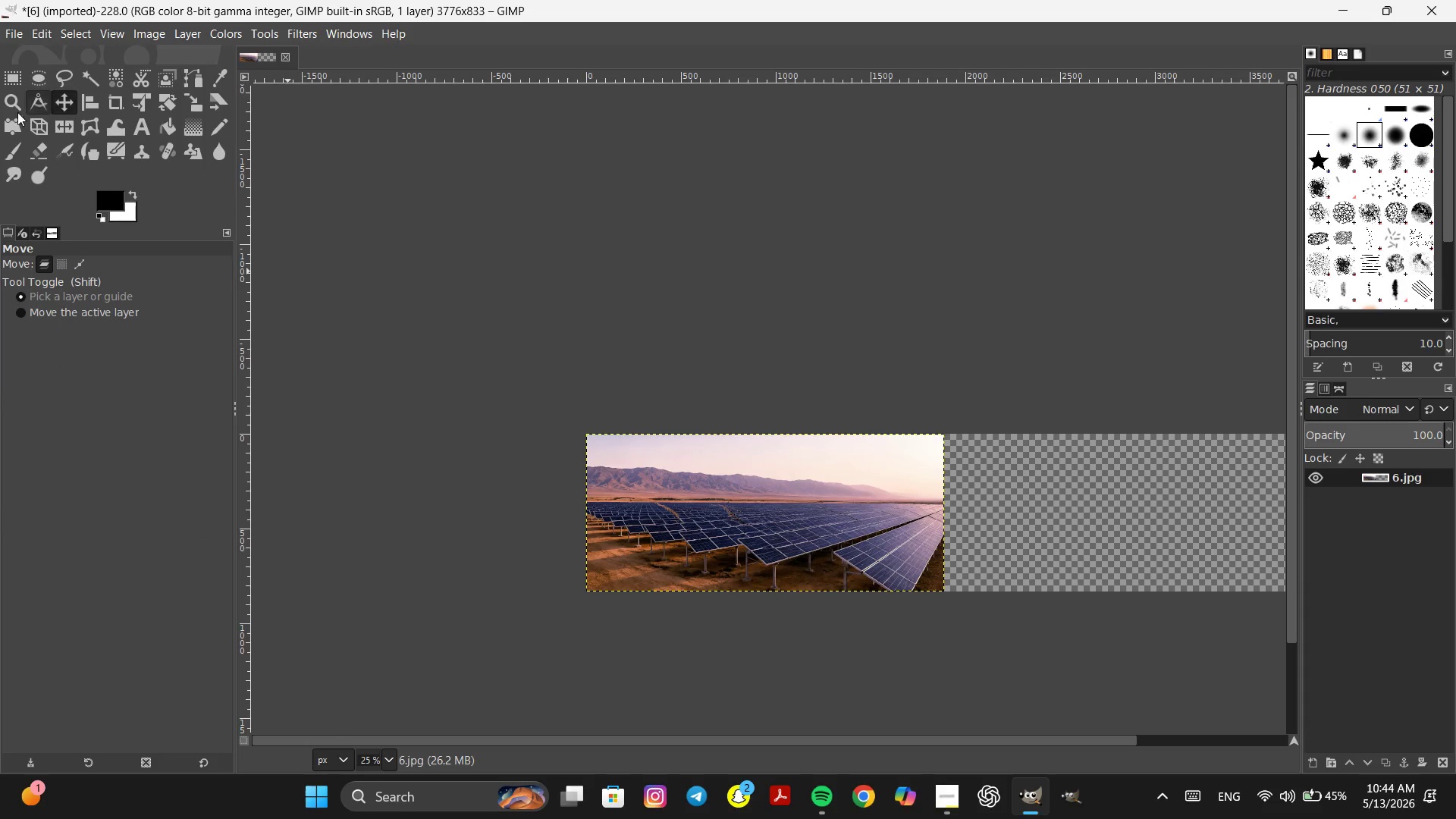 
hold_key(key=Space, duration=0.38)
 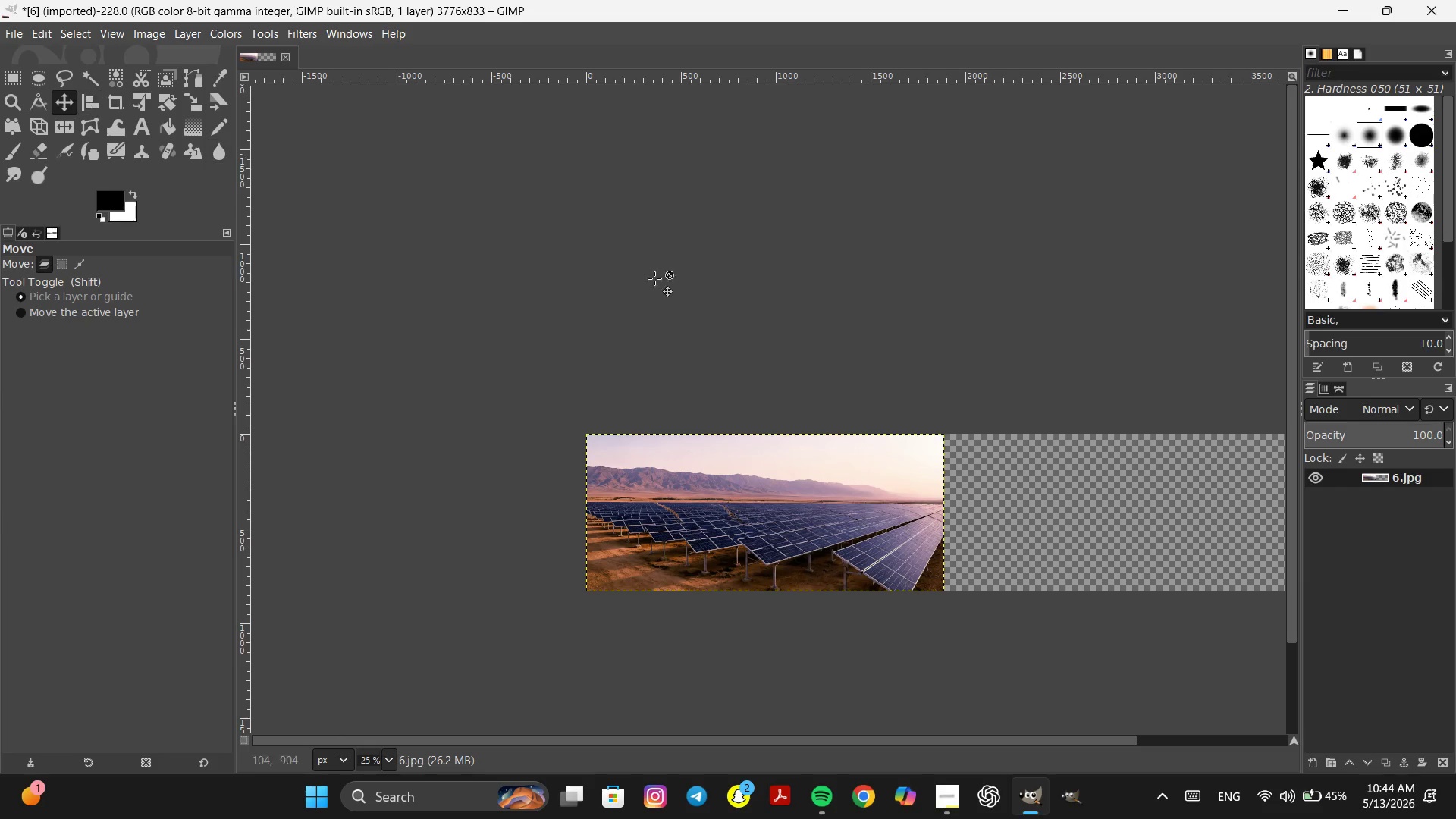 
key(Space)
 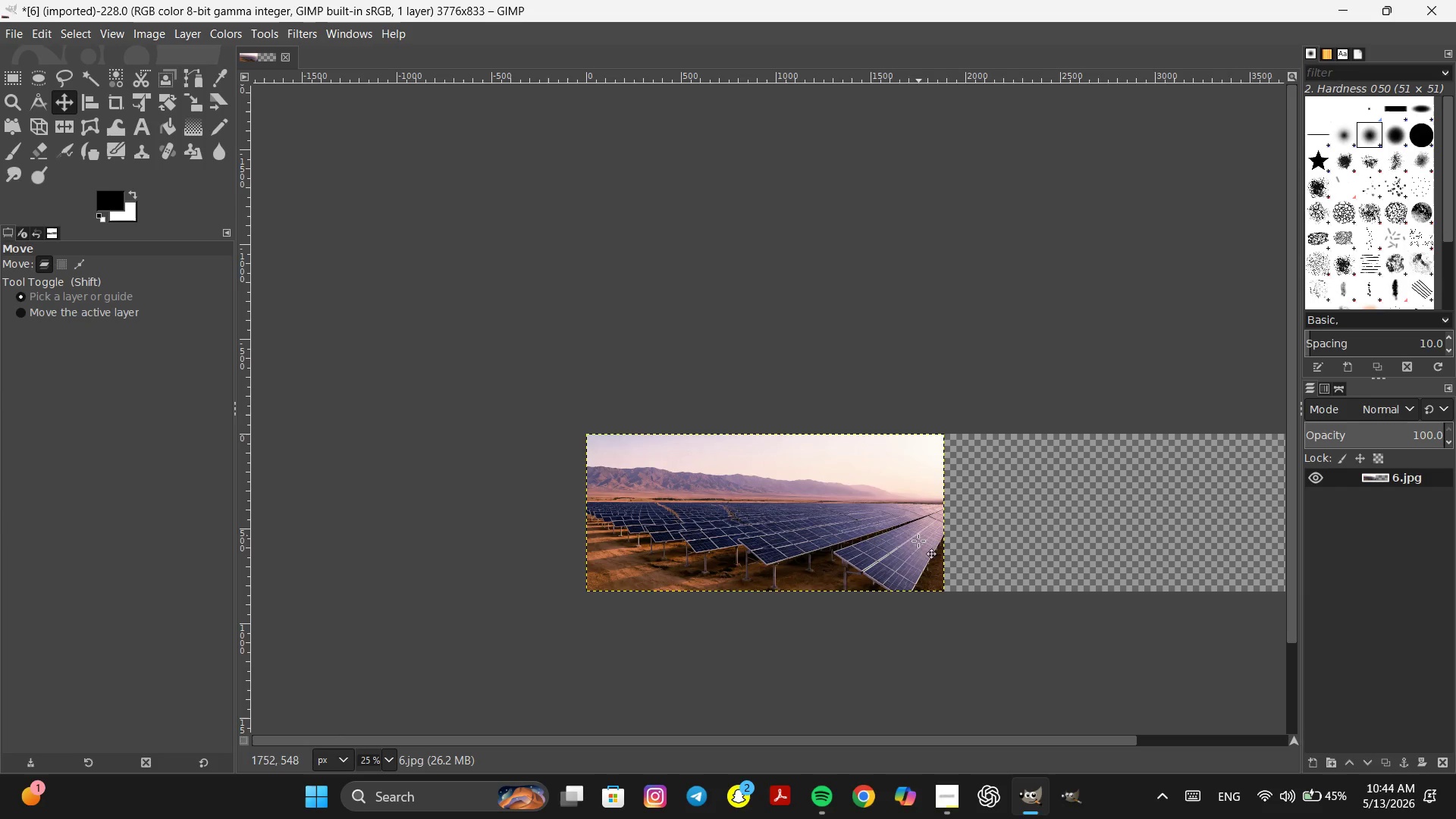 
left_click([892, 544])
 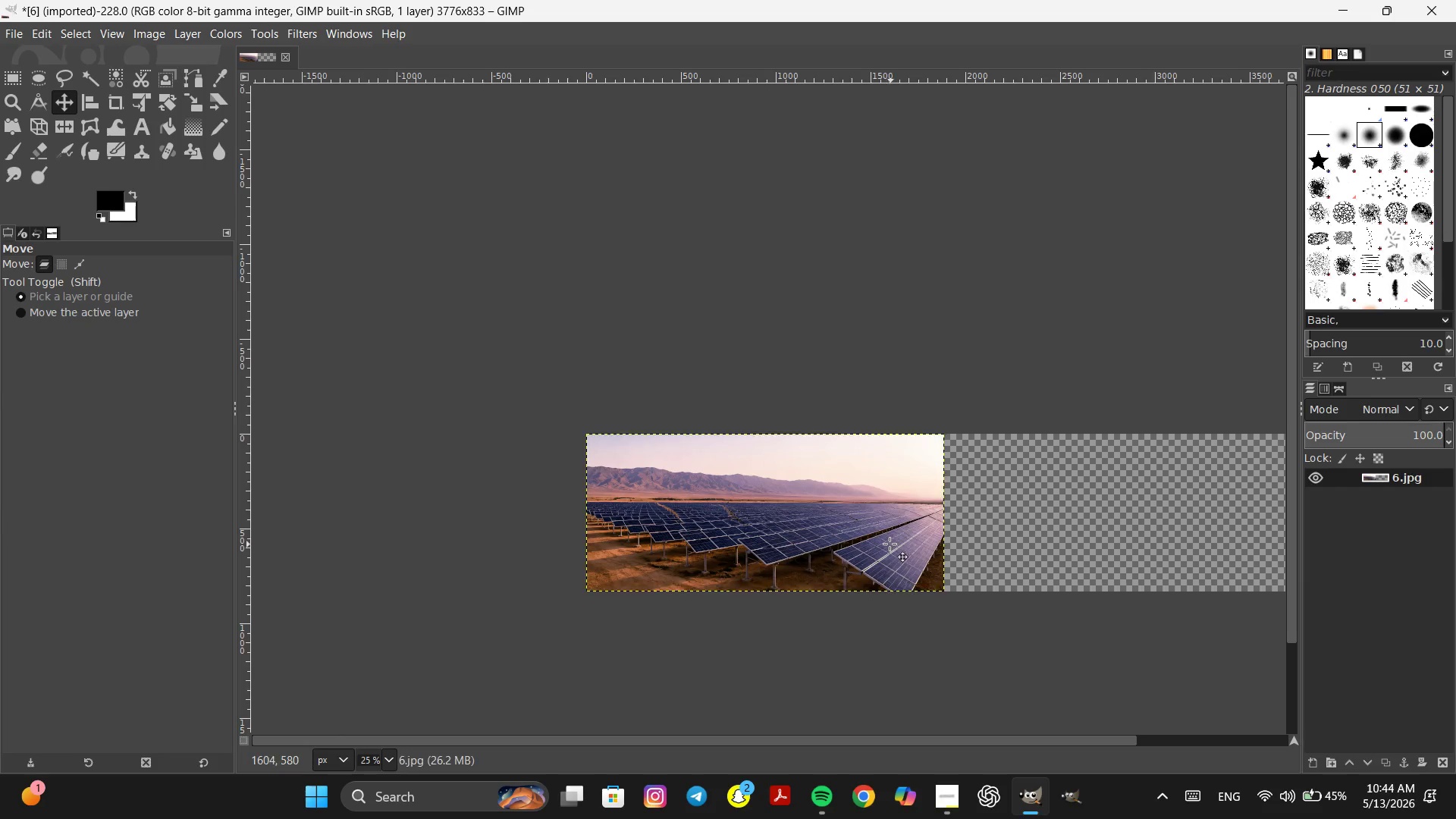 
hold_key(key=Space, duration=0.56)
 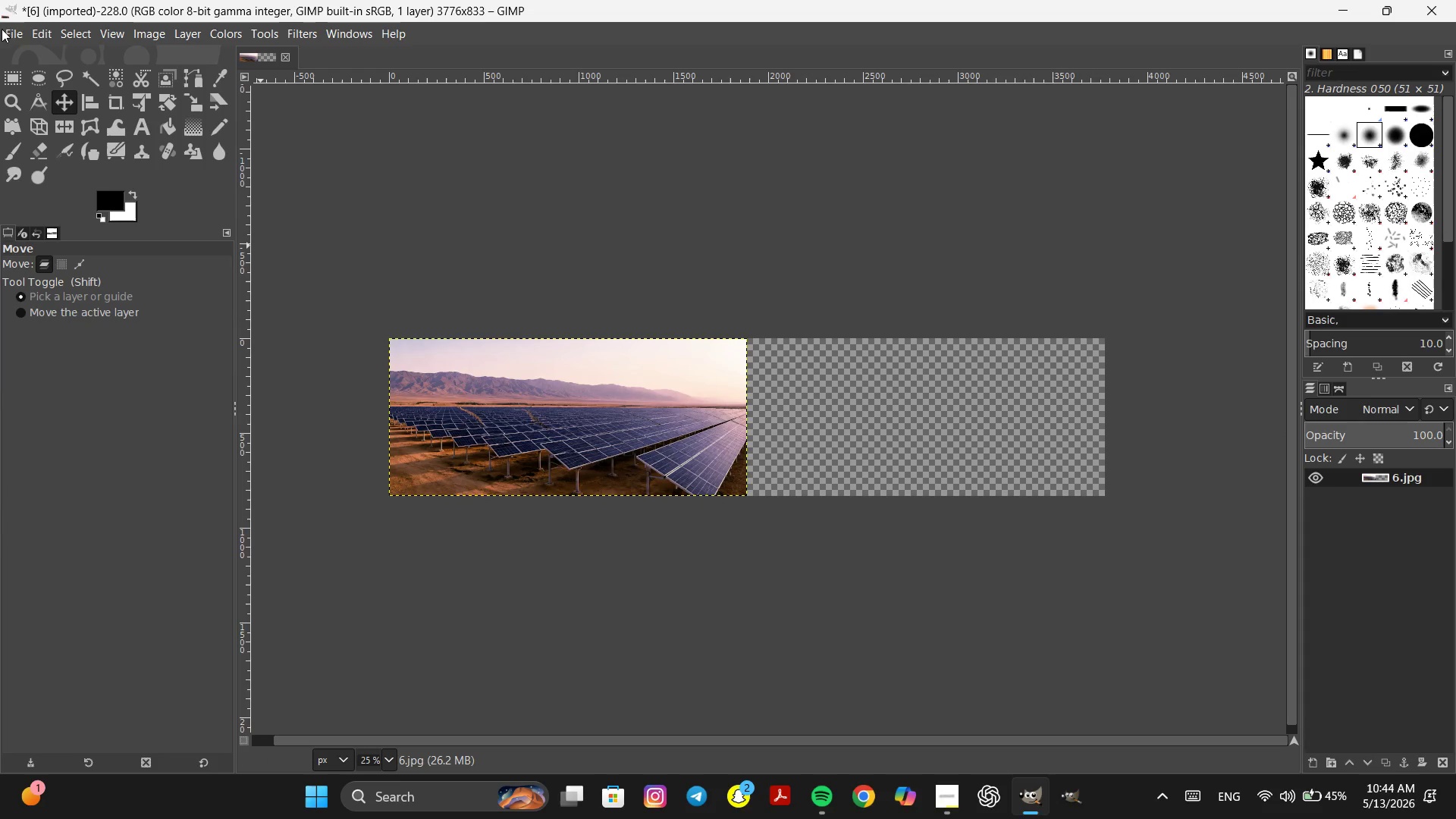 
left_click([12, 29])
 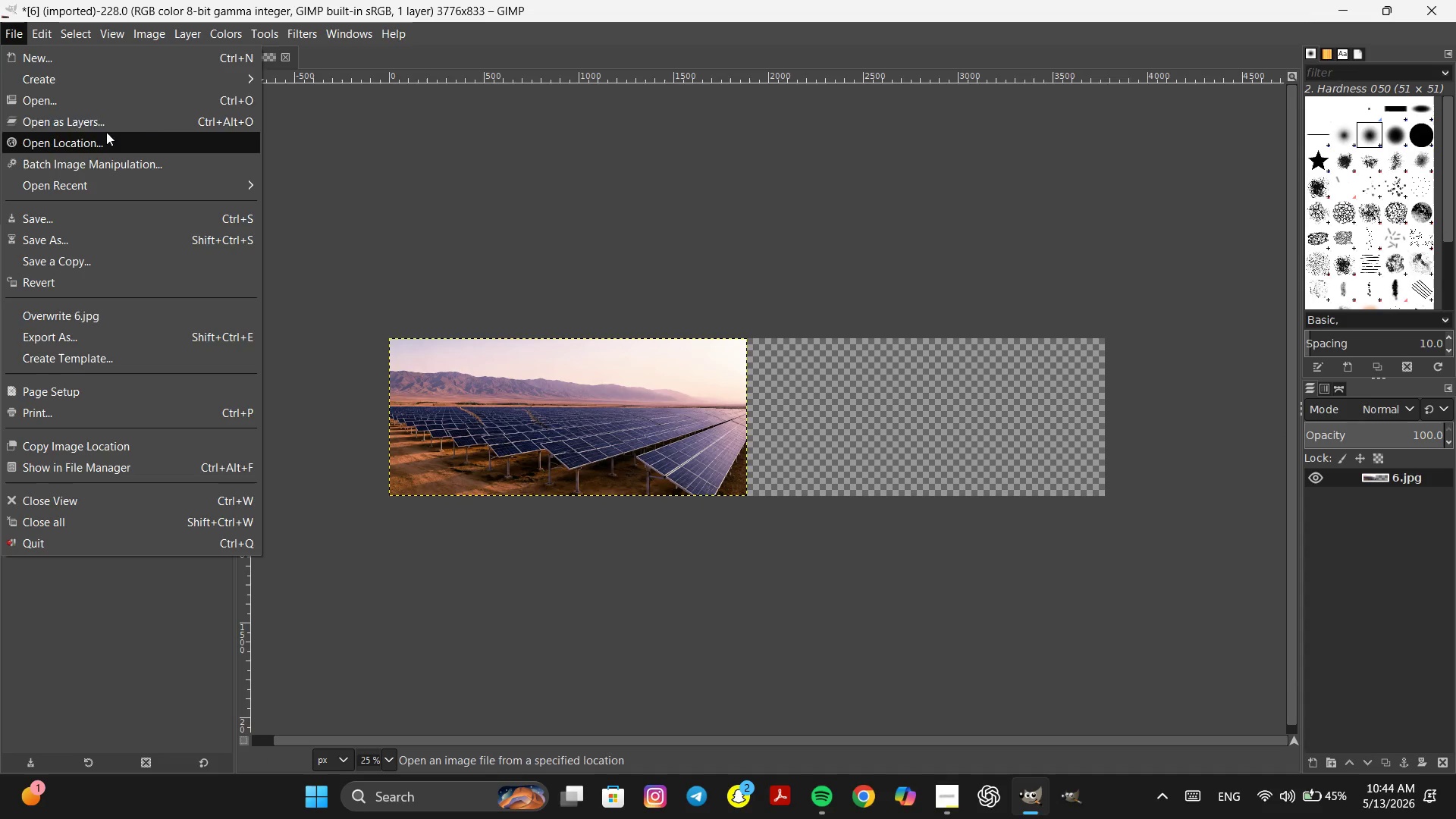 
left_click([106, 127])
 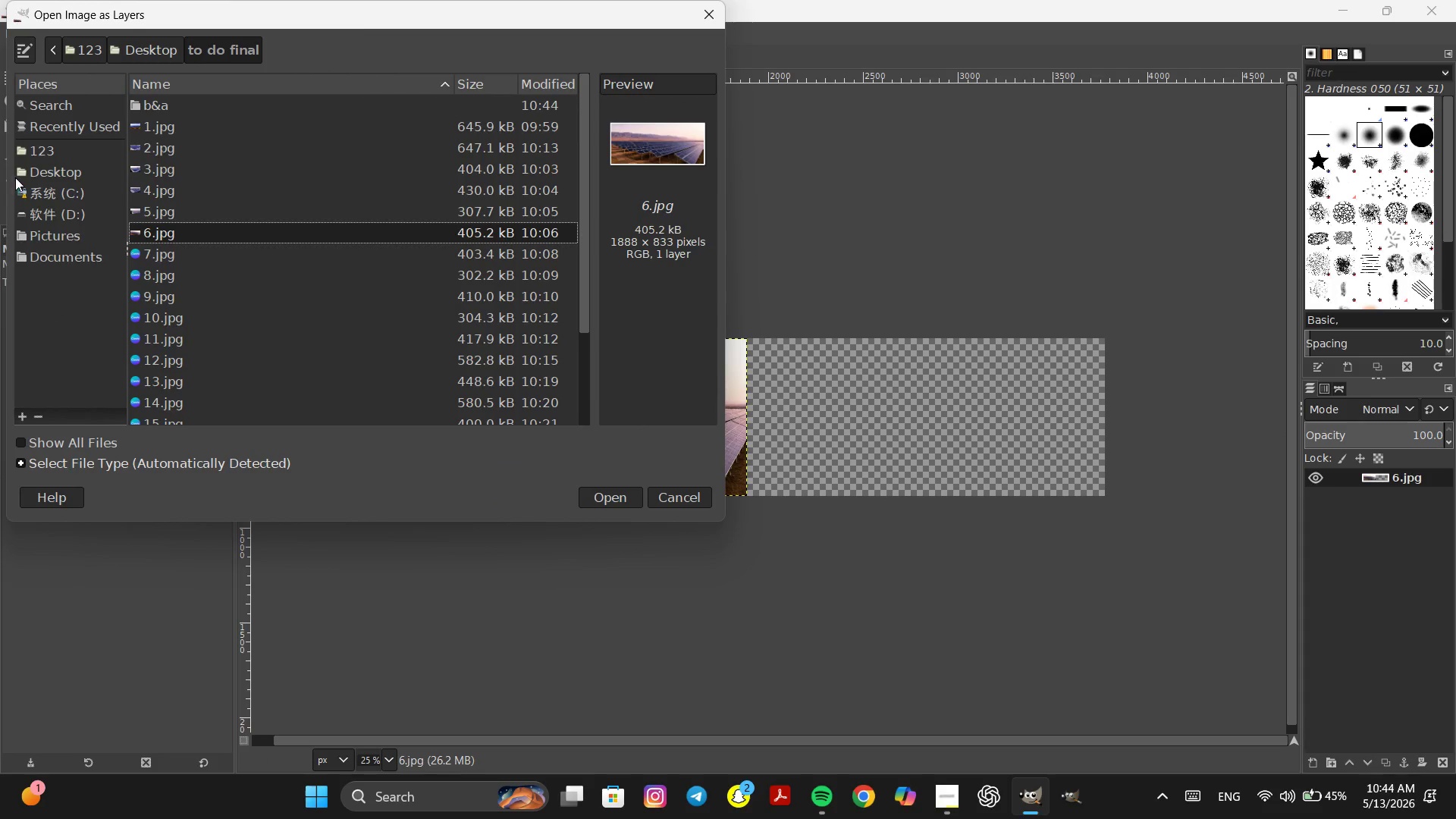 
left_click([36, 166])
 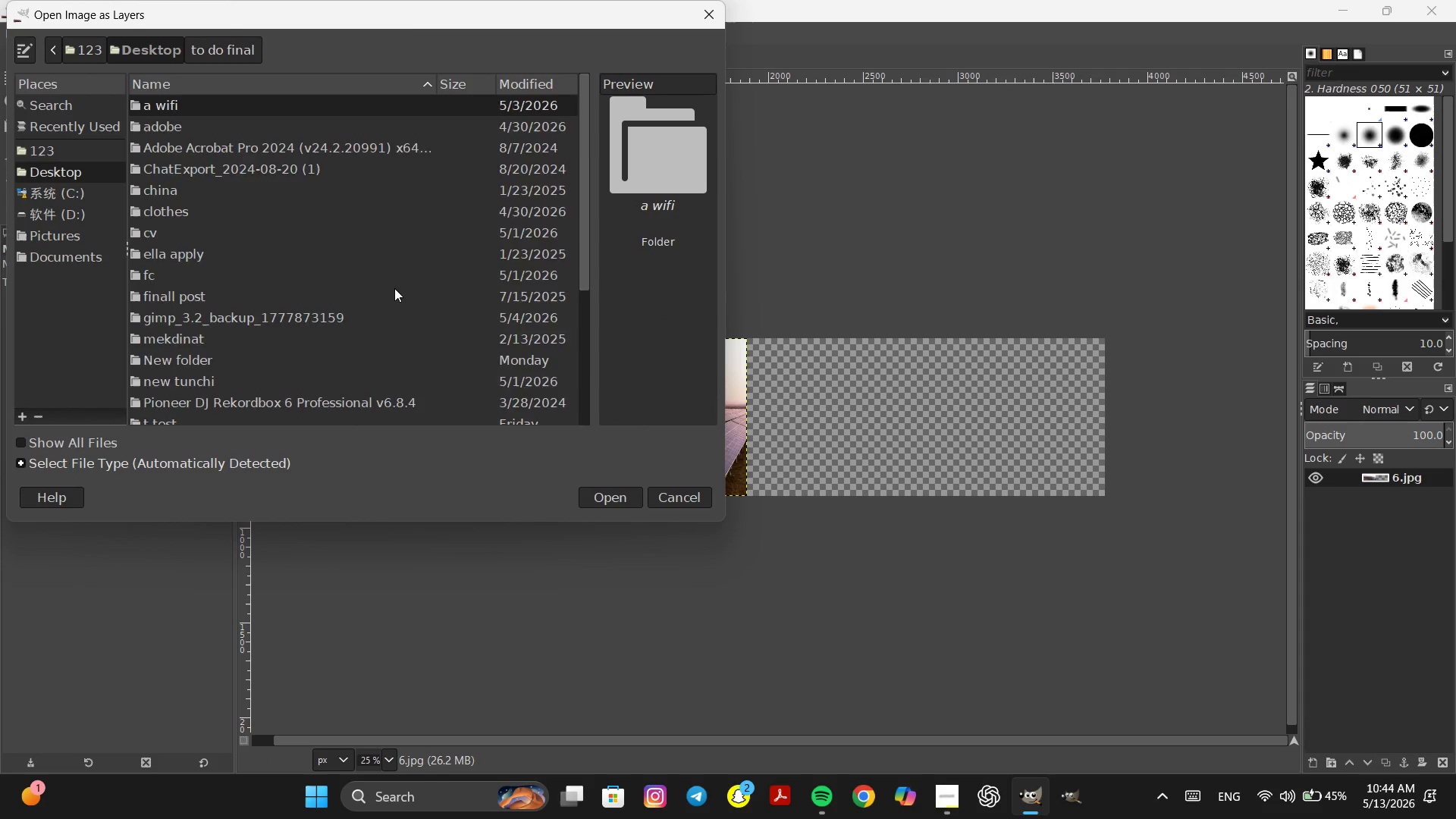 
scroll: coordinate [393, 303], scroll_direction: down, amount: 13.0
 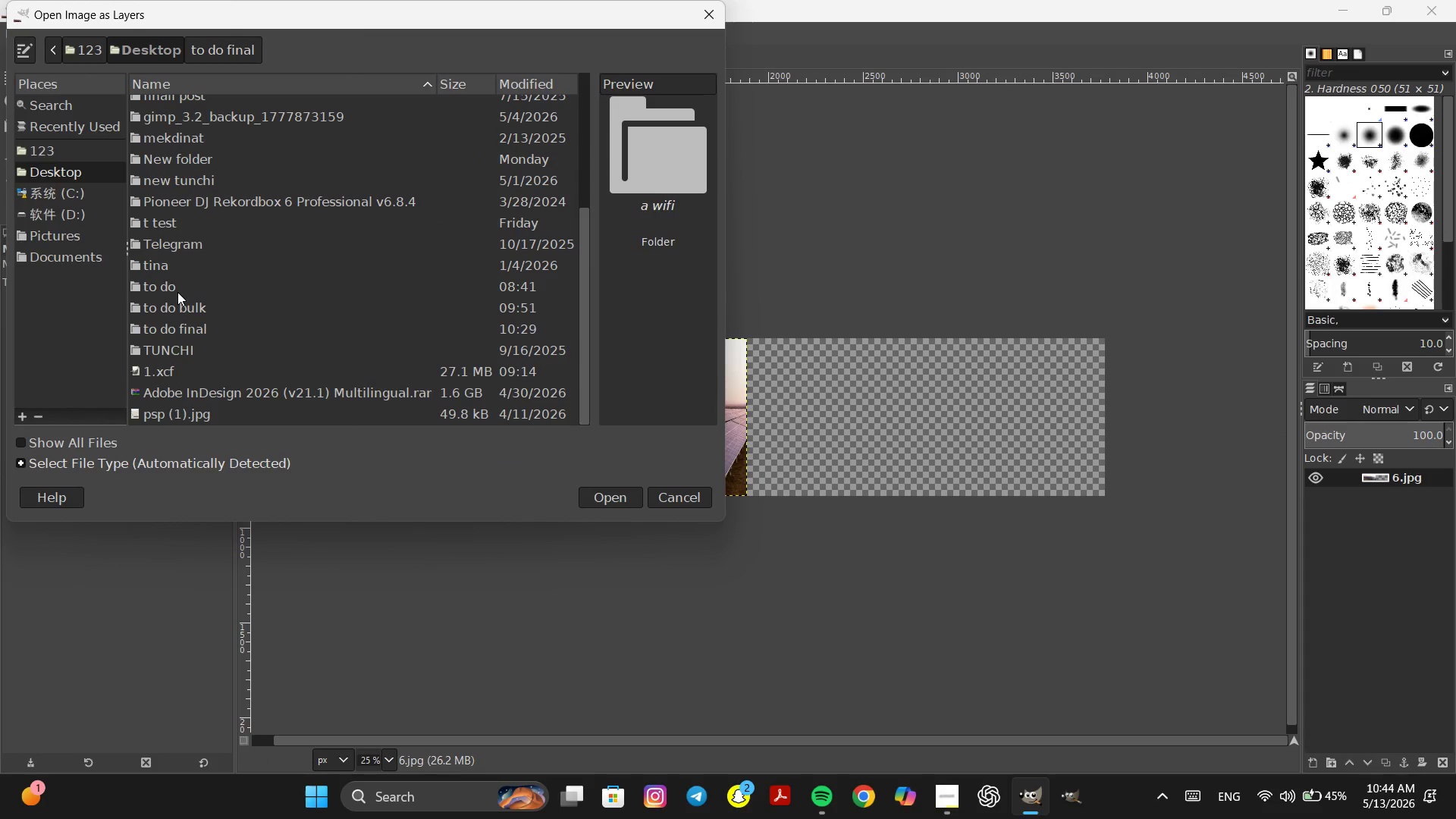 
double_click([177, 292])
 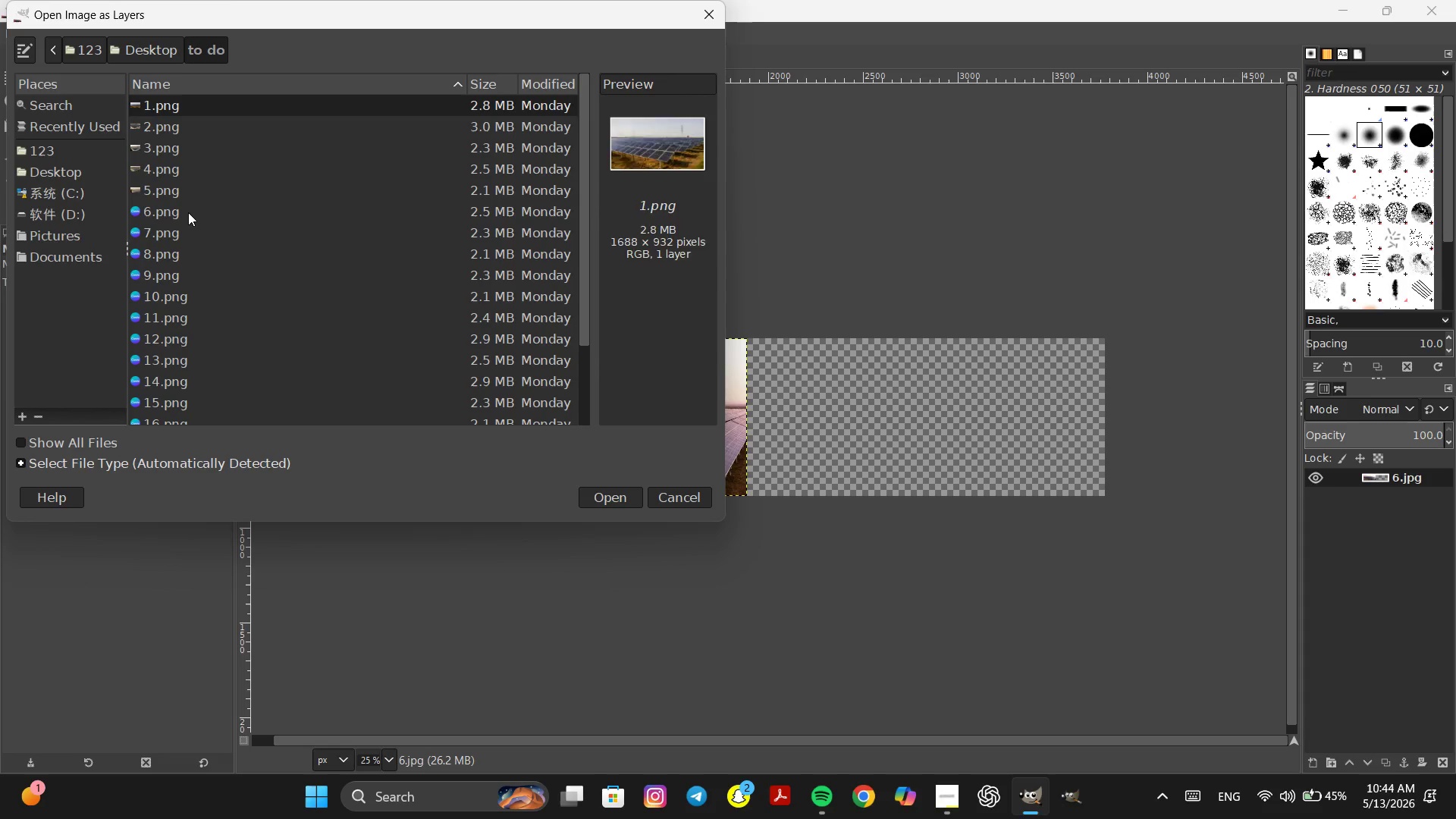 
double_click([188, 212])
 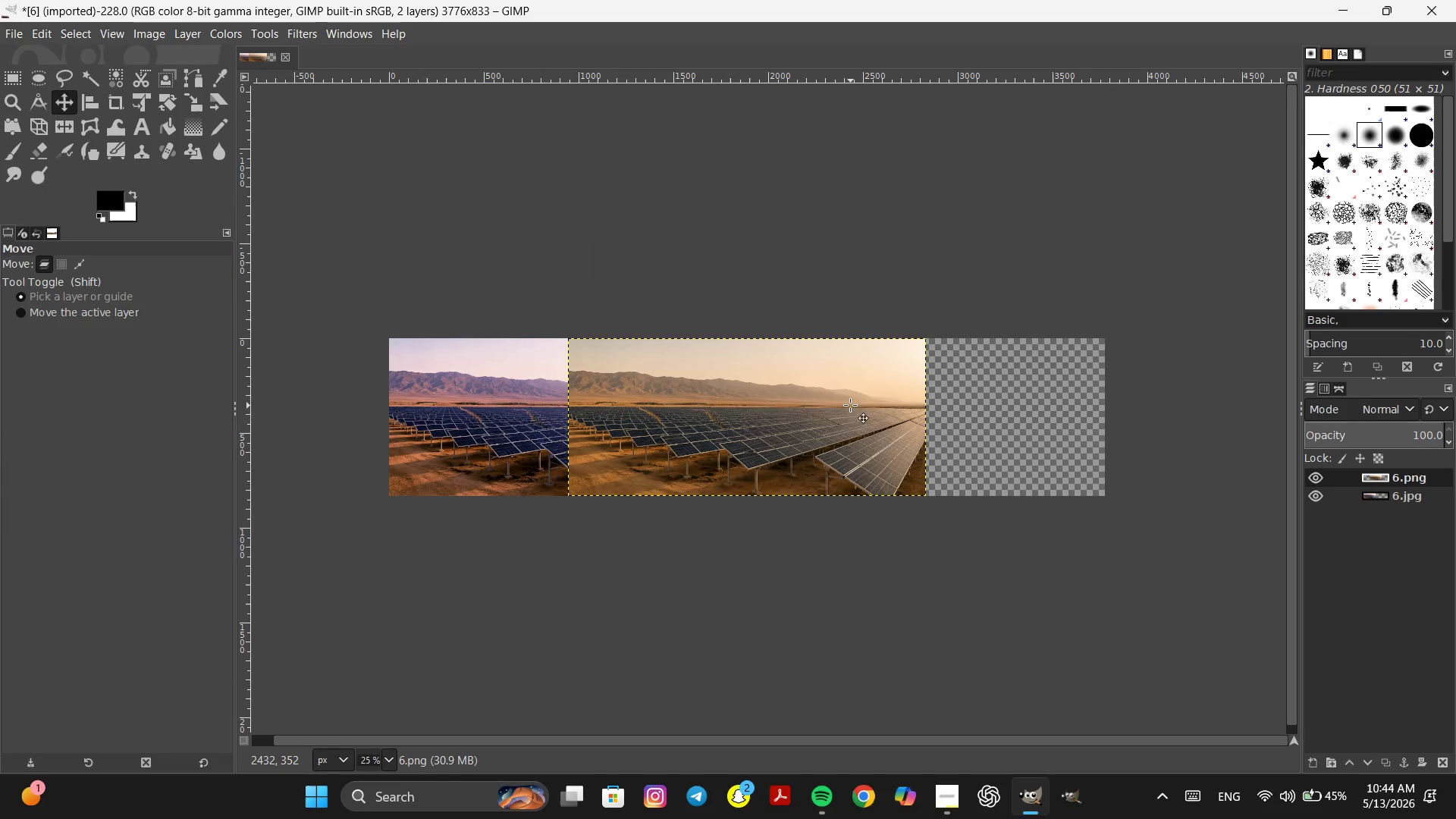 
left_click_drag(start_coordinate=[783, 401], to_coordinate=[977, 404])
 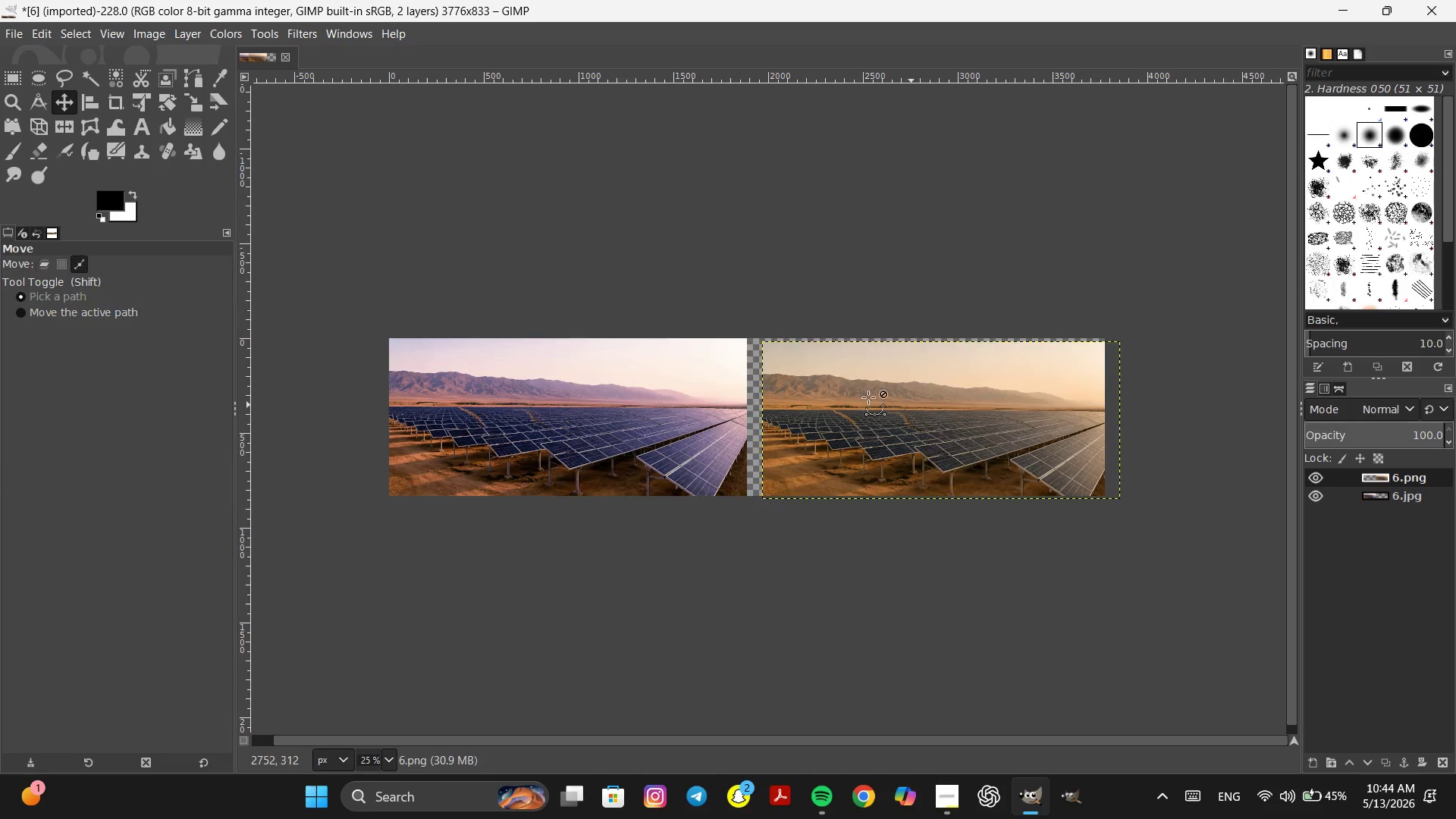 
hold_key(key=ControlLeft, duration=0.7)
 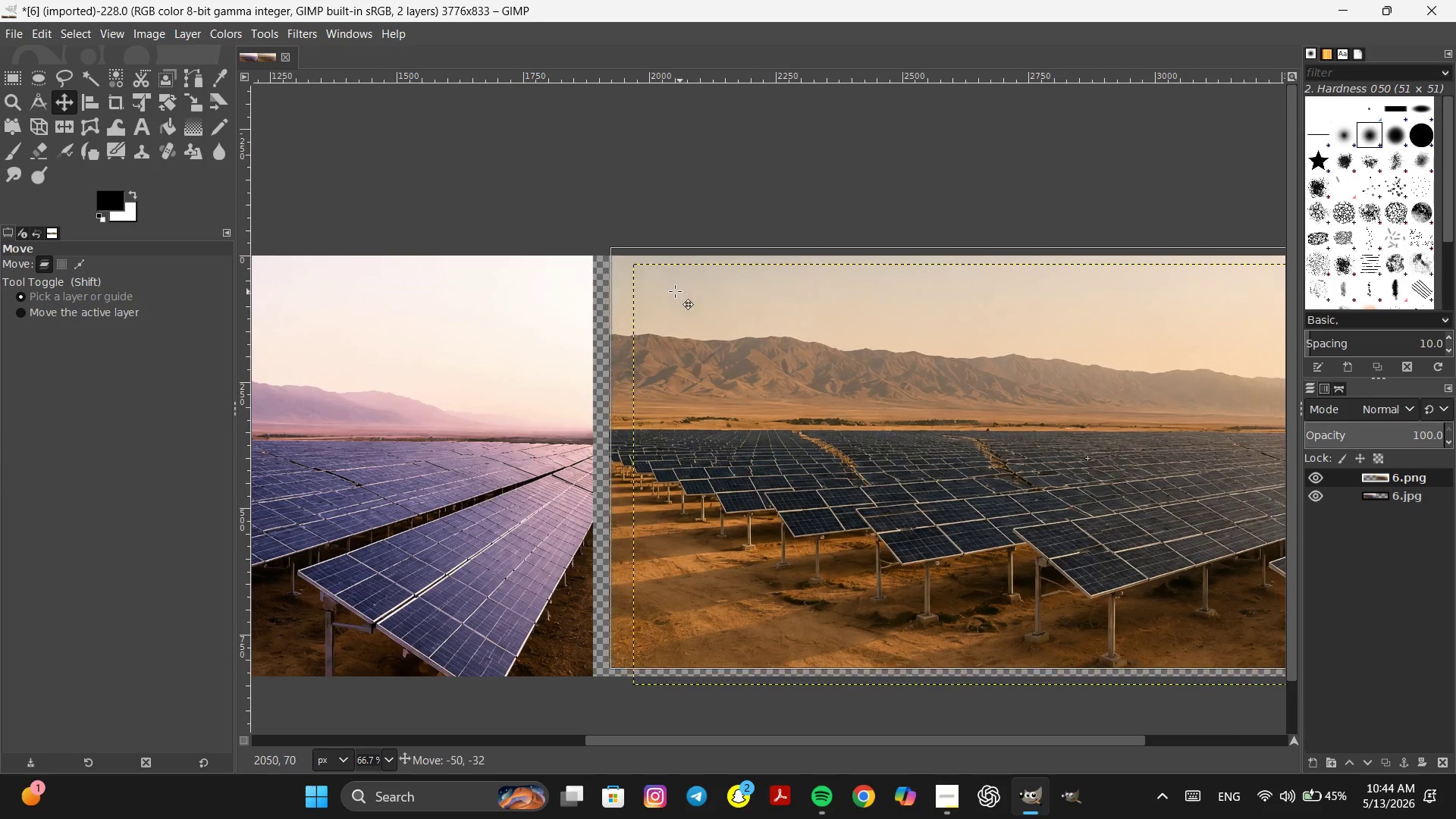 
left_click_drag(start_coordinate=[700, 307], to_coordinate=[659, 299])
 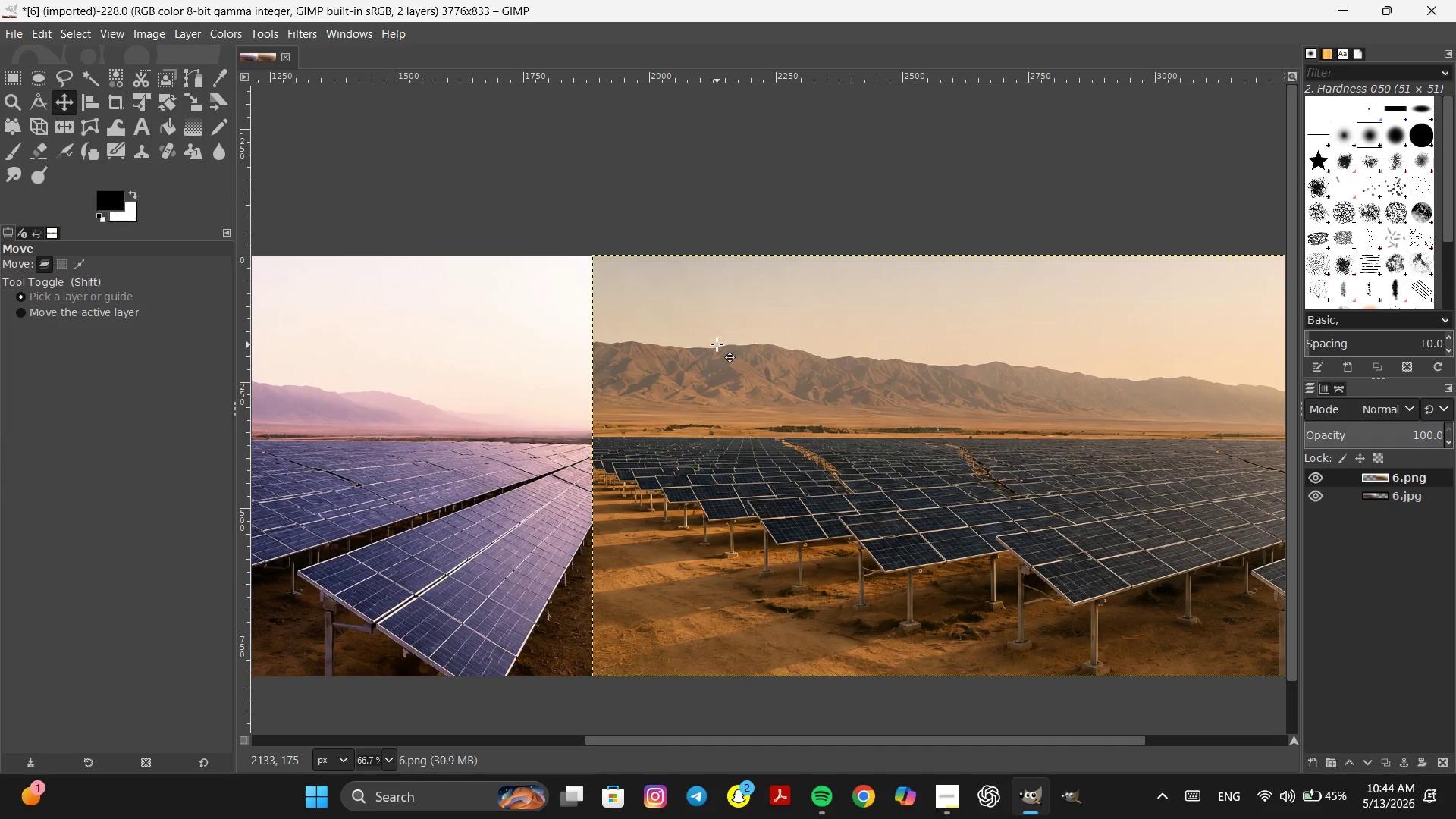 
scroll: coordinate [829, 376], scroll_direction: up, amount: 4.0
 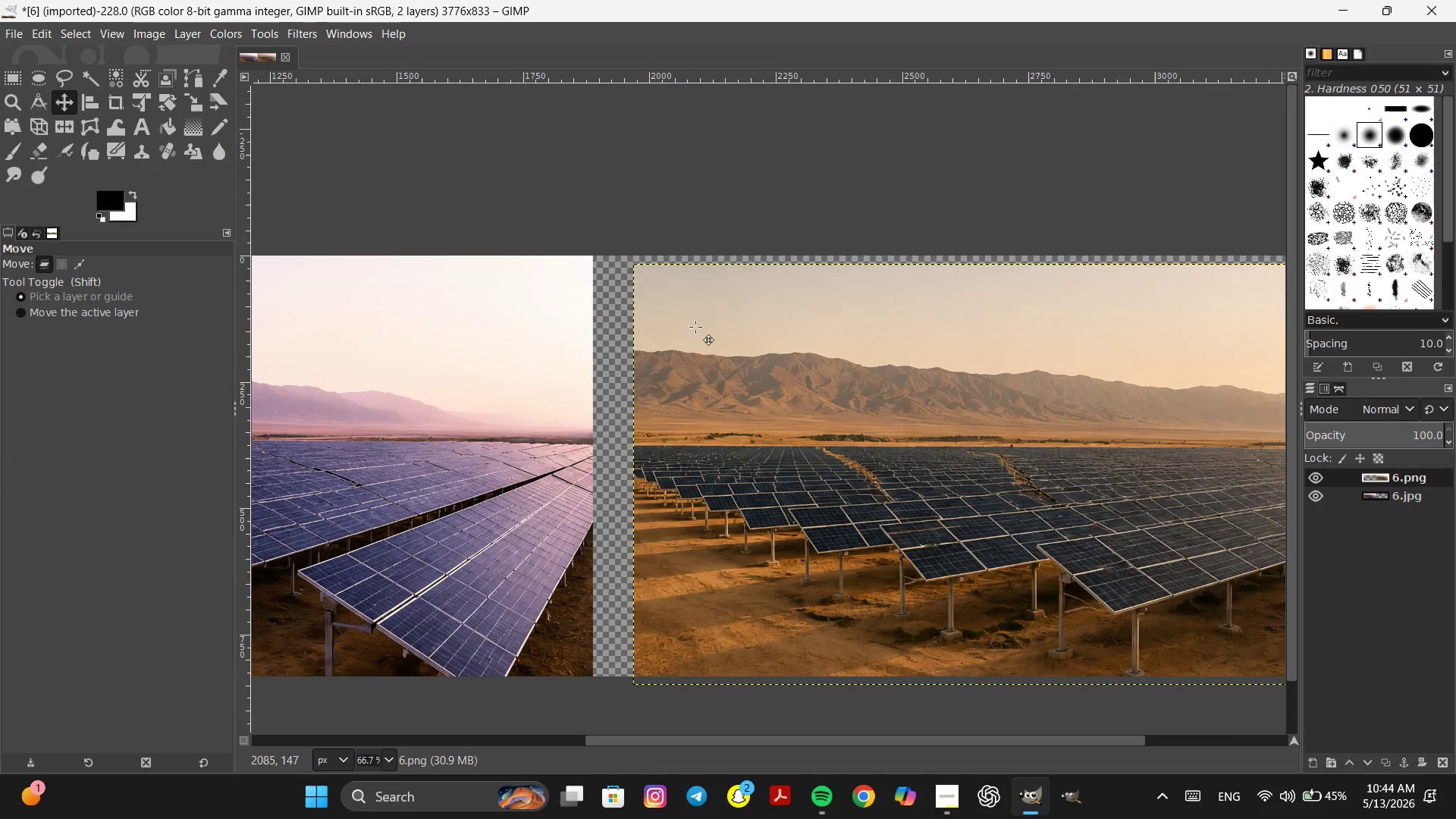 
hold_key(key=ControlLeft, duration=0.56)
scroll: coordinate [717, 347], scroll_direction: down, amount: 2.0
 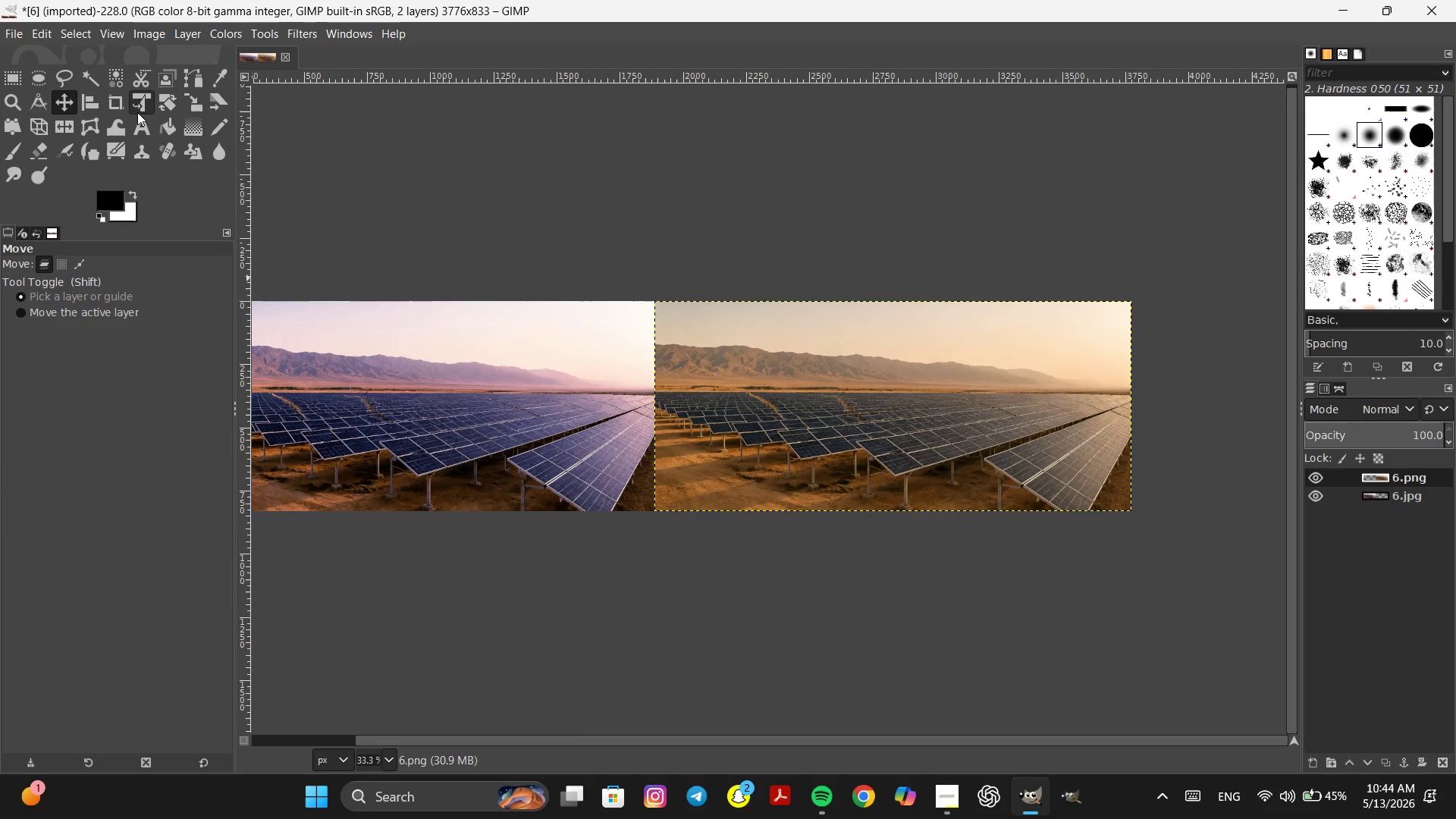 
left_click([141, 122])
 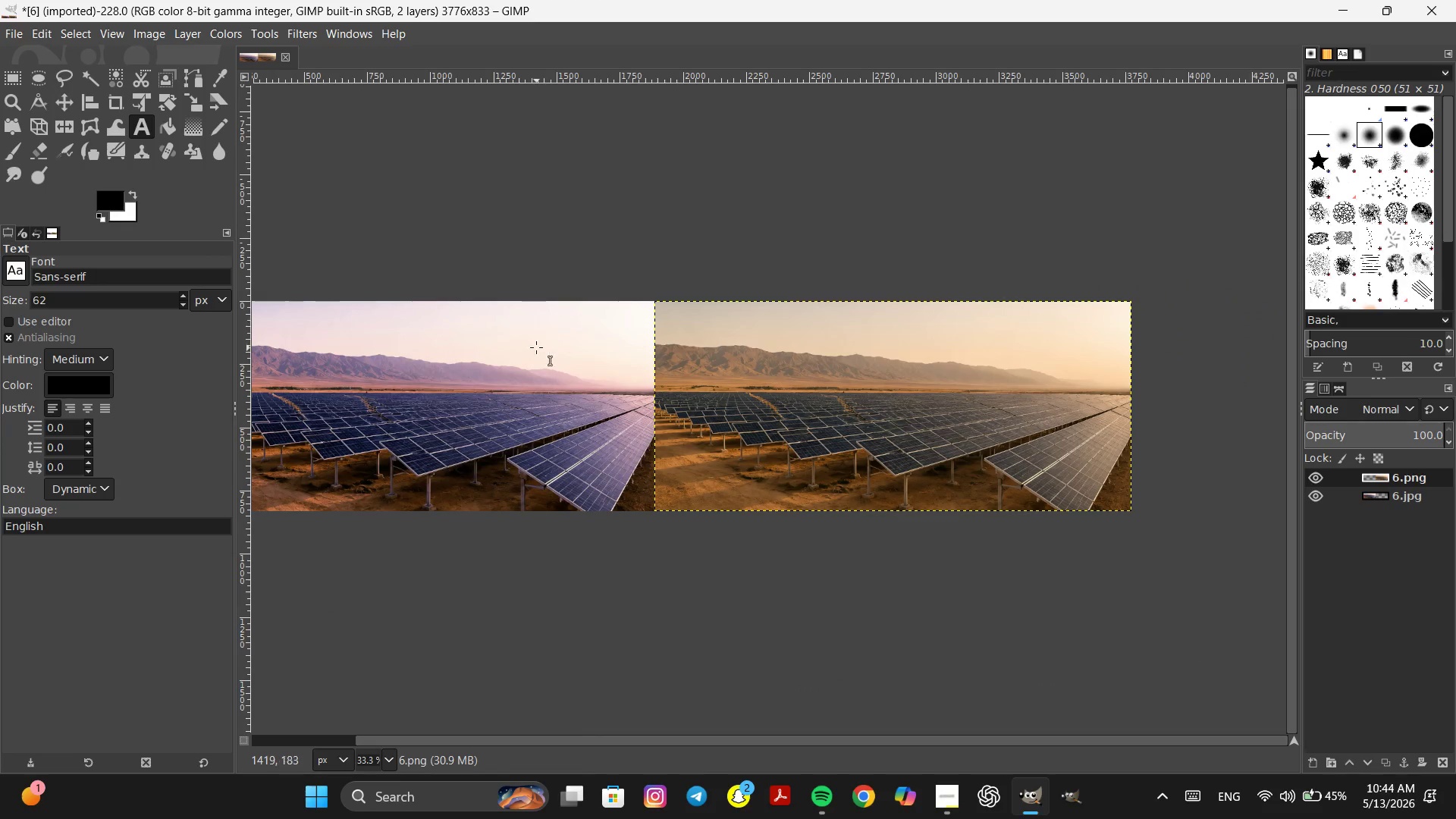 
left_click([502, 321])
 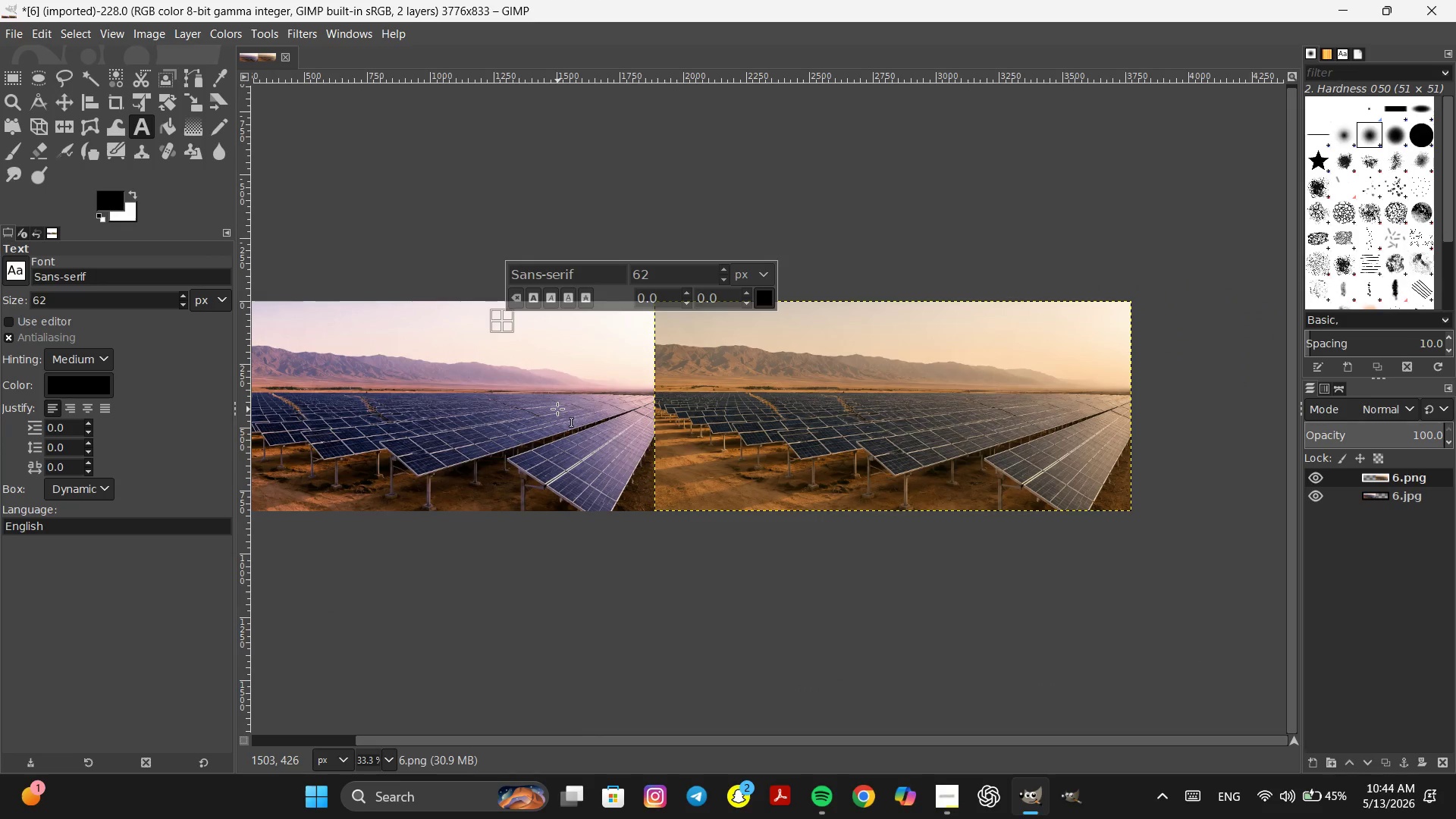 
type(after)
 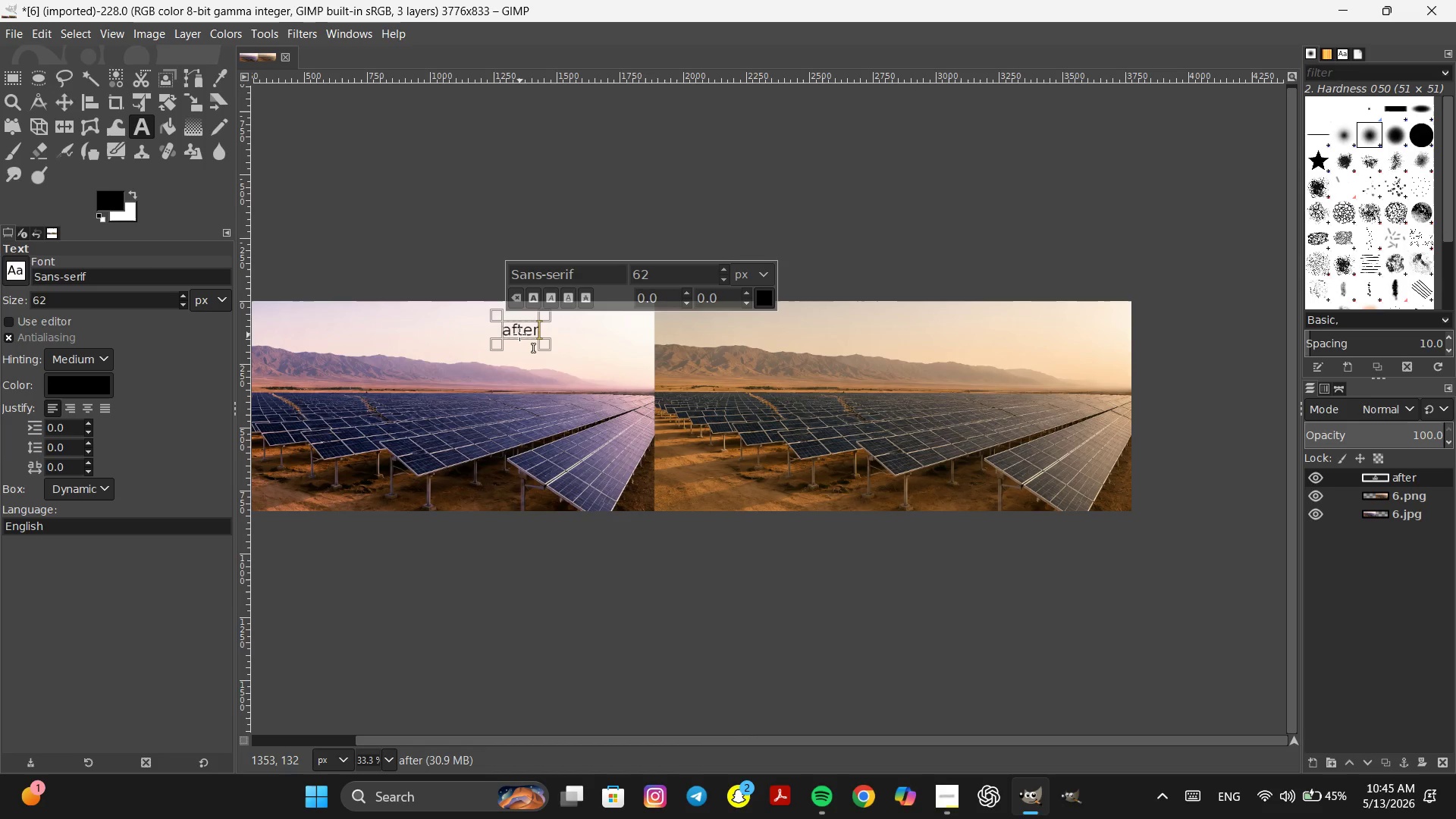 
double_click([519, 334])
 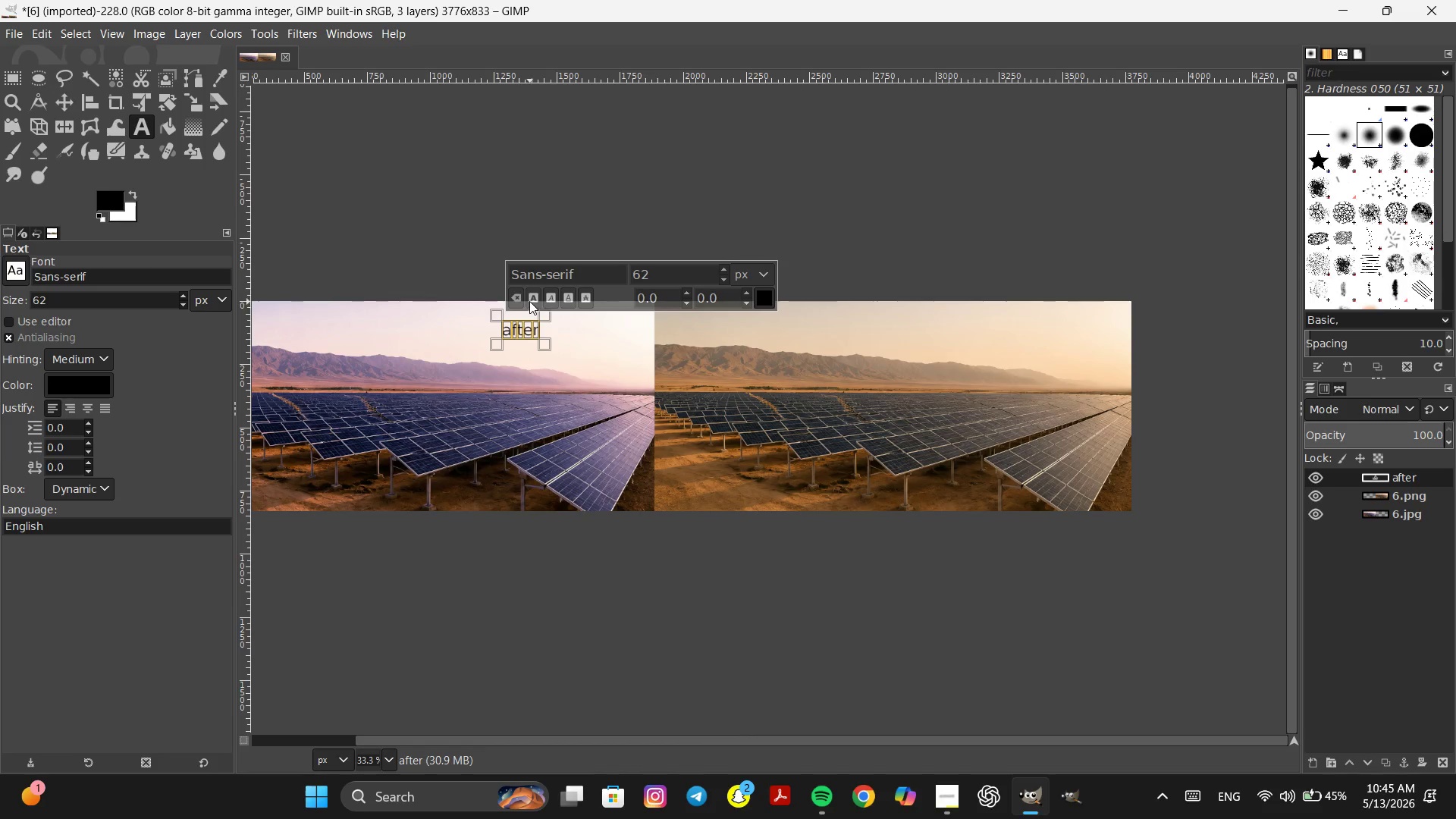 
left_click([532, 297])
 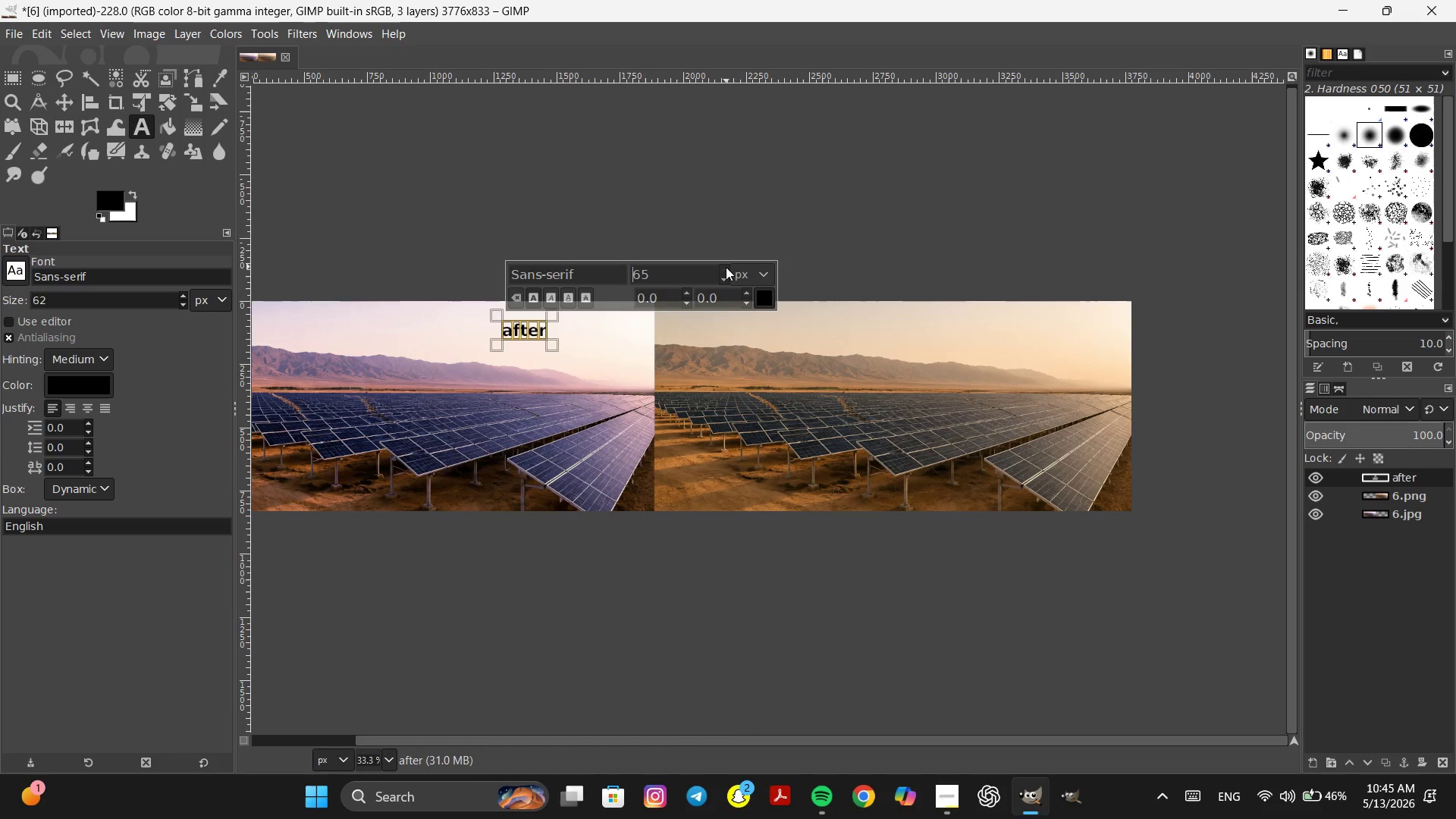 
left_click([726, 267])
 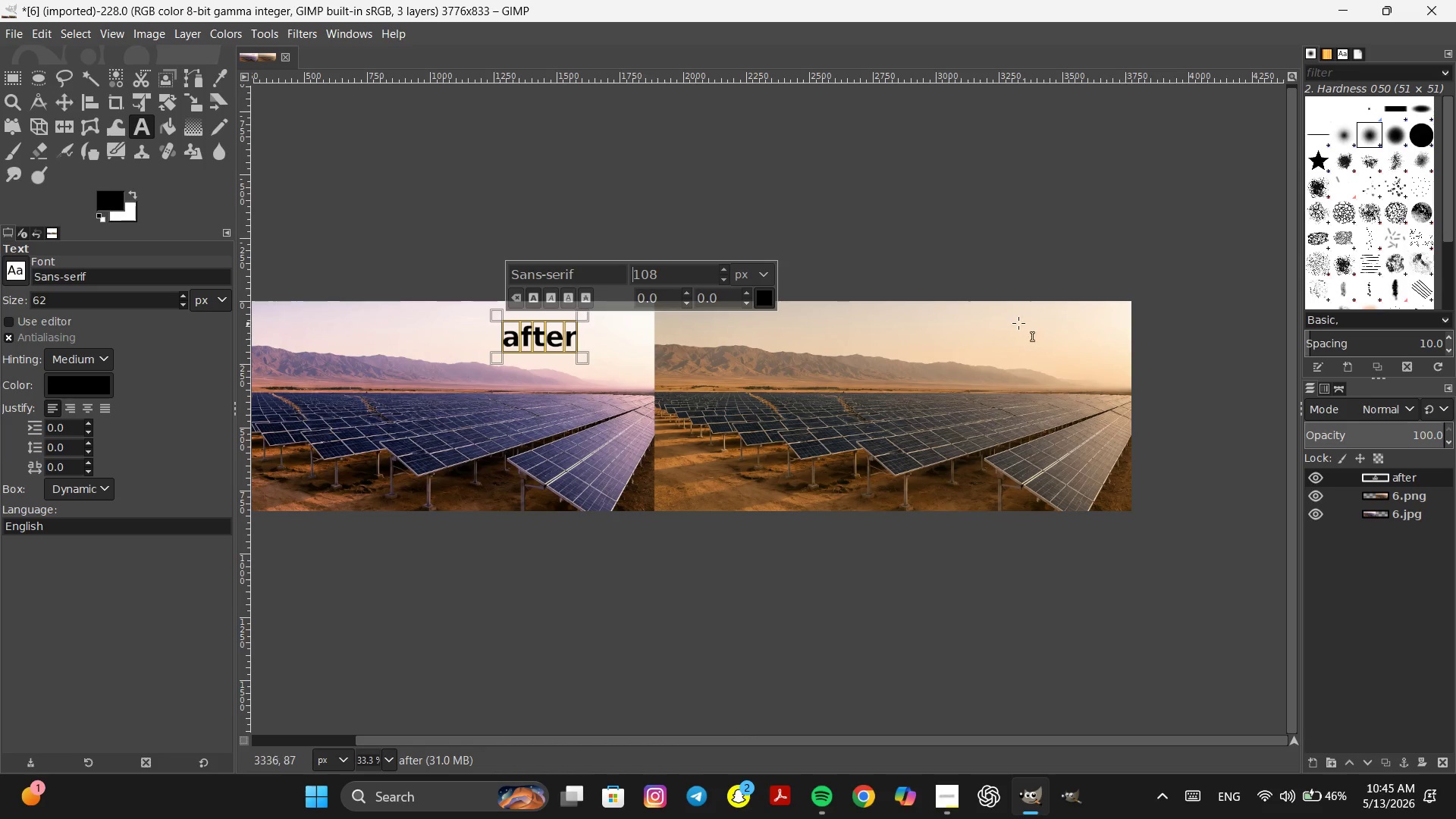 
left_click([984, 322])
 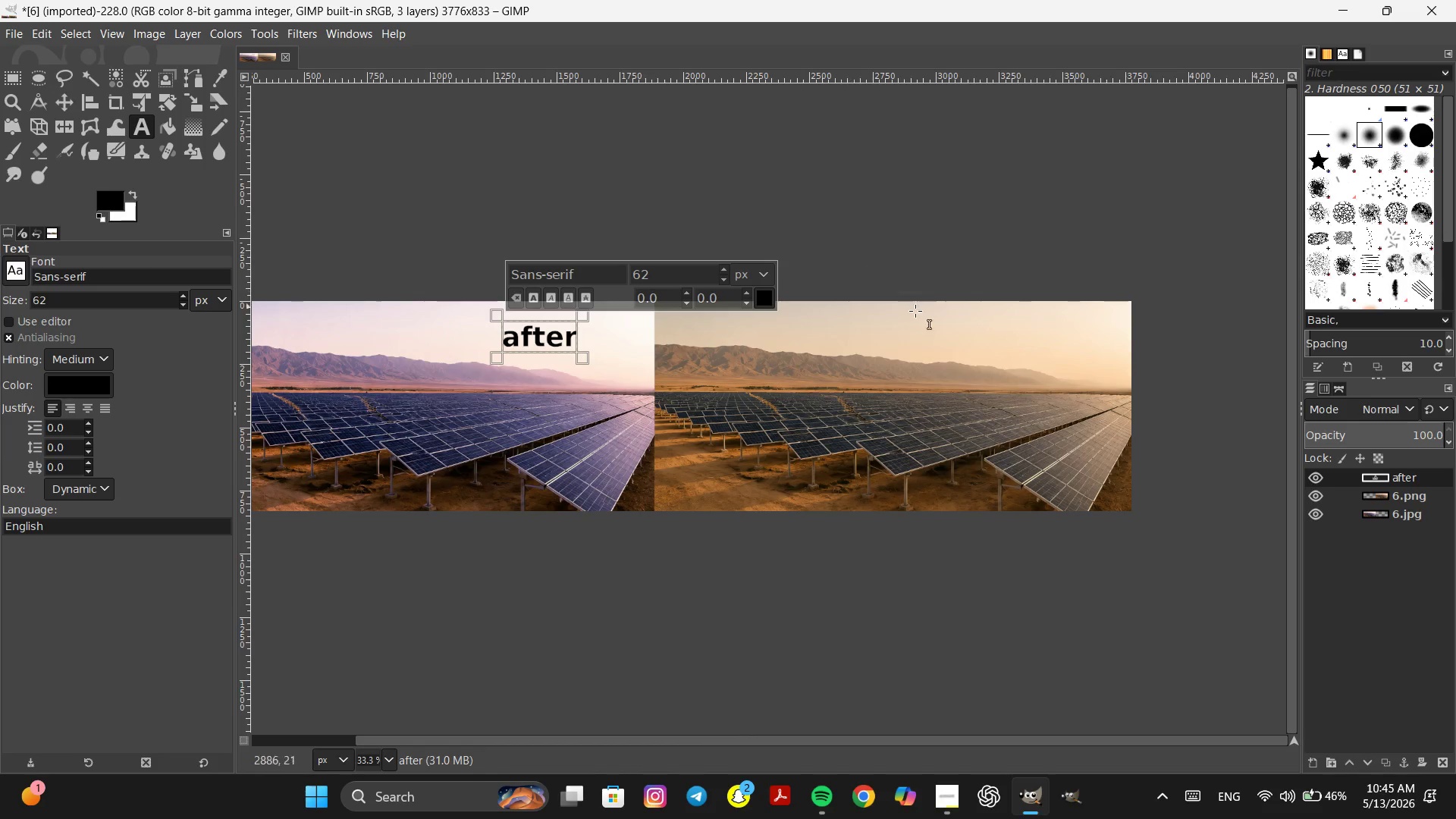 
left_click([962, 335])
 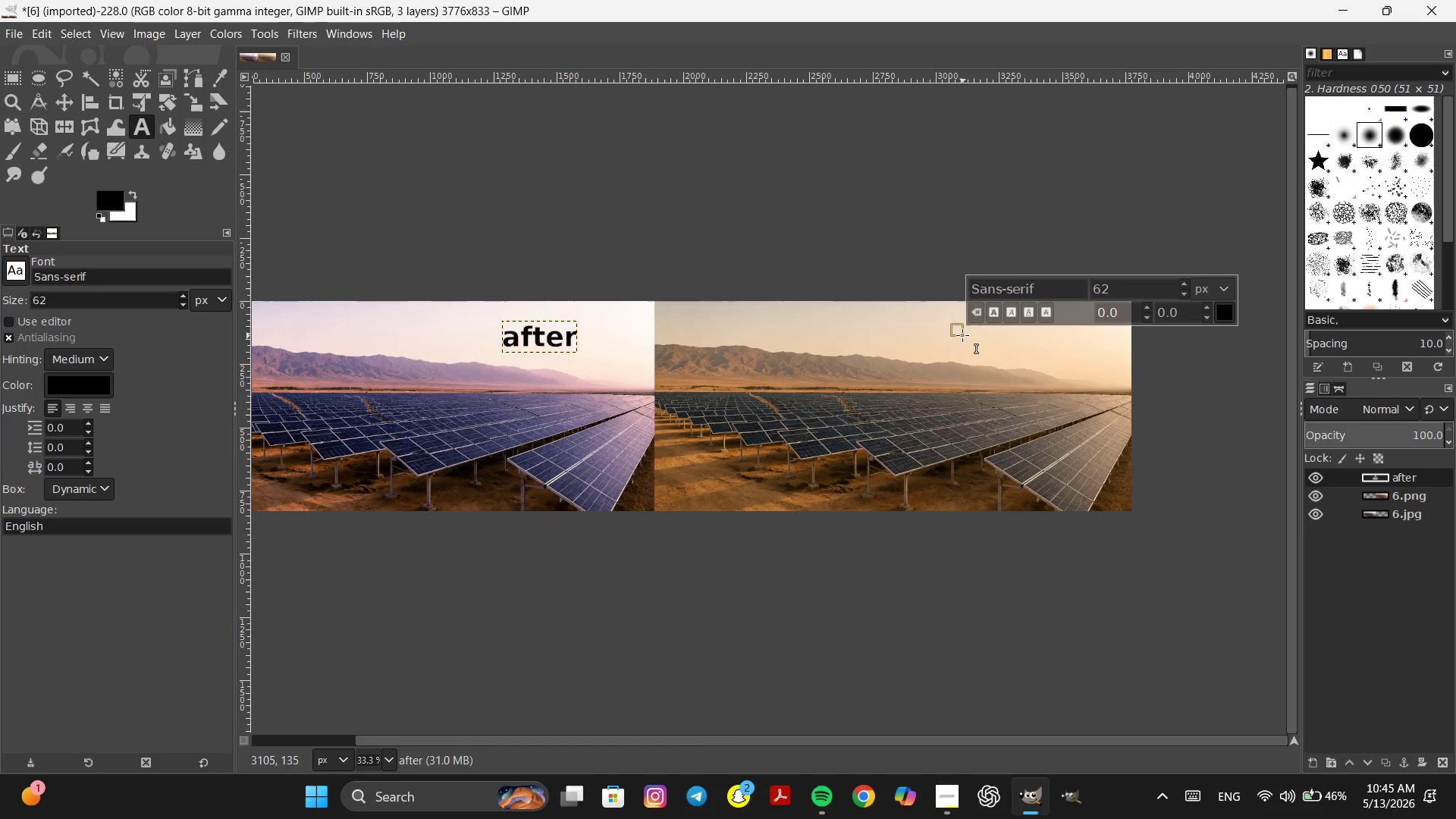 
type(aft)
key(Backspace)
key(Backspace)
key(Backspace)
key(Backspace)
type(before)
 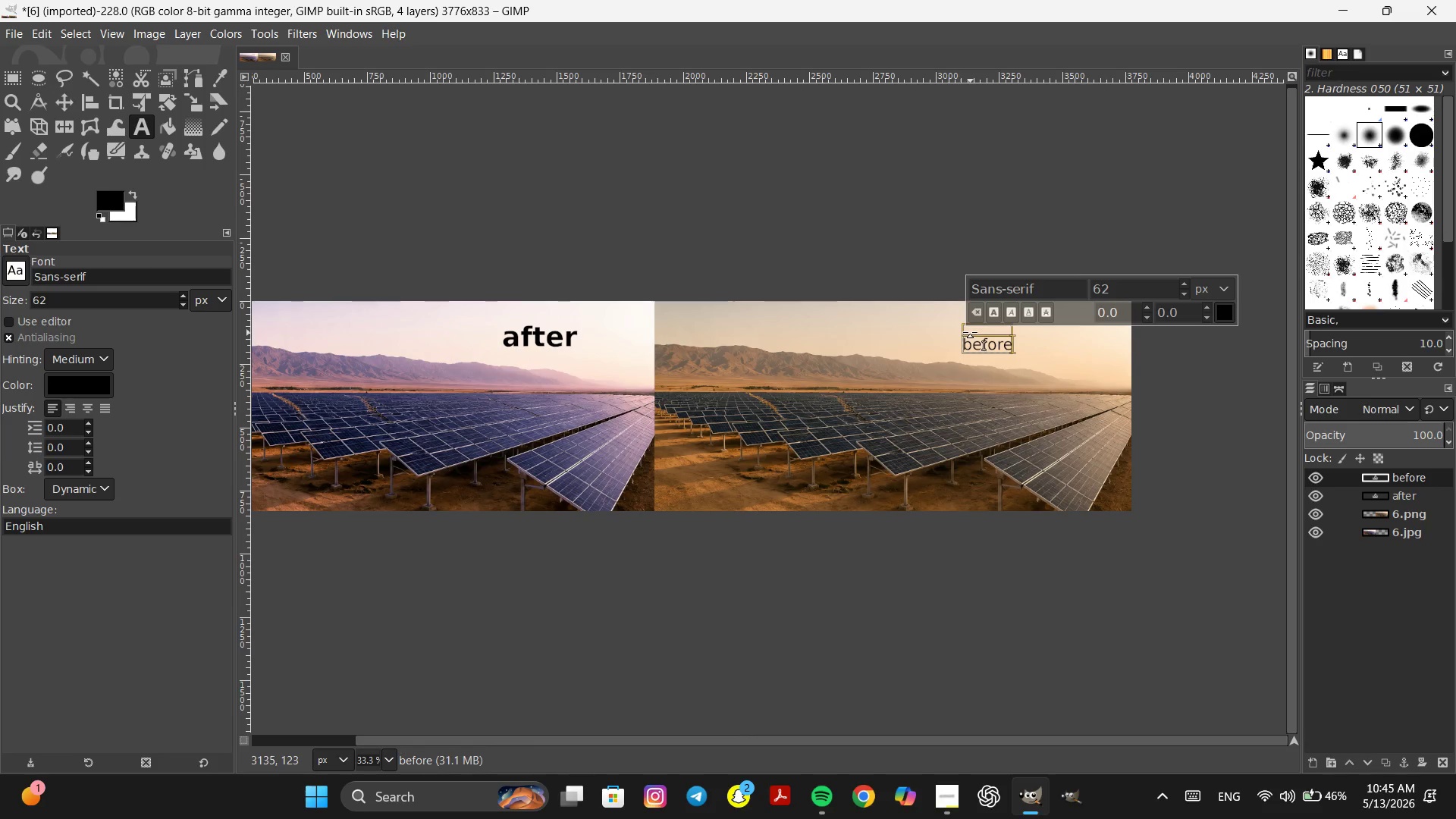 
double_click([970, 332])
 